 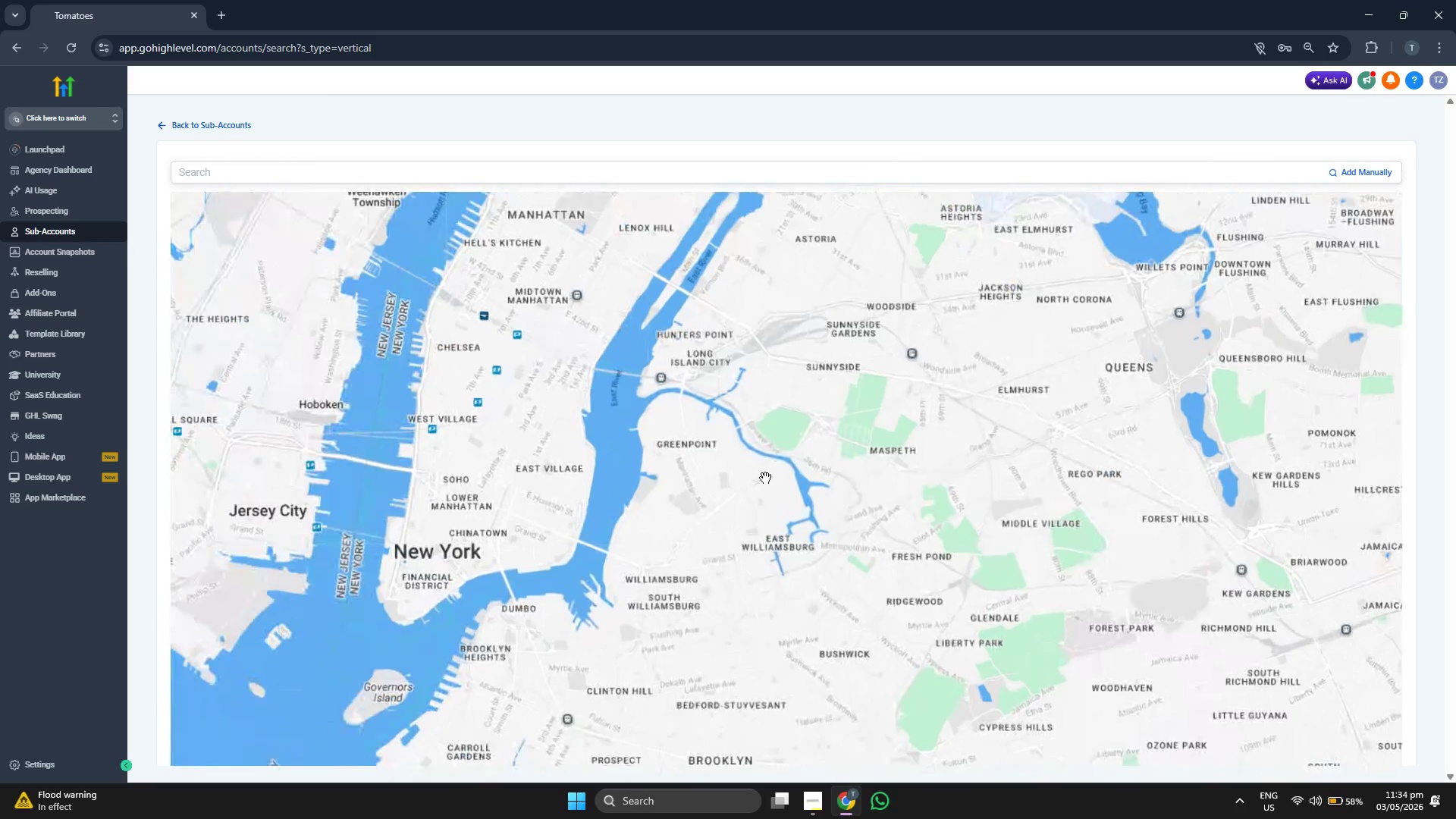 
scroll: coordinate [765, 478], scroll_direction: up, amount: 3.0
 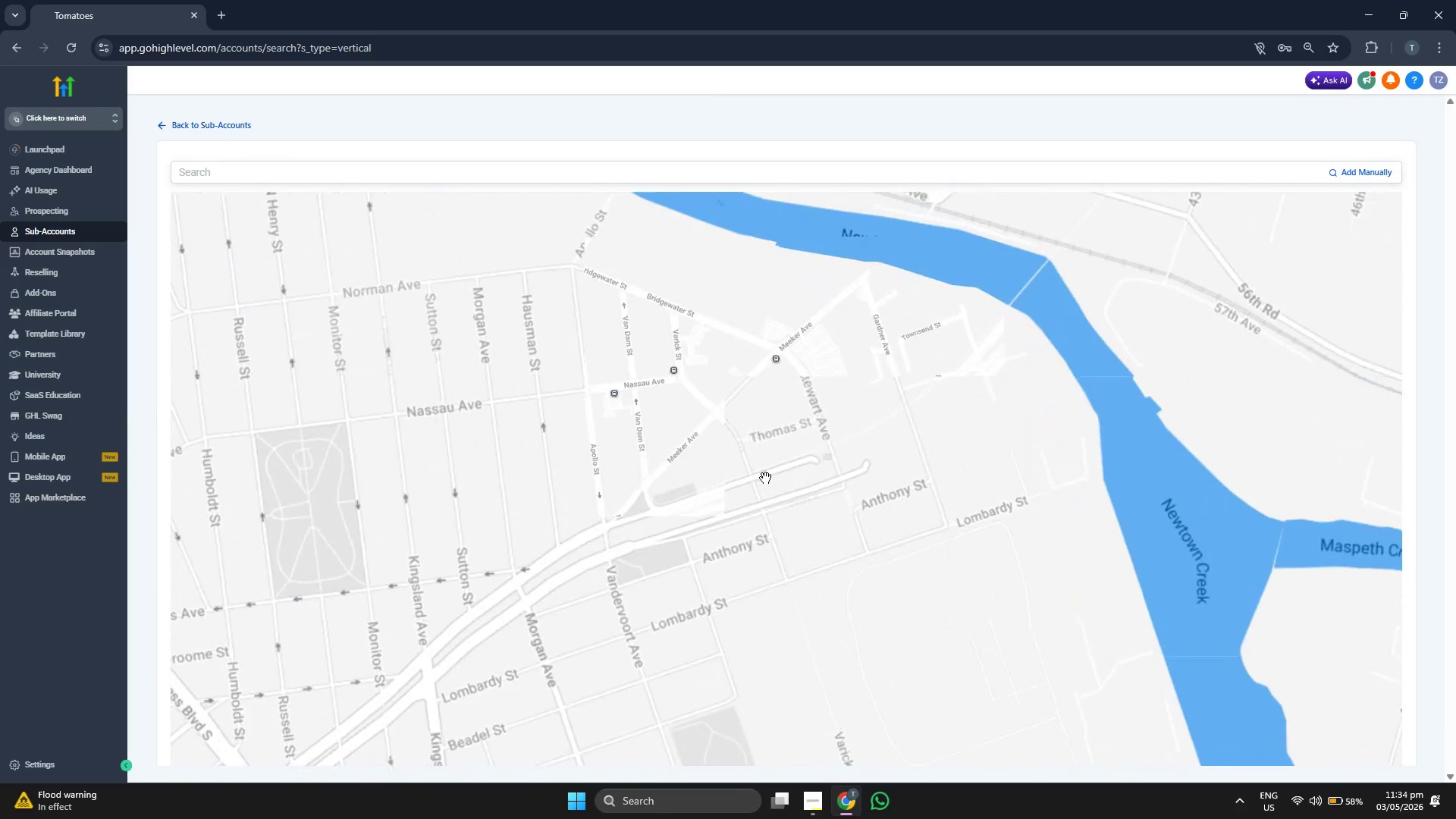 
left_click_drag(start_coordinate=[765, 478], to_coordinate=[691, 519])
 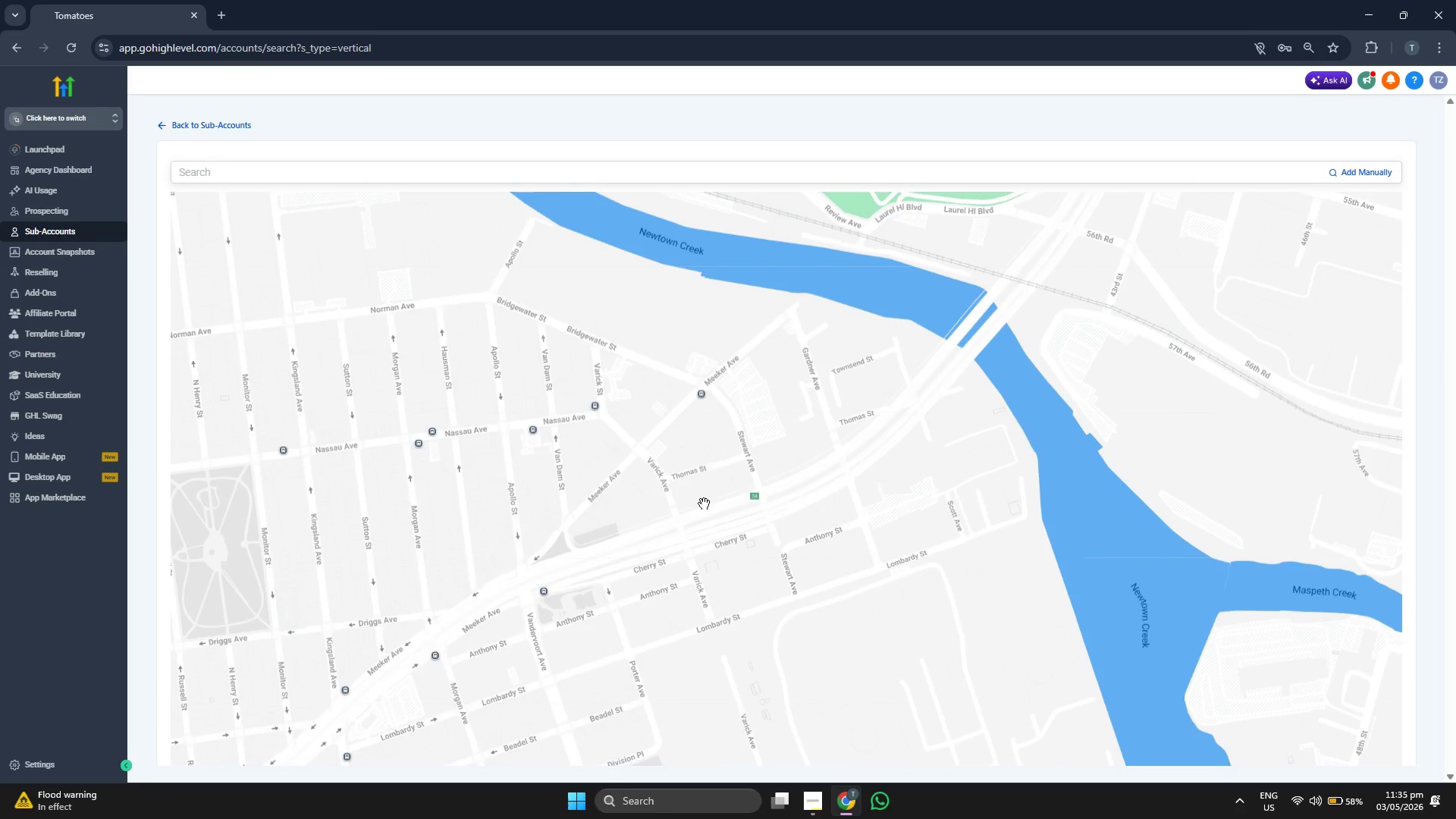 
scroll: coordinate [704, 503], scroll_direction: down, amount: 4.0
 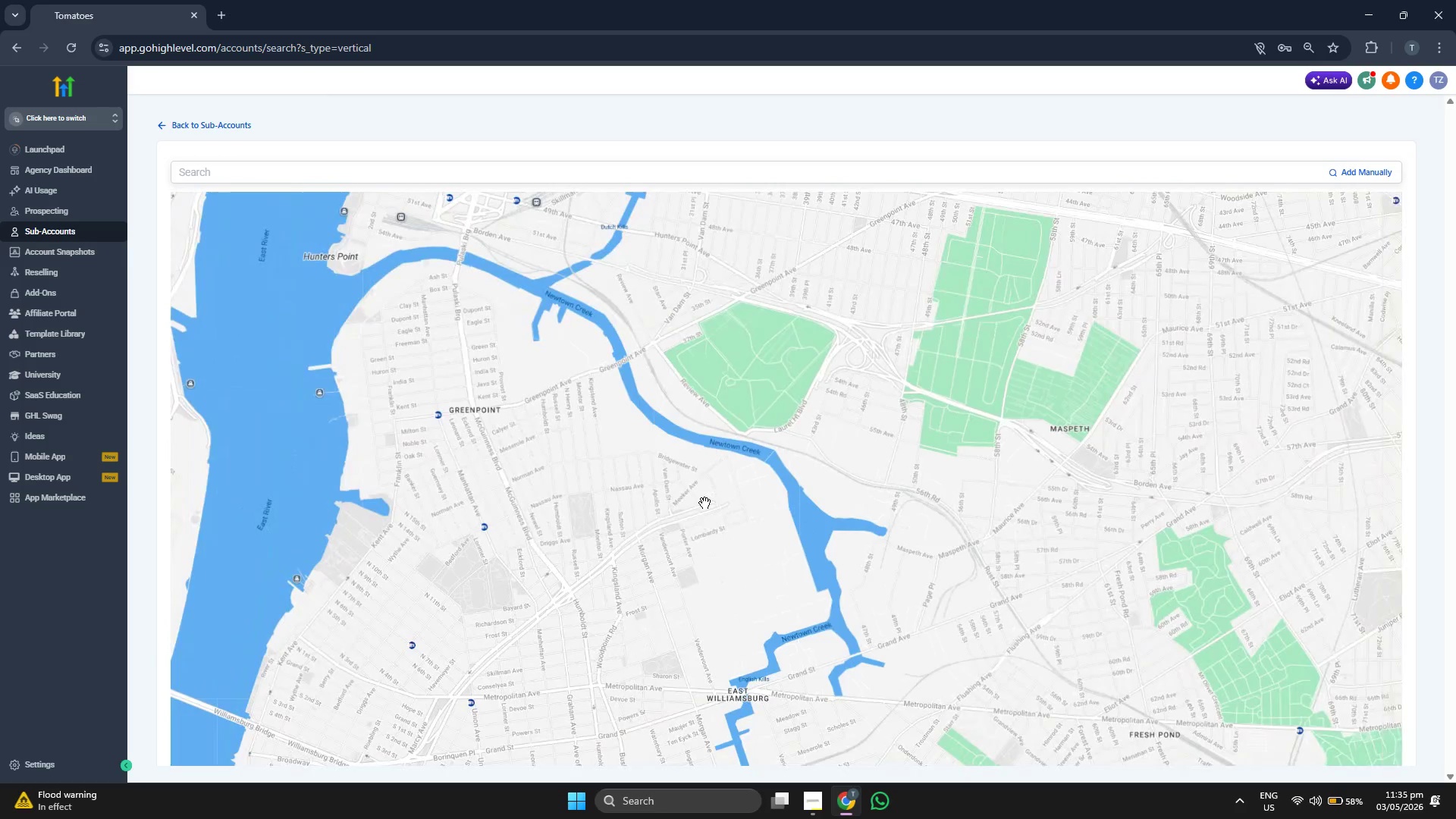 
left_click_drag(start_coordinate=[610, 533], to_coordinate=[744, 503])
 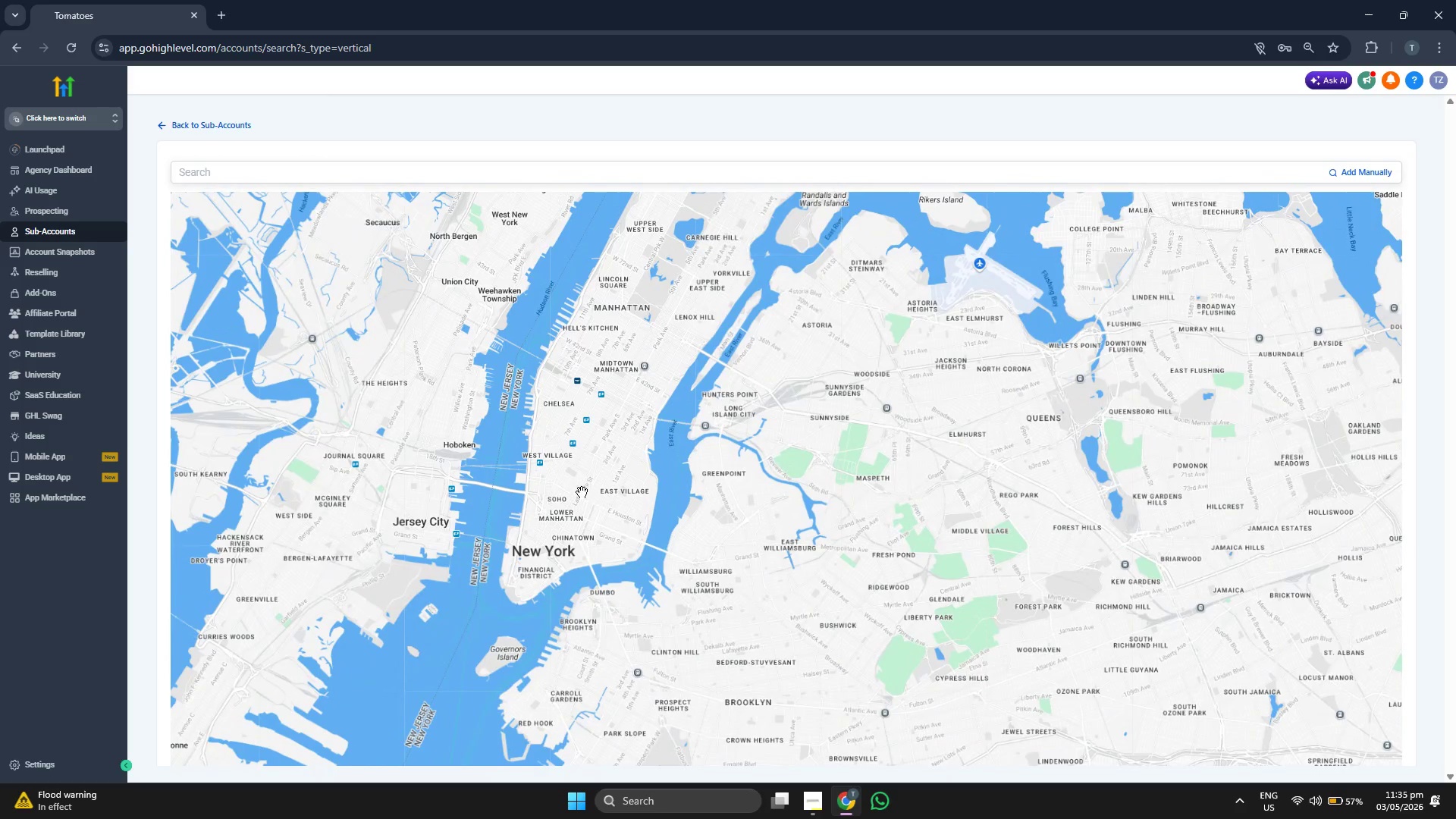 
scroll: coordinate [580, 494], scroll_direction: up, amount: 1.0
 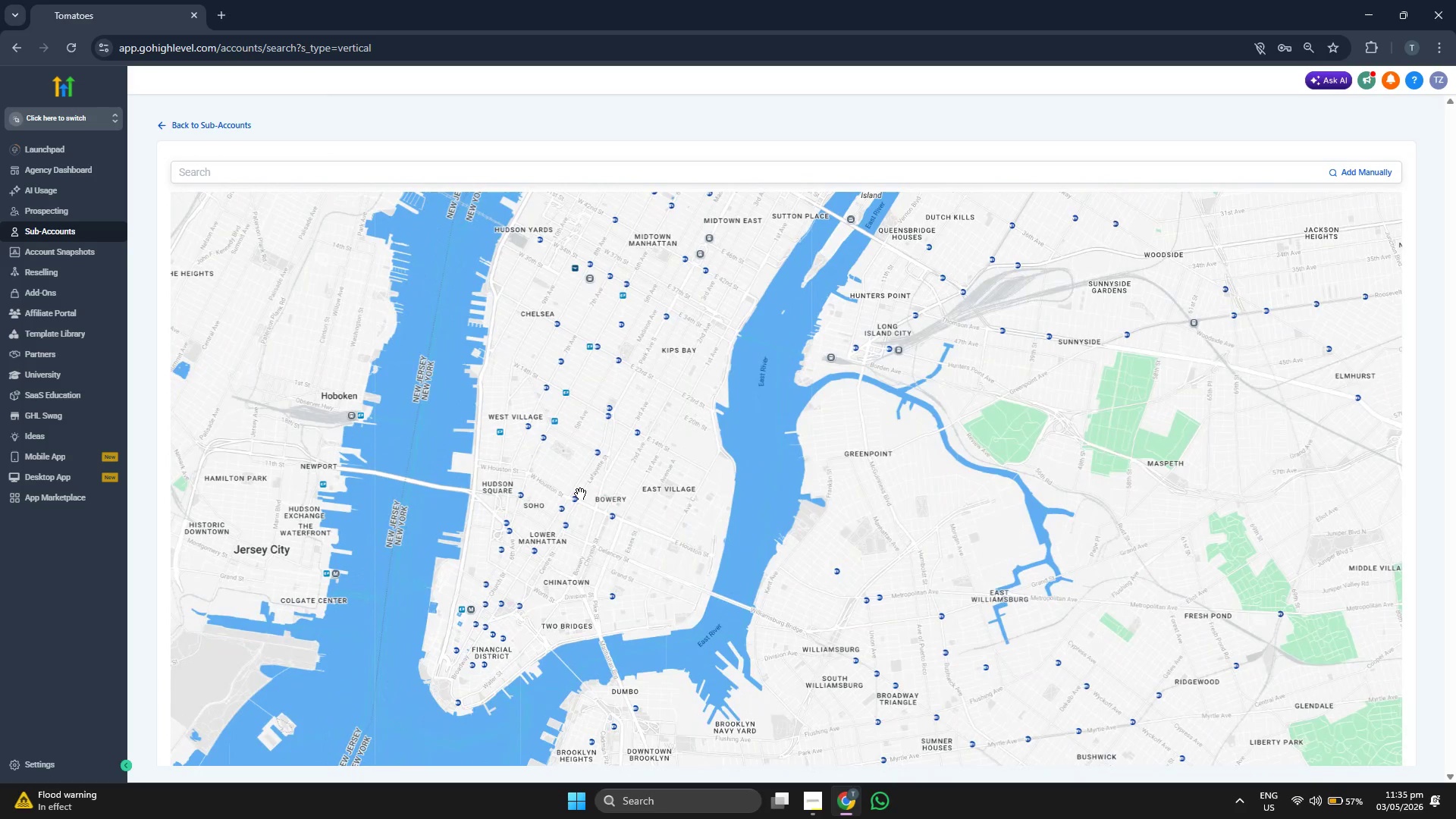 
left_click_drag(start_coordinate=[580, 494], to_coordinate=[580, 527])
 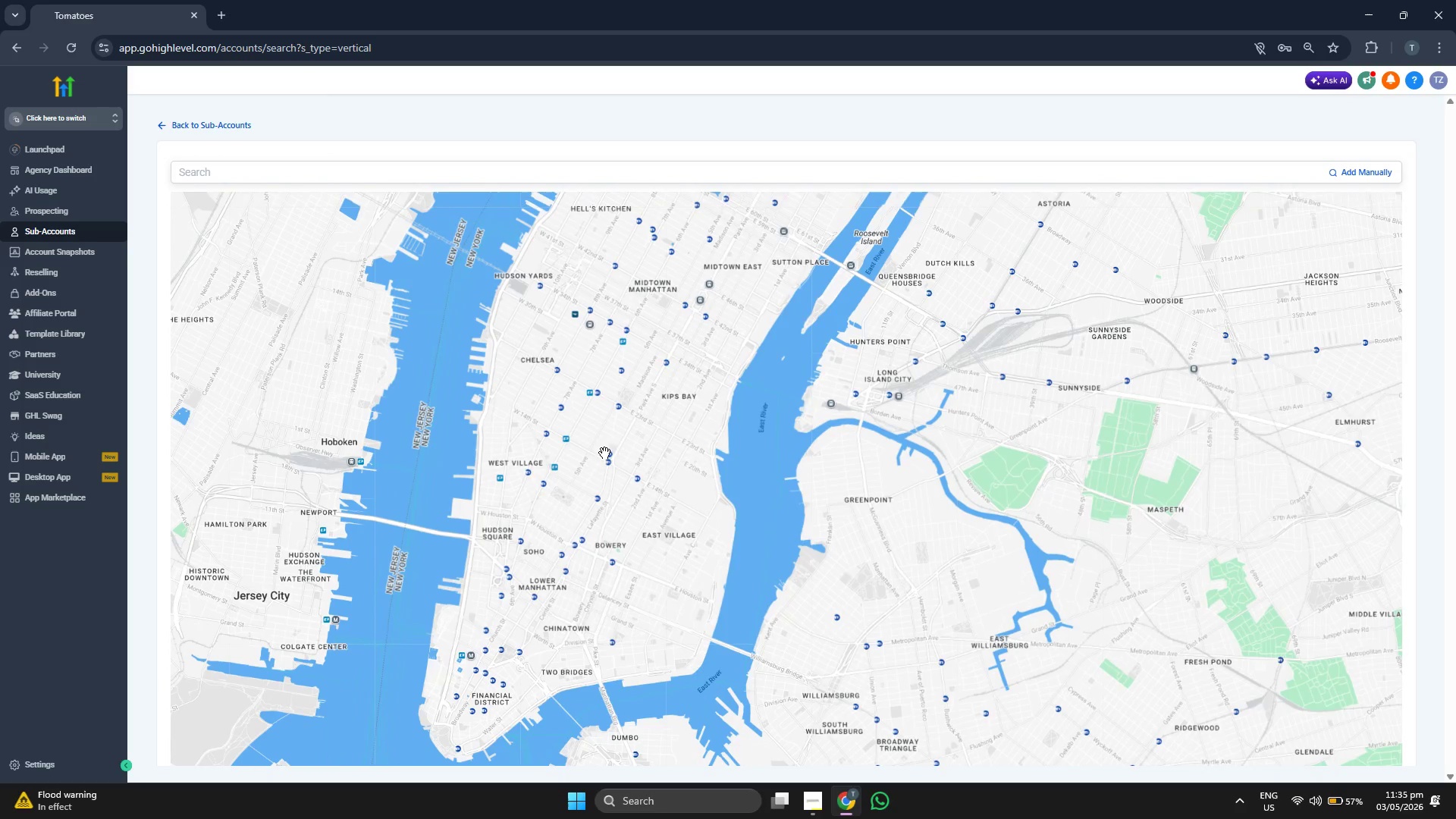 
left_click_drag(start_coordinate=[614, 453], to_coordinate=[705, 472])
 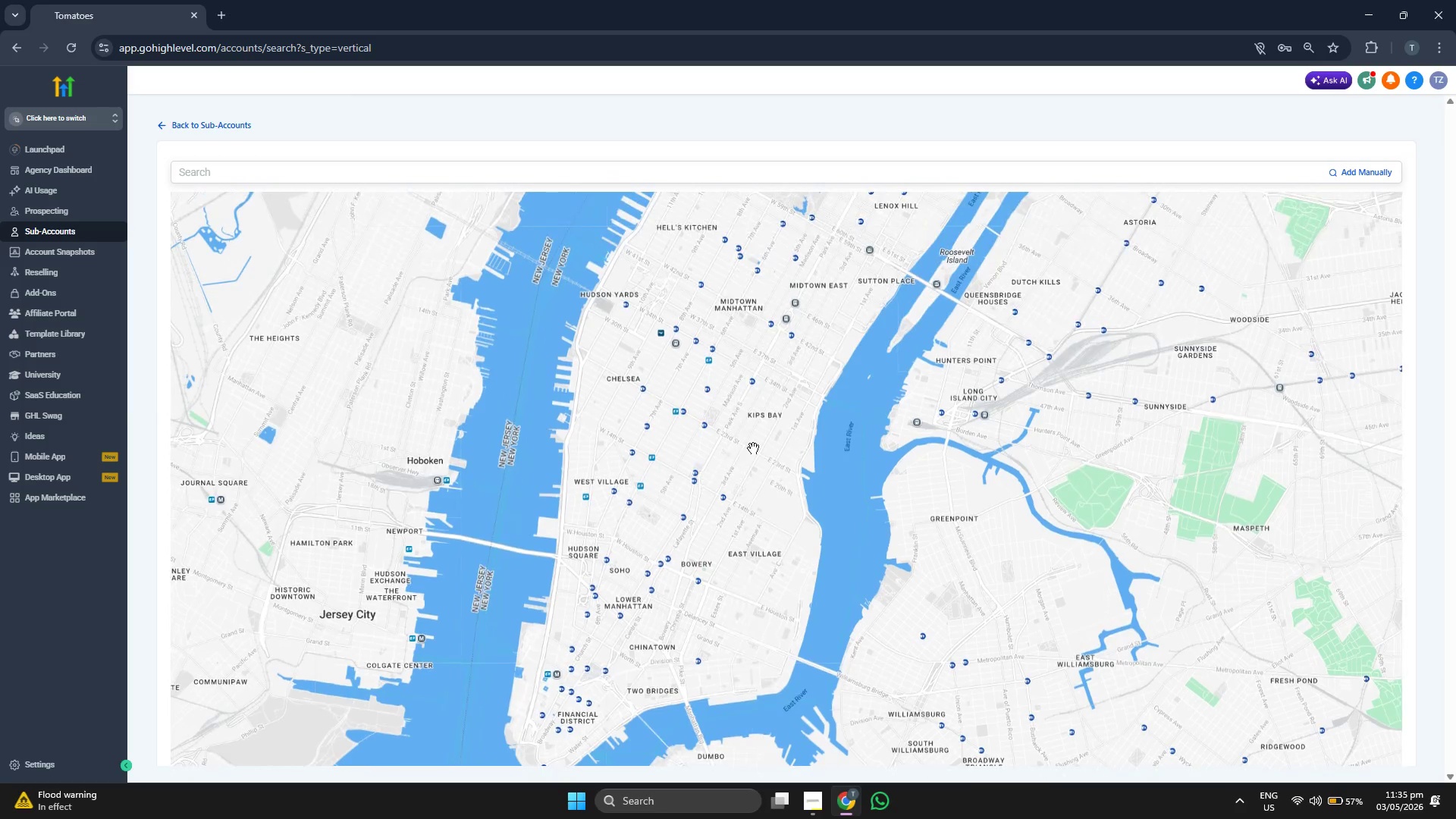 
left_click_drag(start_coordinate=[752, 449], to_coordinate=[730, 471])
 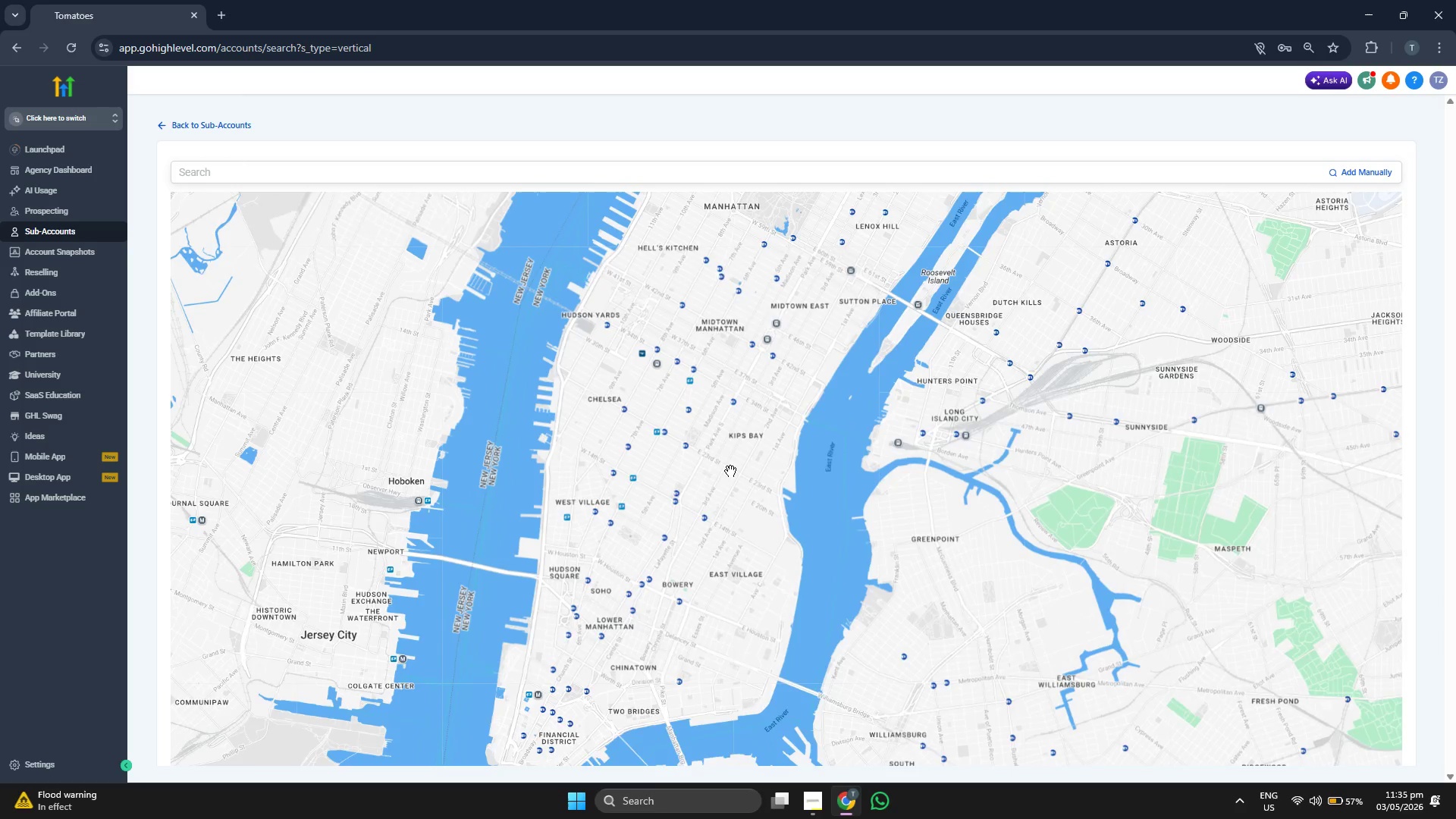 
scroll: coordinate [730, 471], scroll_direction: up, amount: 2.0
 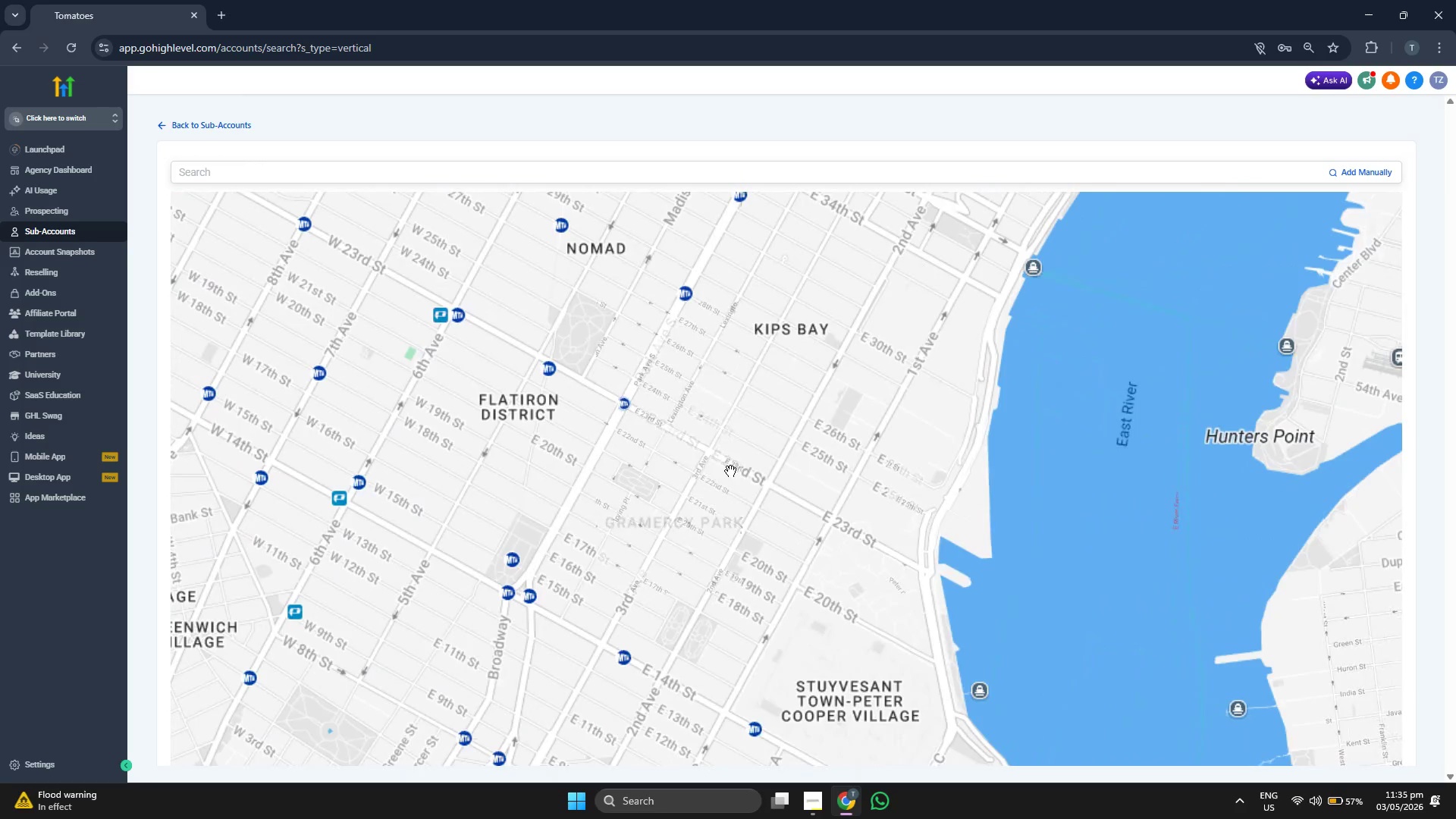 
scroll: coordinate [730, 472], scroll_direction: down, amount: 1.0
 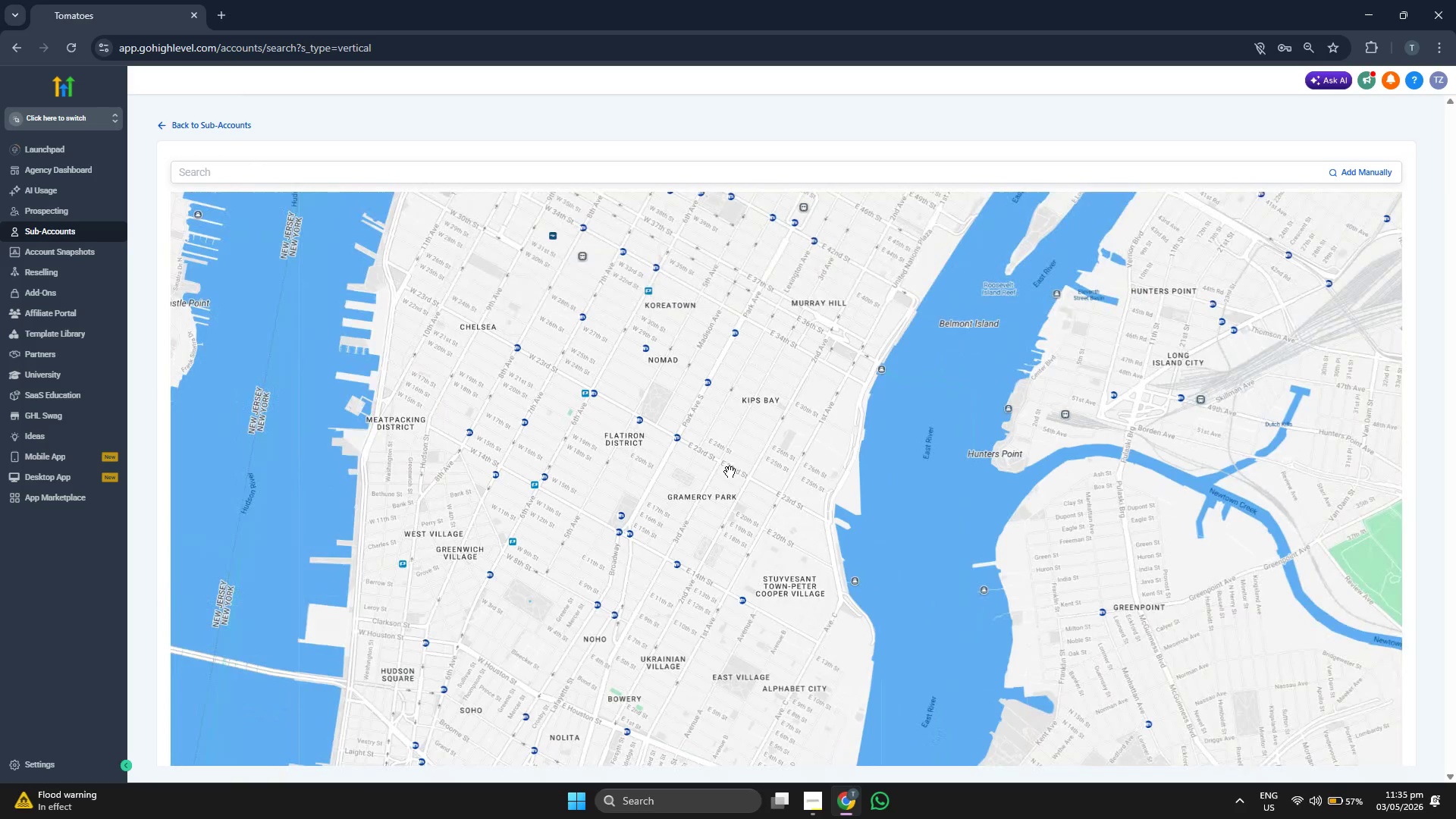 
left_click_drag(start_coordinate=[723, 479], to_coordinate=[729, 446])
 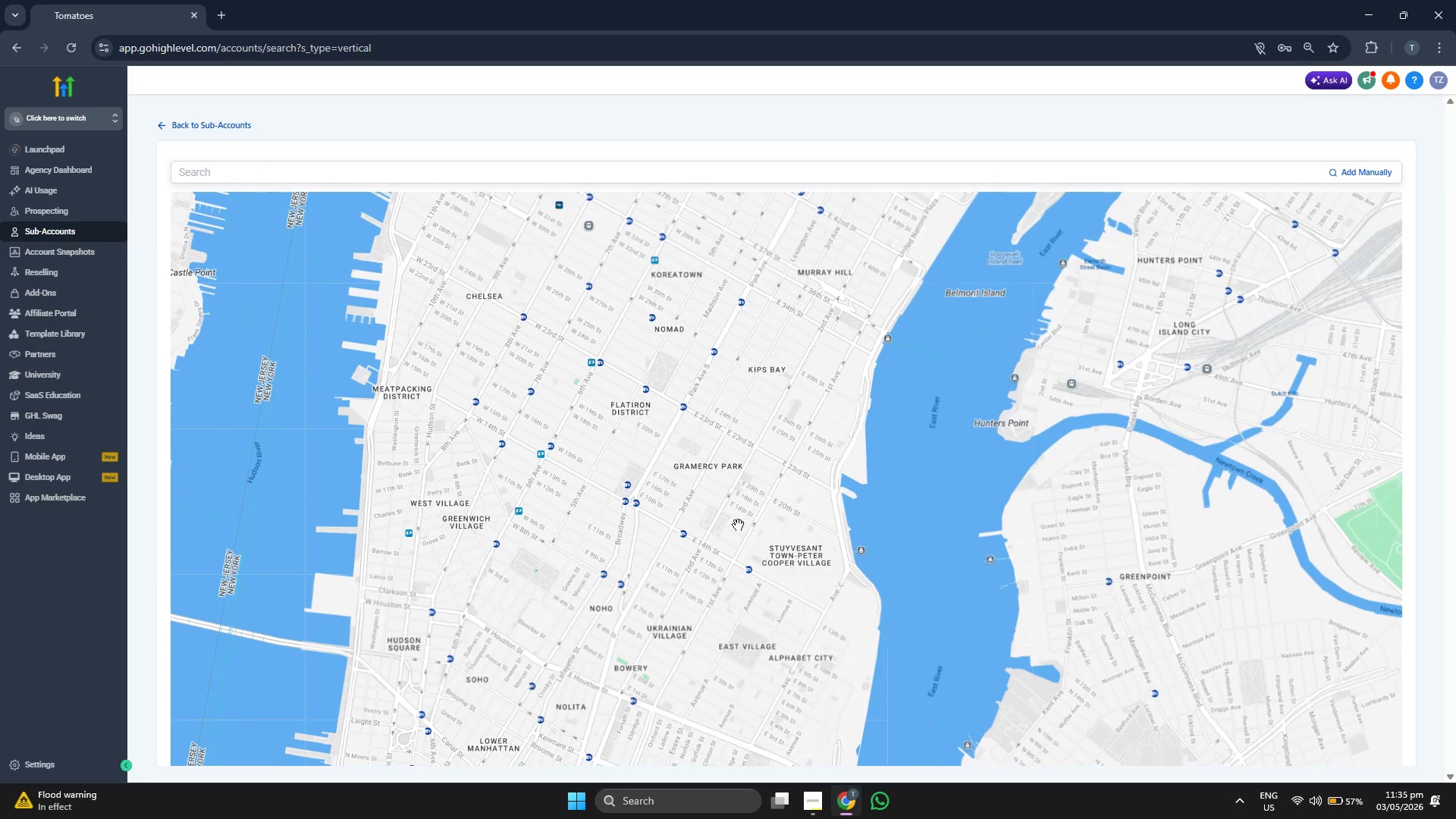 
left_click_drag(start_coordinate=[740, 529], to_coordinate=[732, 481])
 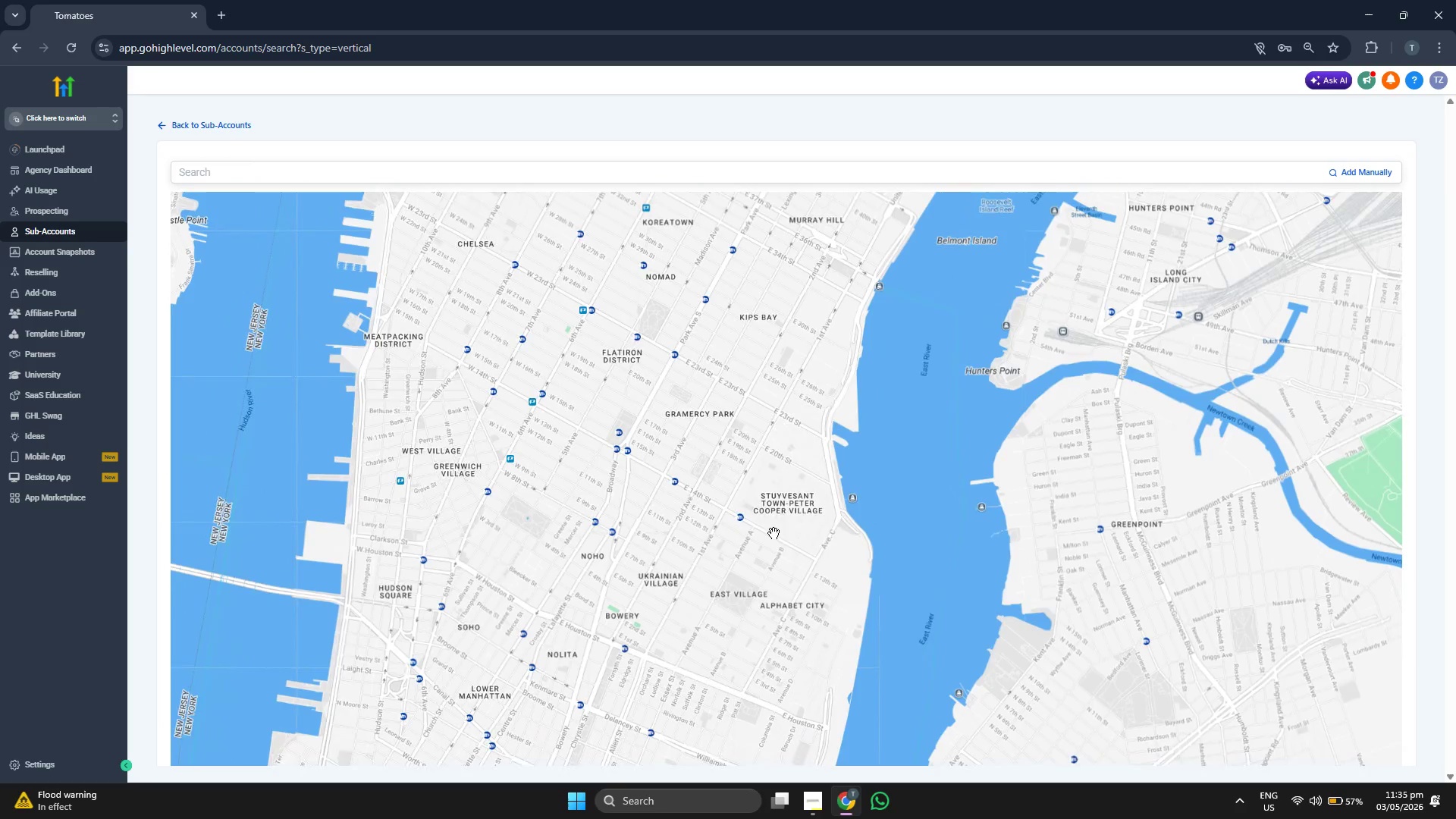 
left_click_drag(start_coordinate=[772, 538], to_coordinate=[726, 458])
 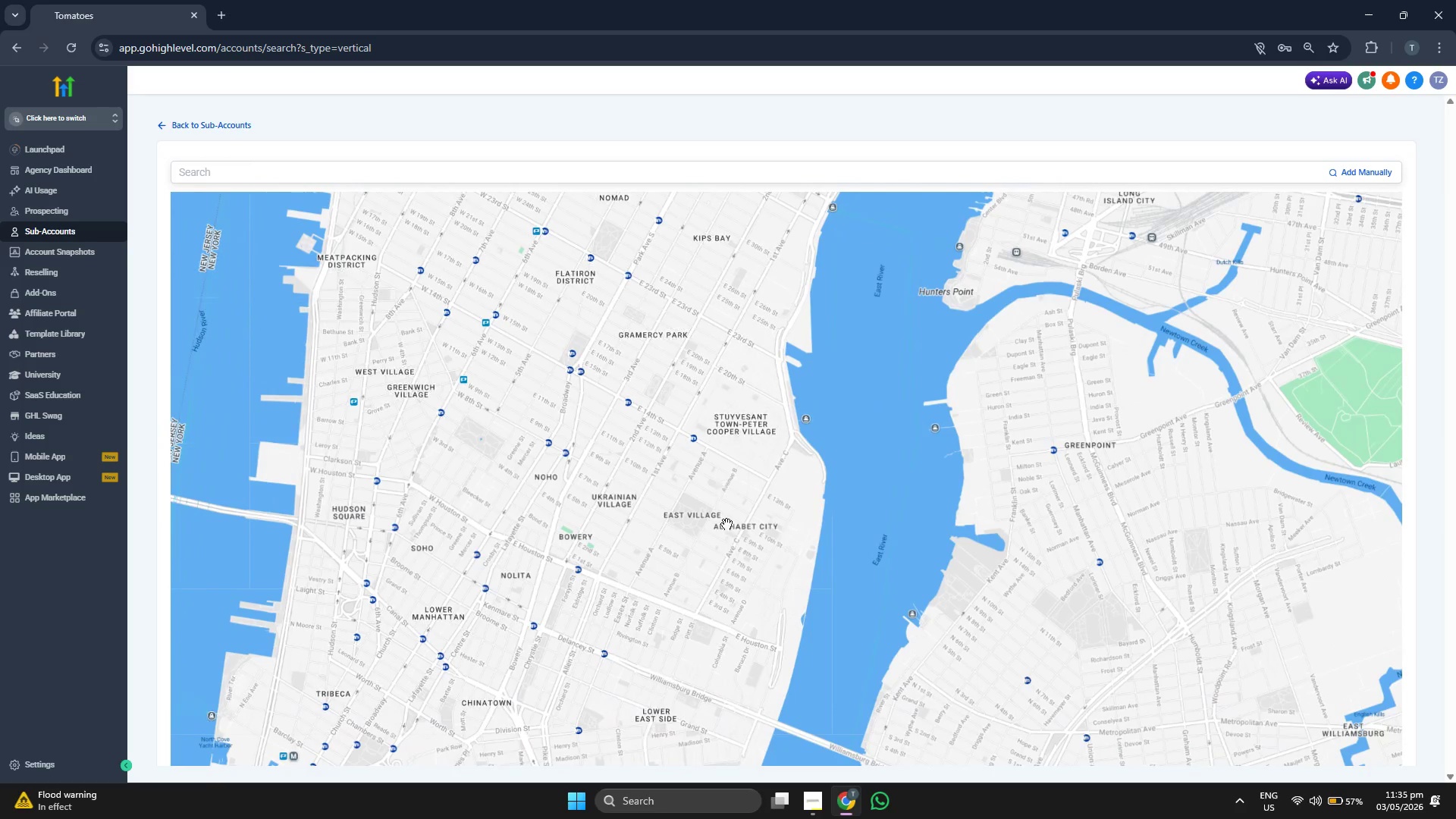 
left_click_drag(start_coordinate=[733, 545], to_coordinate=[704, 443])
 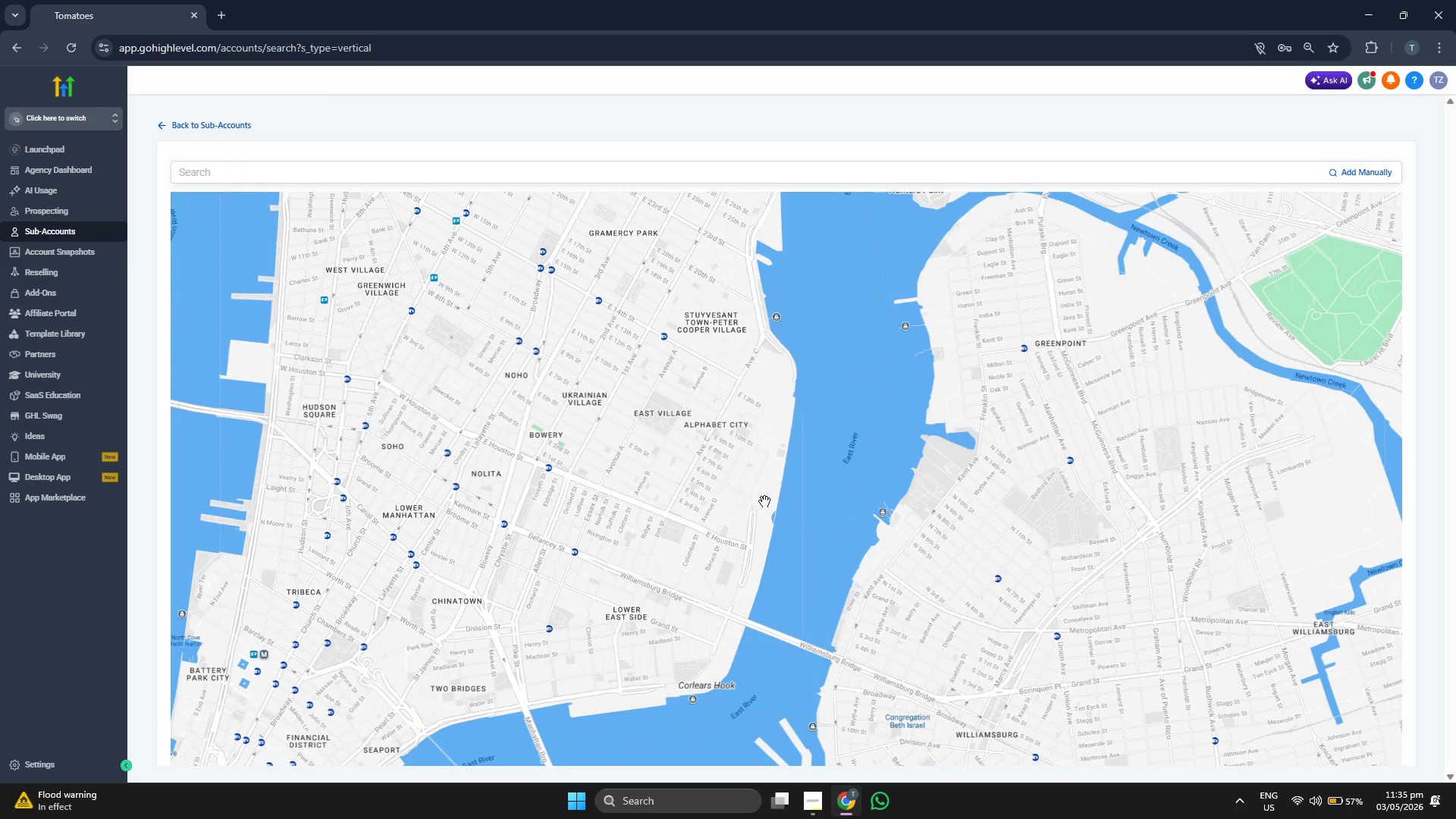 
left_click_drag(start_coordinate=[710, 536], to_coordinate=[675, 419])
 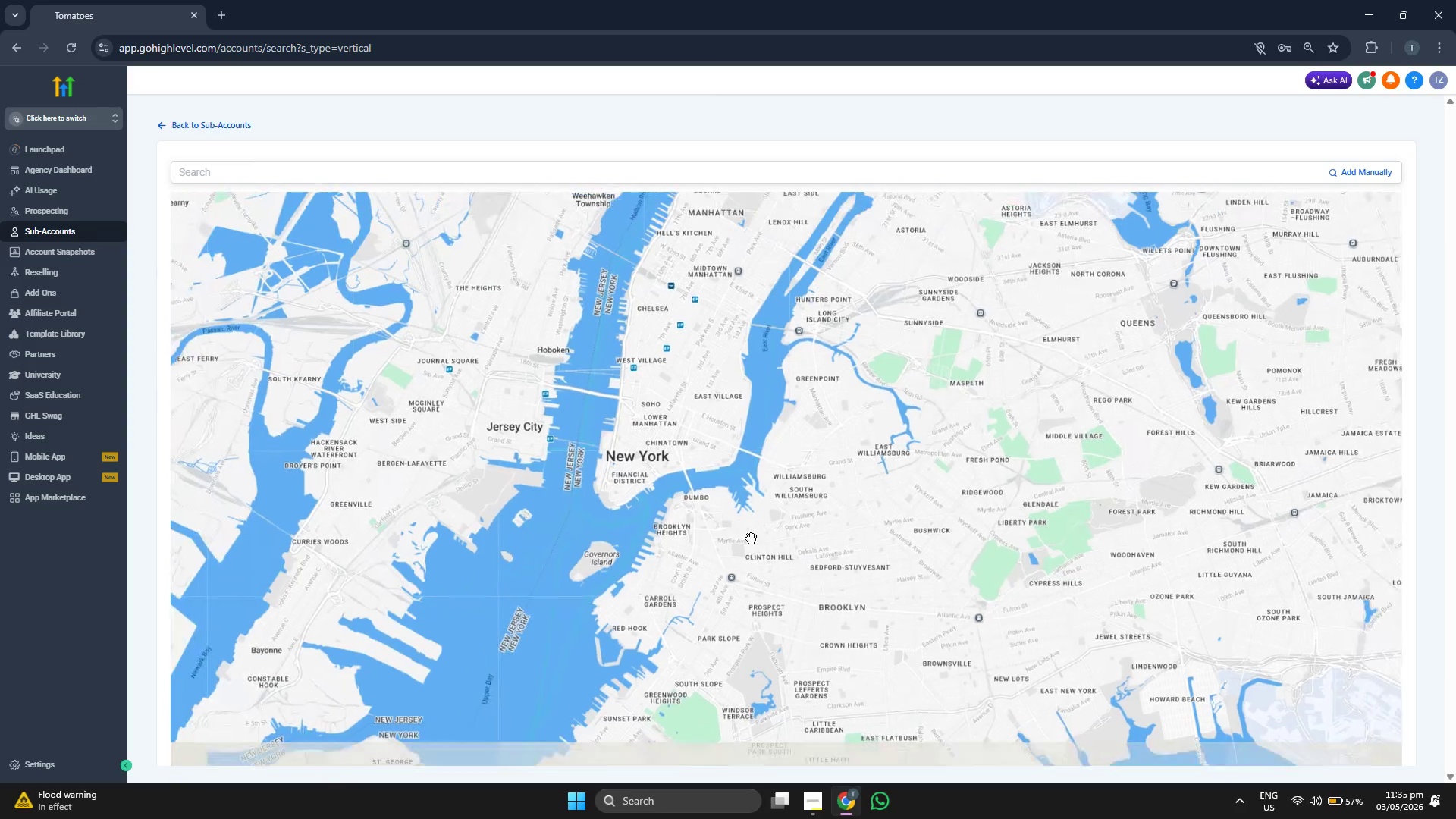 
scroll: coordinate [764, 501], scroll_direction: down, amount: 2.0
 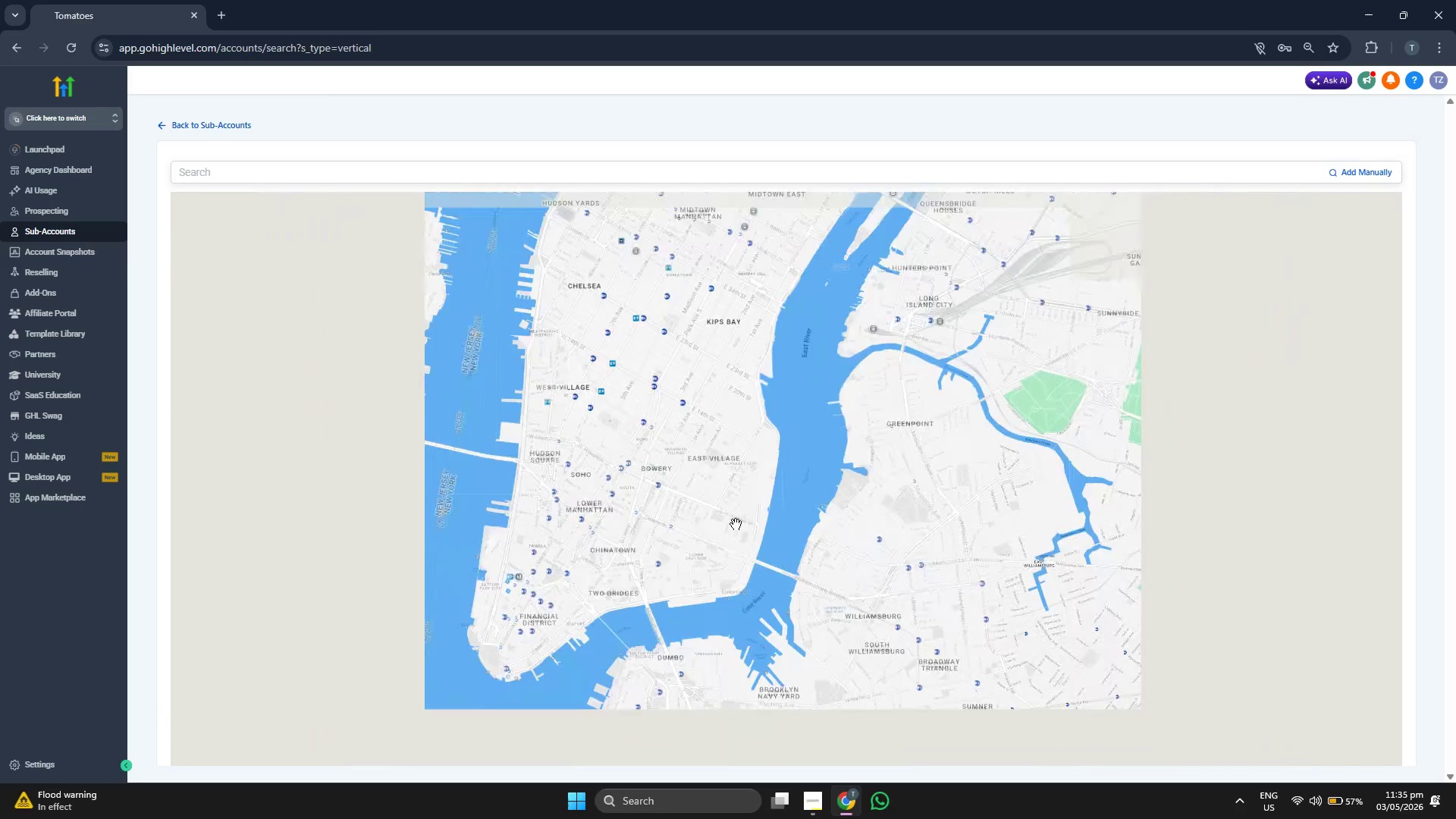 
left_click_drag(start_coordinate=[751, 538], to_coordinate=[664, 459])
 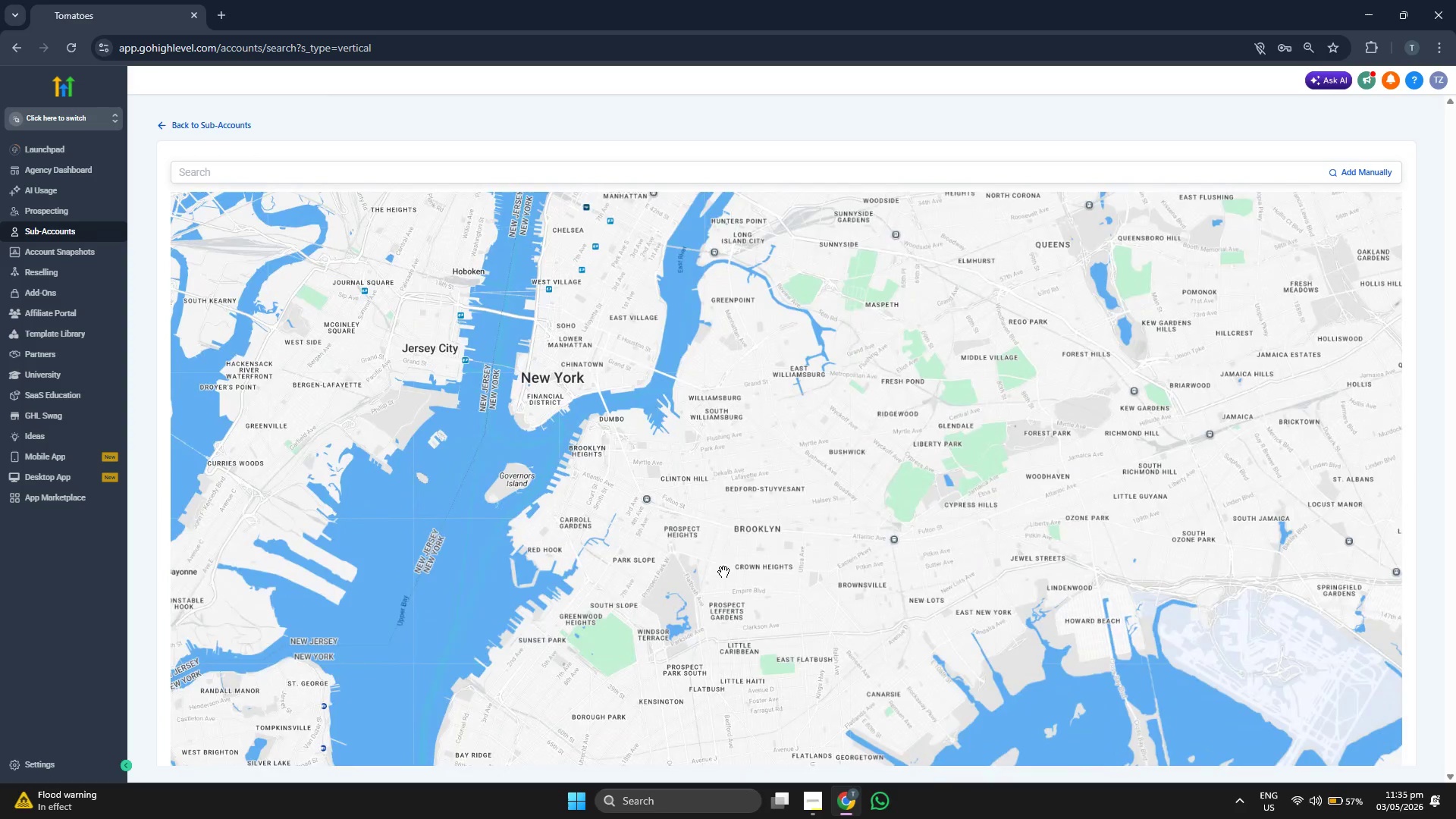 
scroll: coordinate [722, 570], scroll_direction: up, amount: 1.0
 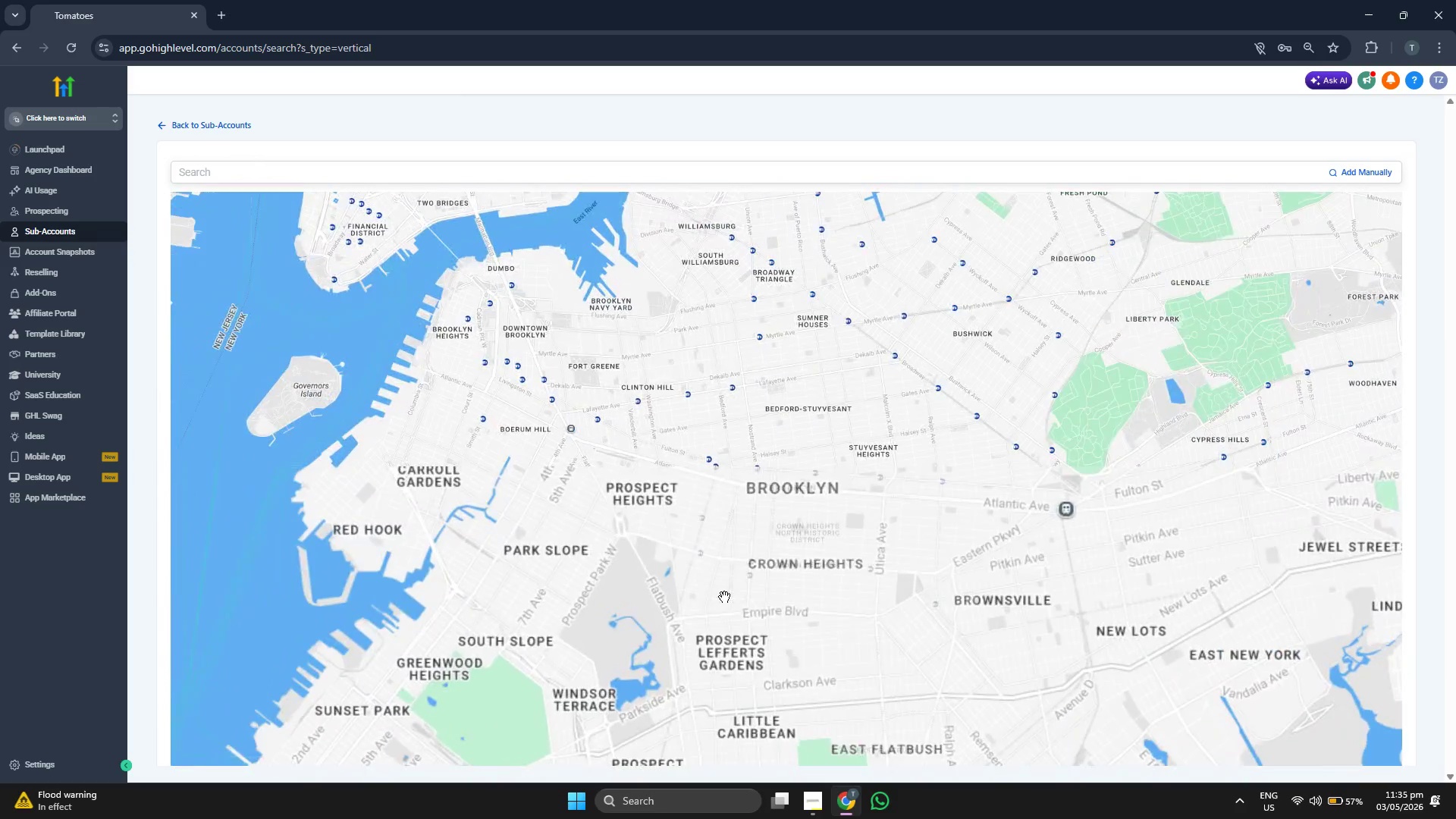 
left_click_drag(start_coordinate=[719, 585], to_coordinate=[668, 516])
 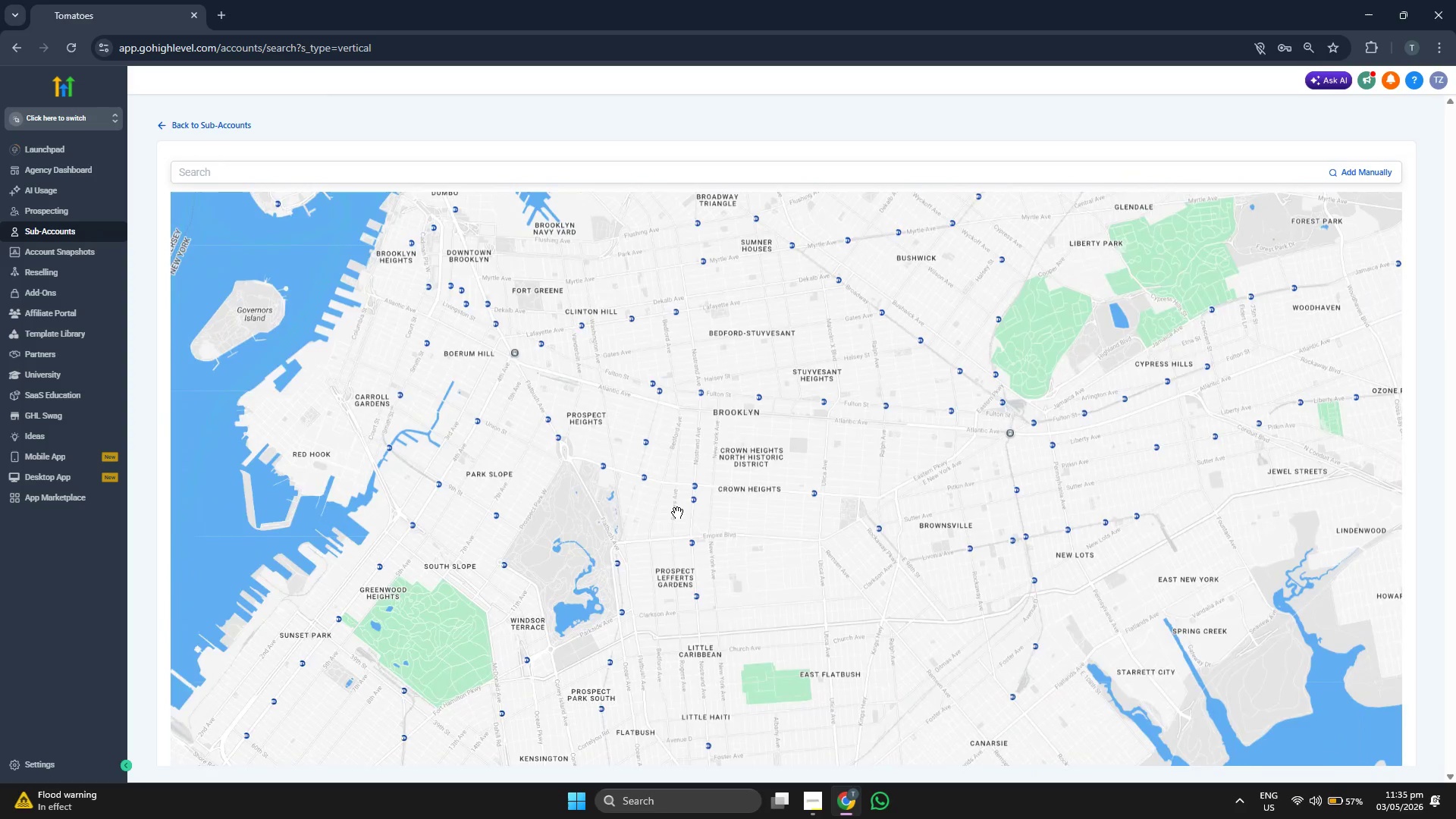 
scroll: coordinate [678, 512], scroll_direction: up, amount: 1.0
 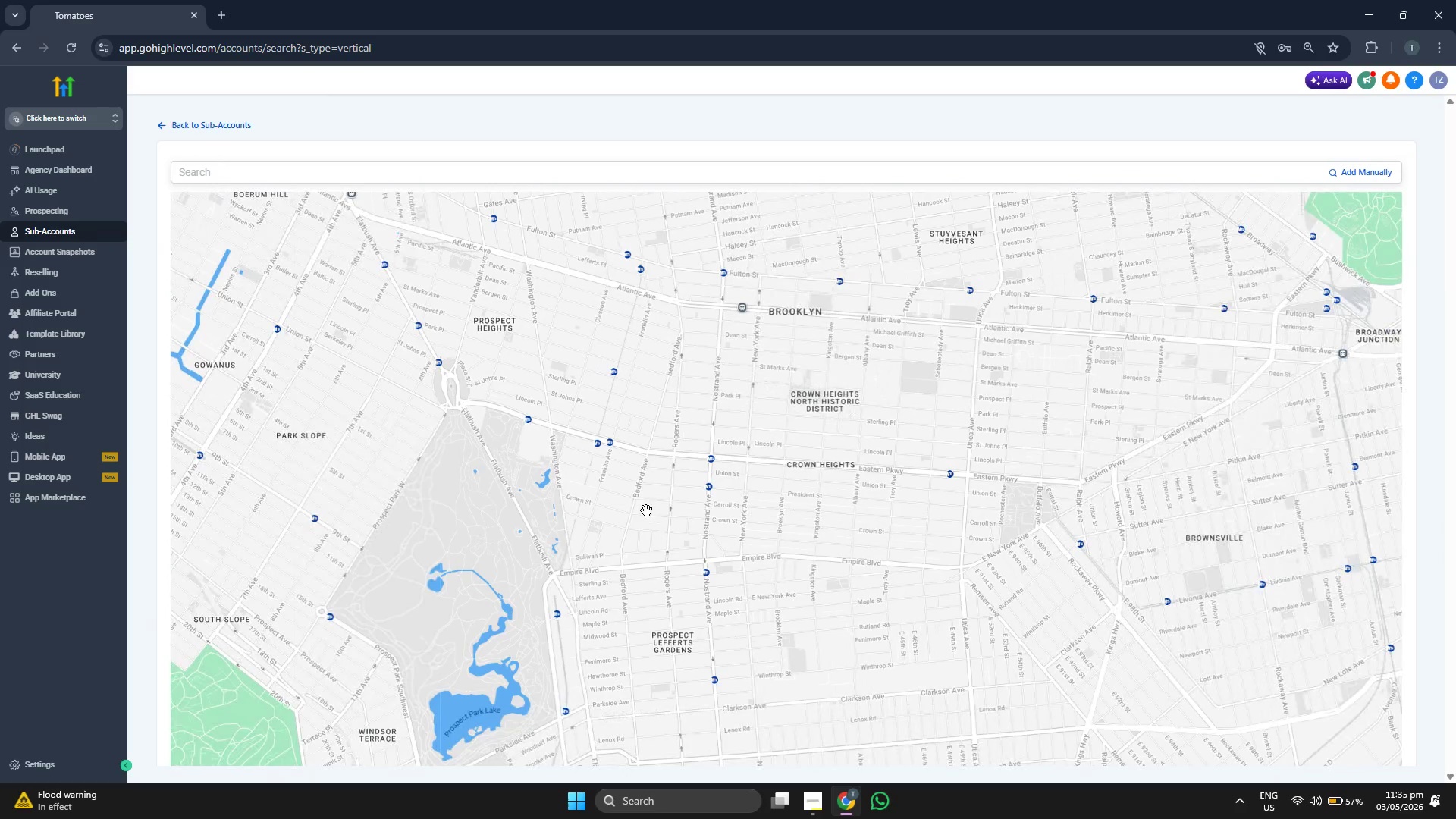 
left_click_drag(start_coordinate=[513, 460], to_coordinate=[511, 484])
 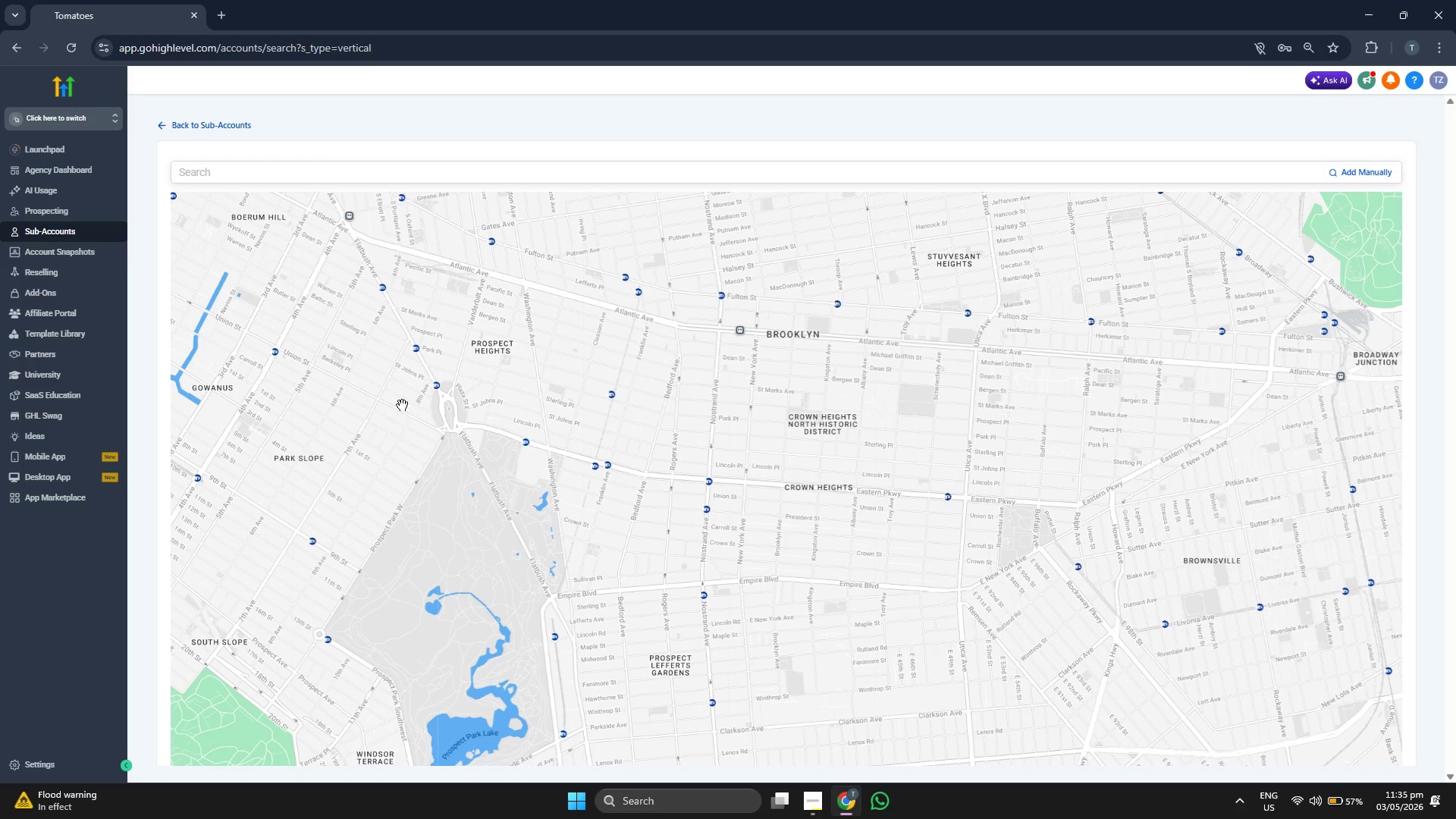 
left_click_drag(start_coordinate=[399, 402], to_coordinate=[515, 376])
 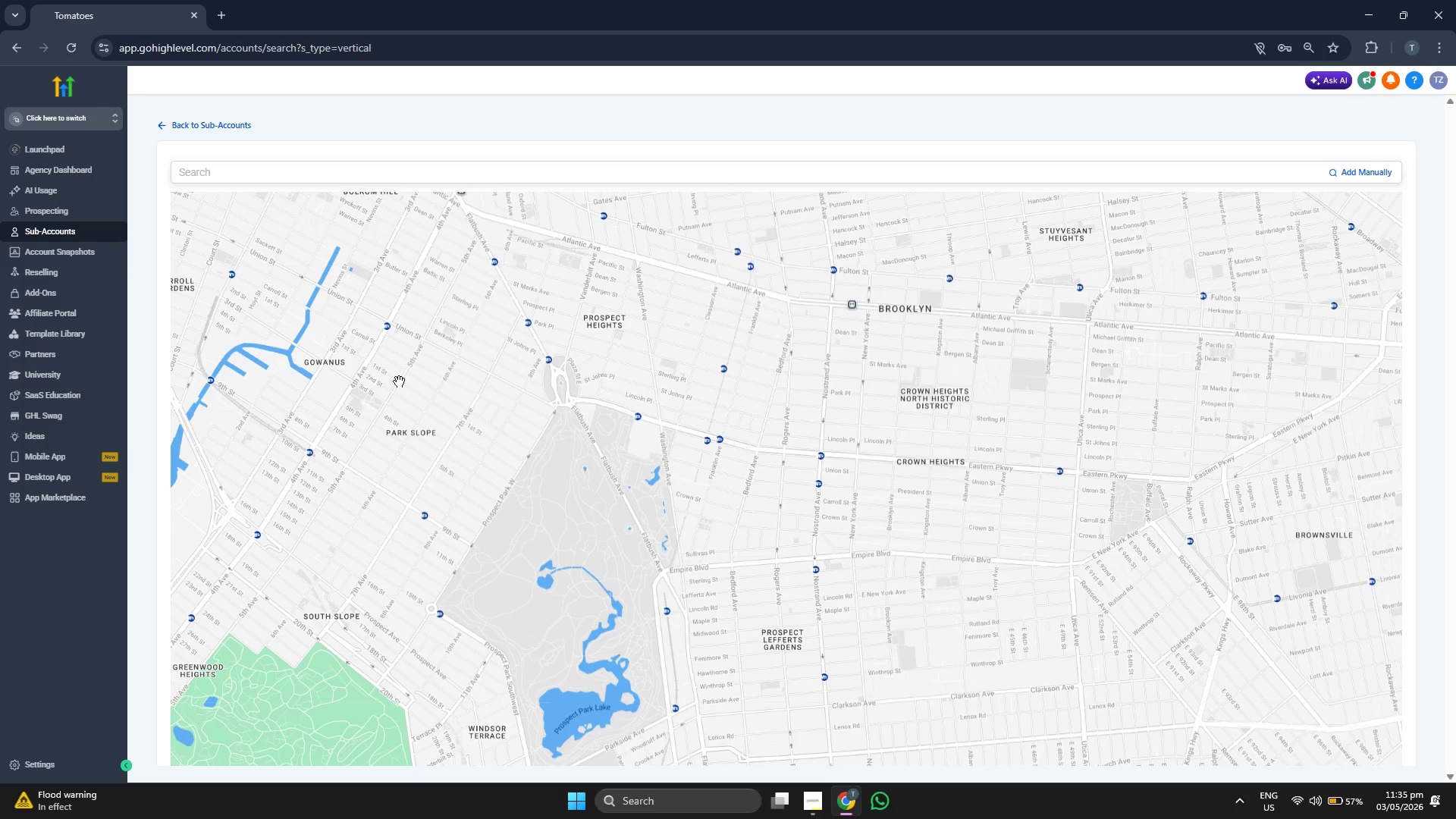 
left_click_drag(start_coordinate=[375, 378], to_coordinate=[433, 411])
 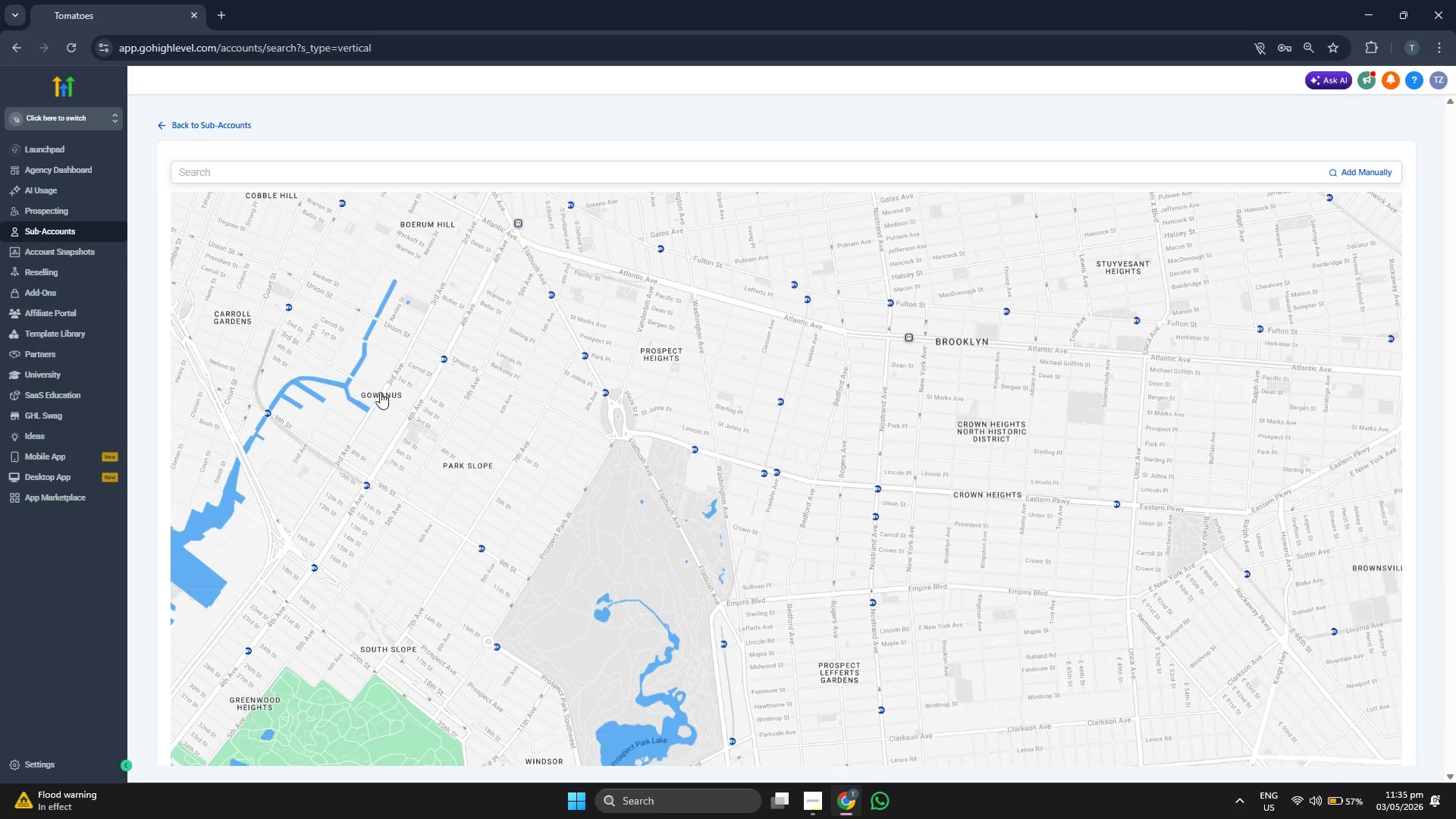 
left_click_drag(start_coordinate=[379, 390], to_coordinate=[413, 446])
 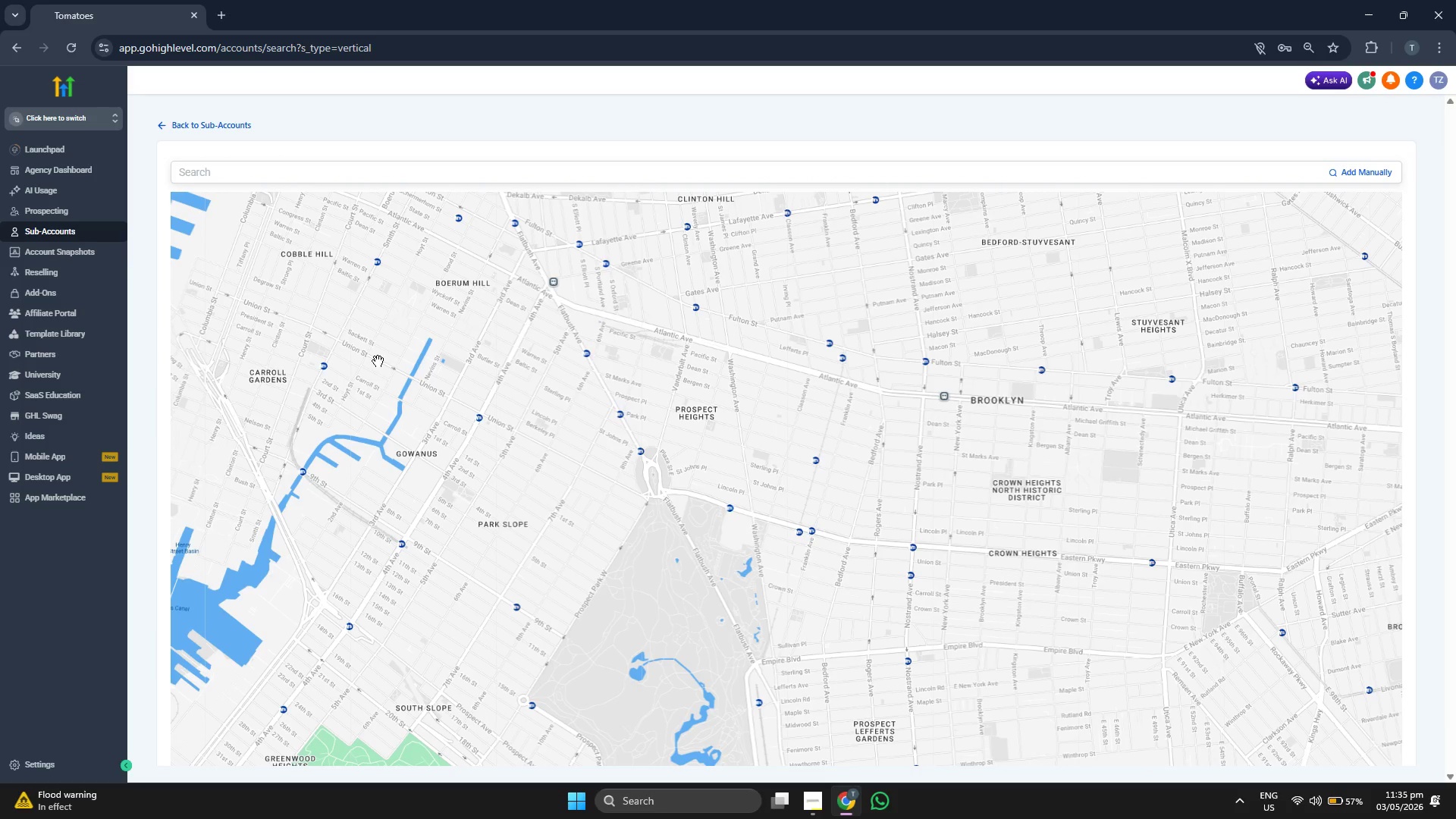 
scroll: coordinate [364, 358], scroll_direction: down, amount: 1.0
 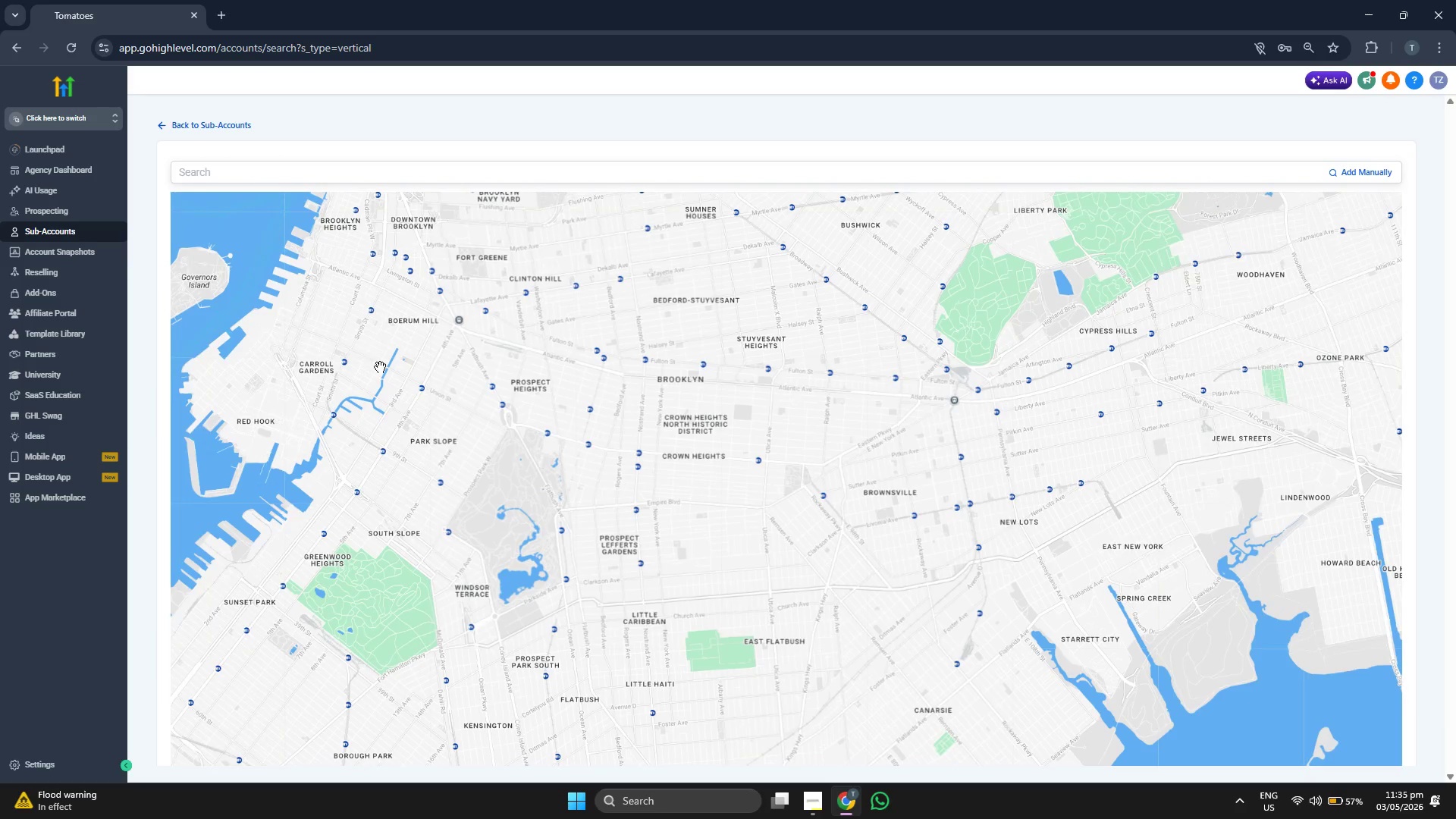 
left_click_drag(start_coordinate=[394, 428], to_coordinate=[453, 457])
 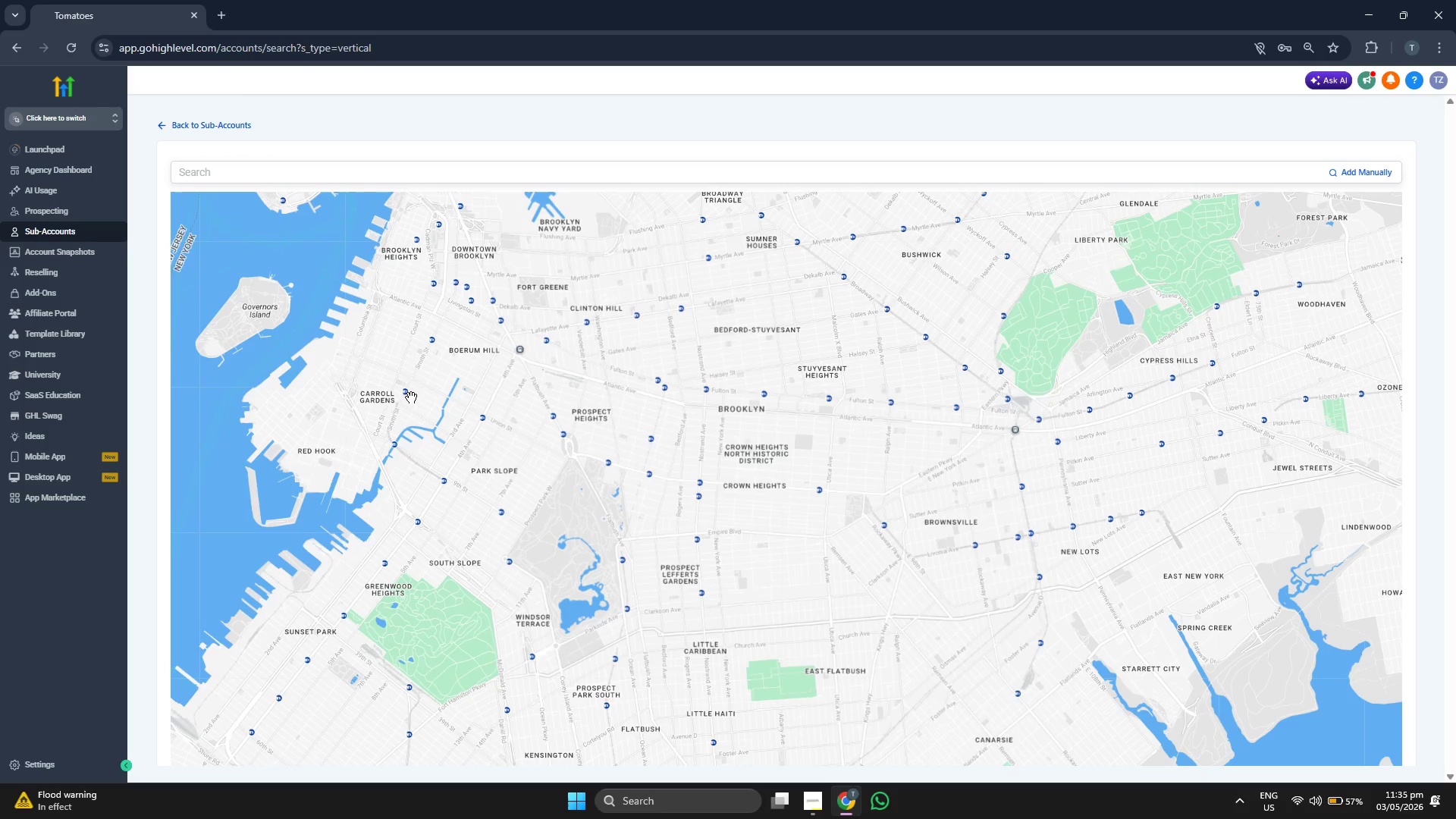 
left_click_drag(start_coordinate=[411, 397], to_coordinate=[429, 473])
 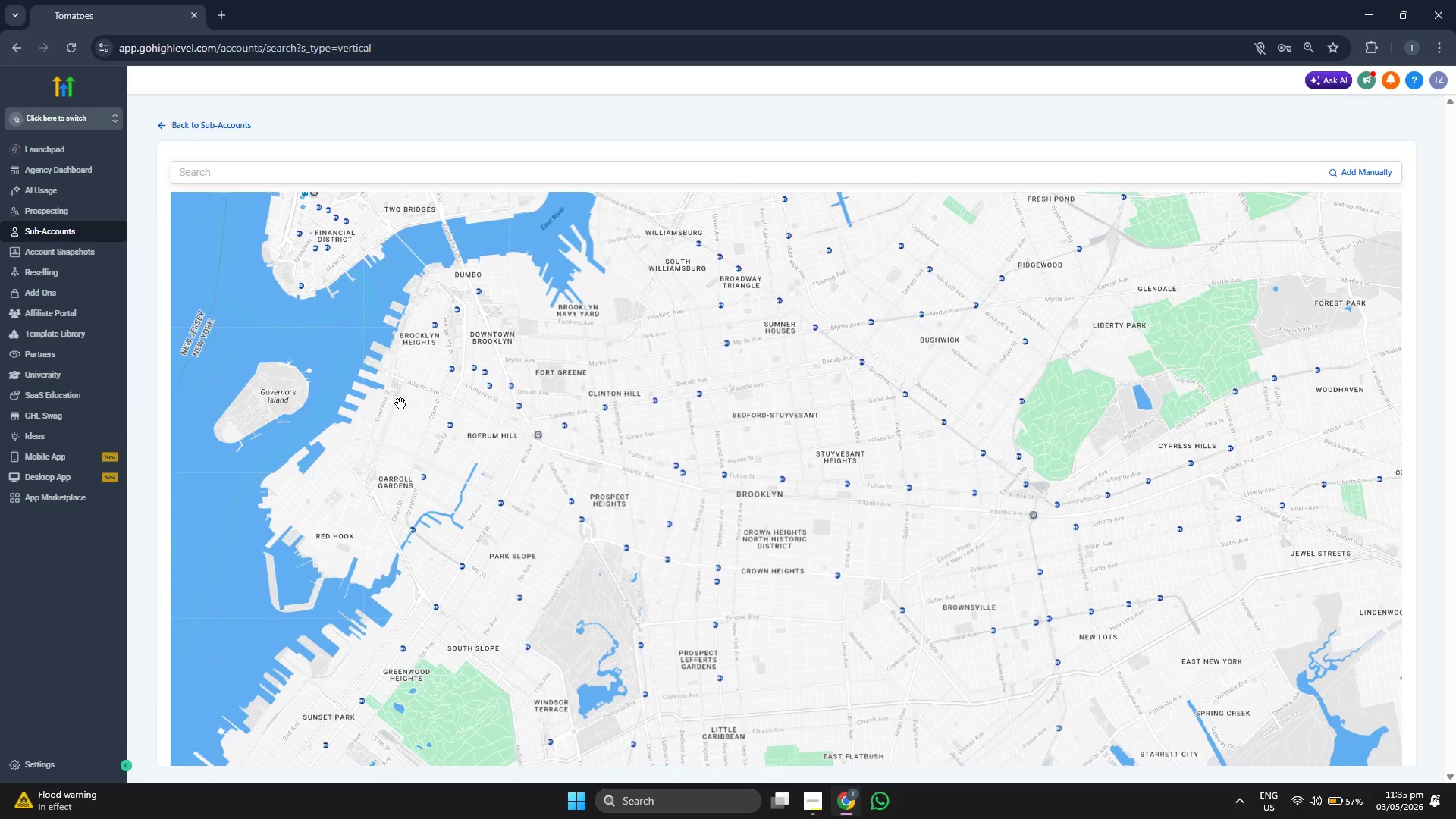 
left_click_drag(start_coordinate=[402, 398], to_coordinate=[402, 440])
 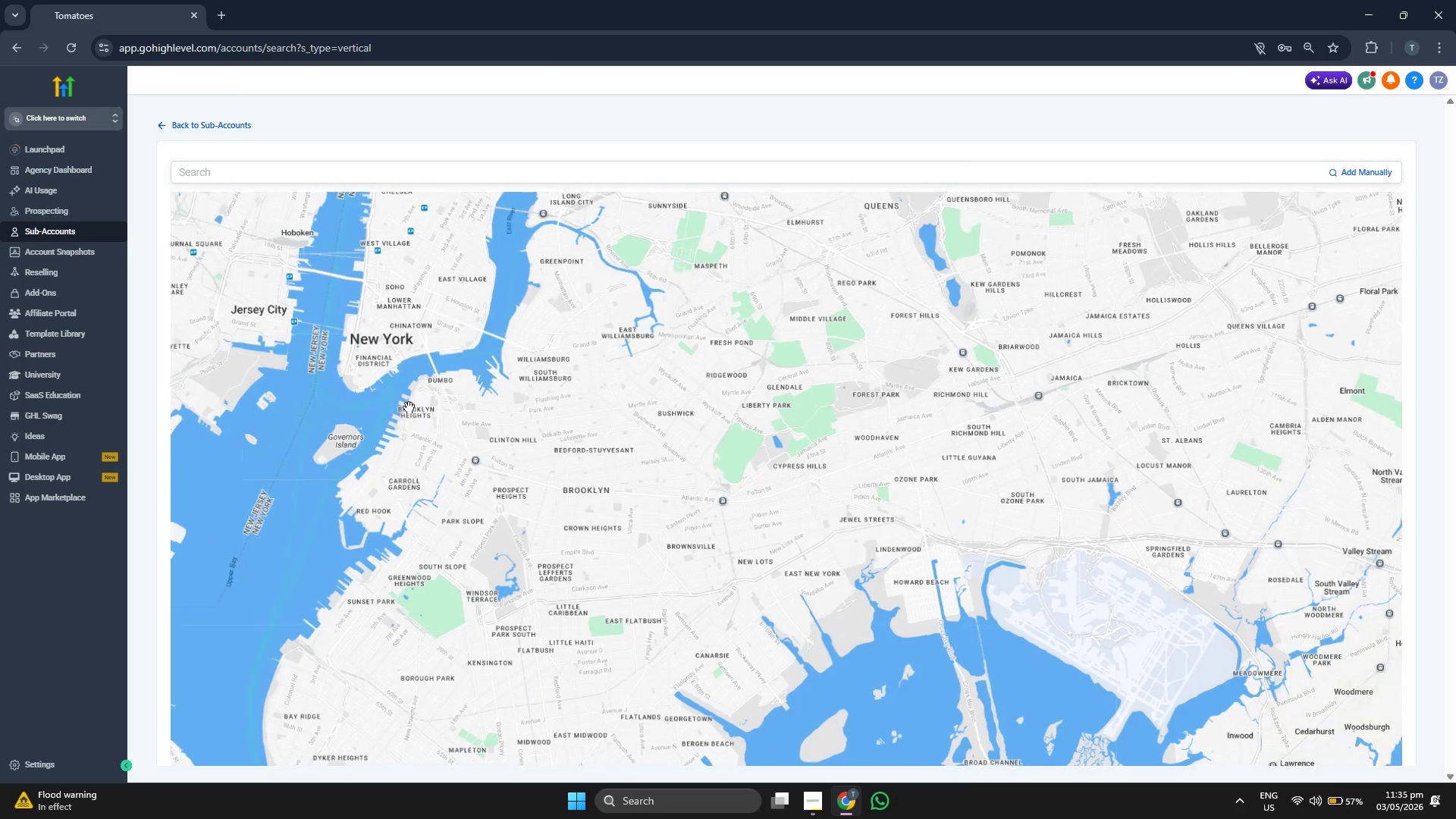 
scroll: coordinate [400, 403], scroll_direction: down, amount: 1.0
 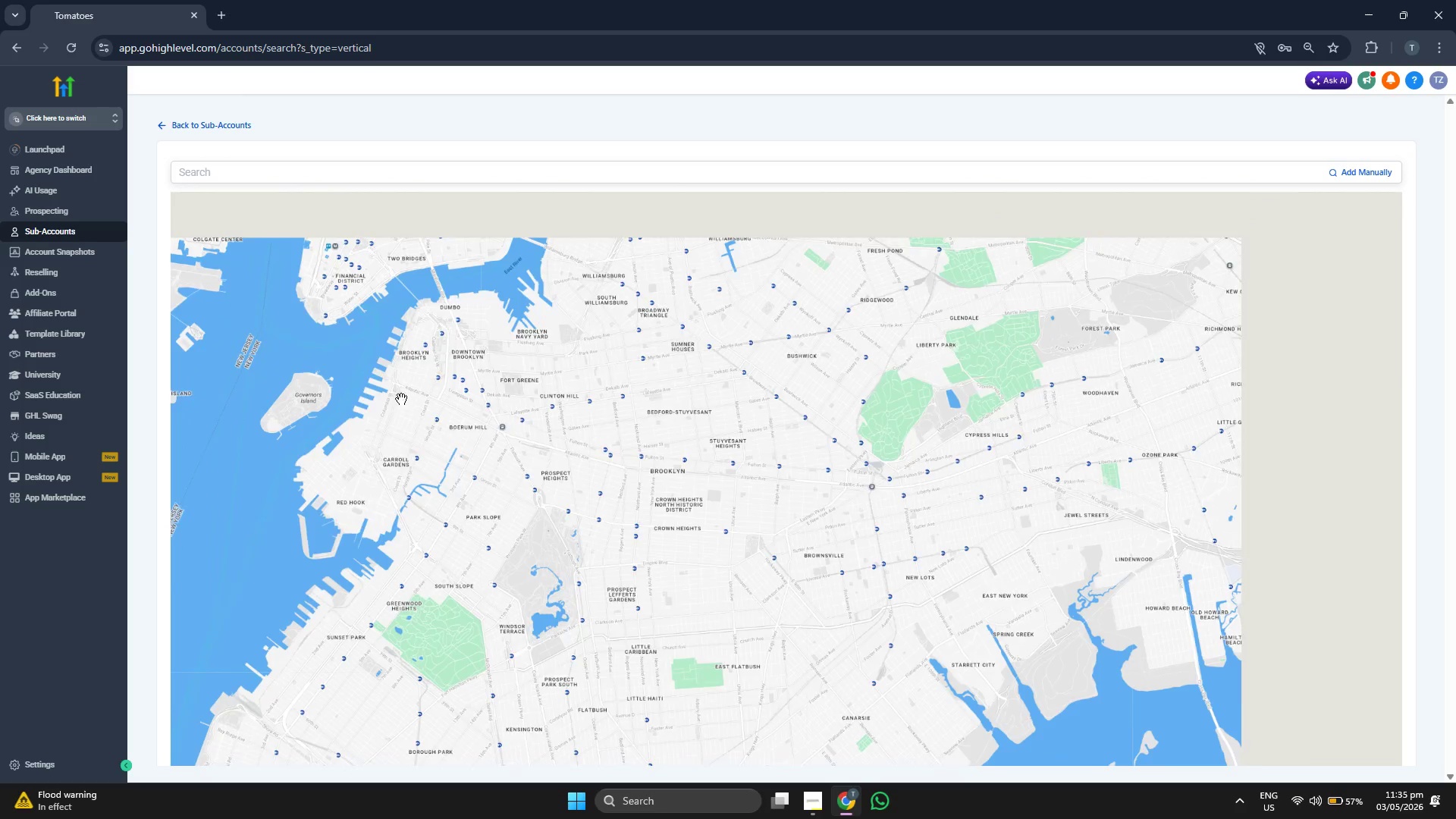 
scroll: coordinate [409, 405], scroll_direction: up, amount: 1.0
 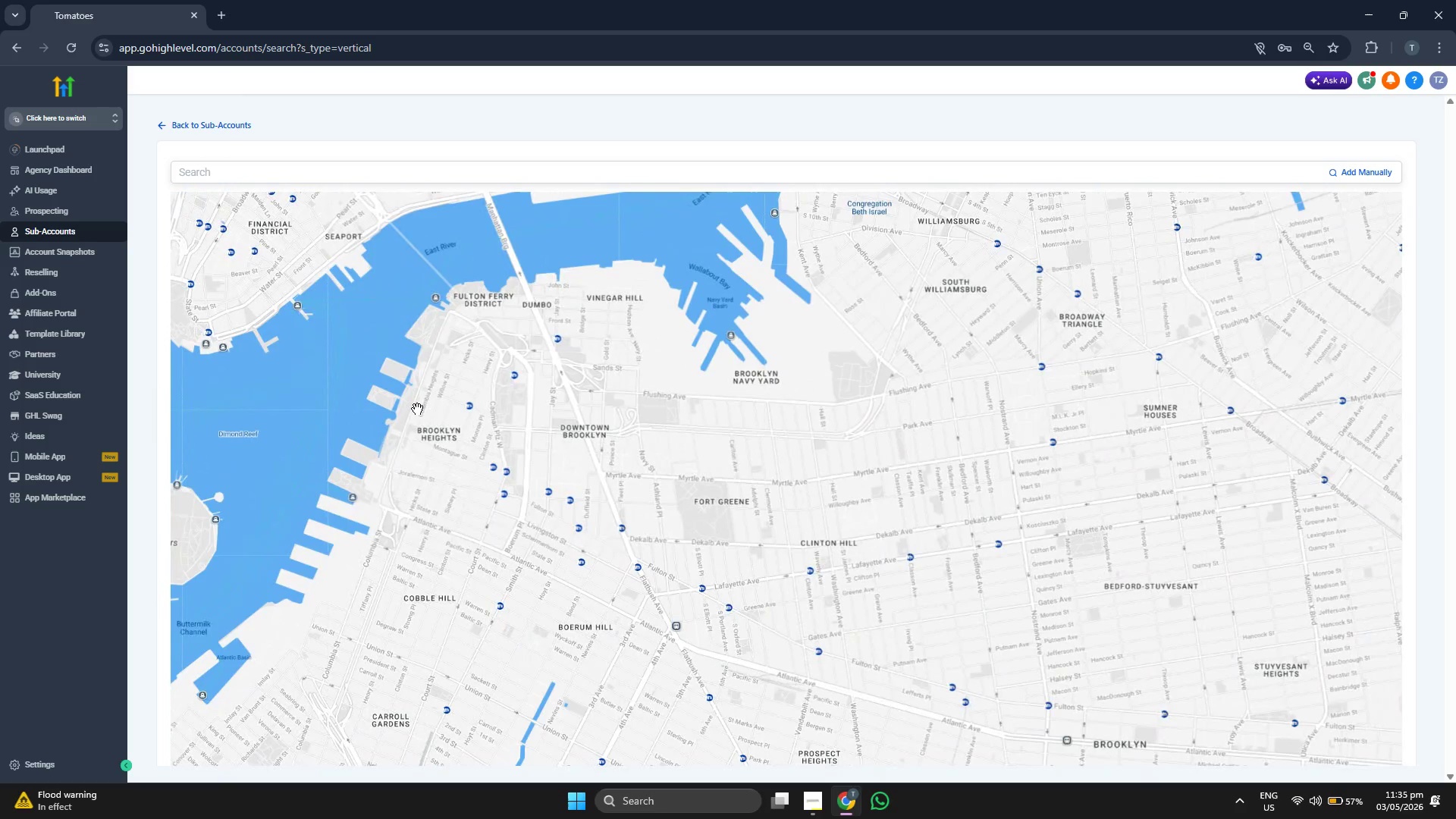 
scroll: coordinate [520, 450], scroll_direction: down, amount: 1.0
 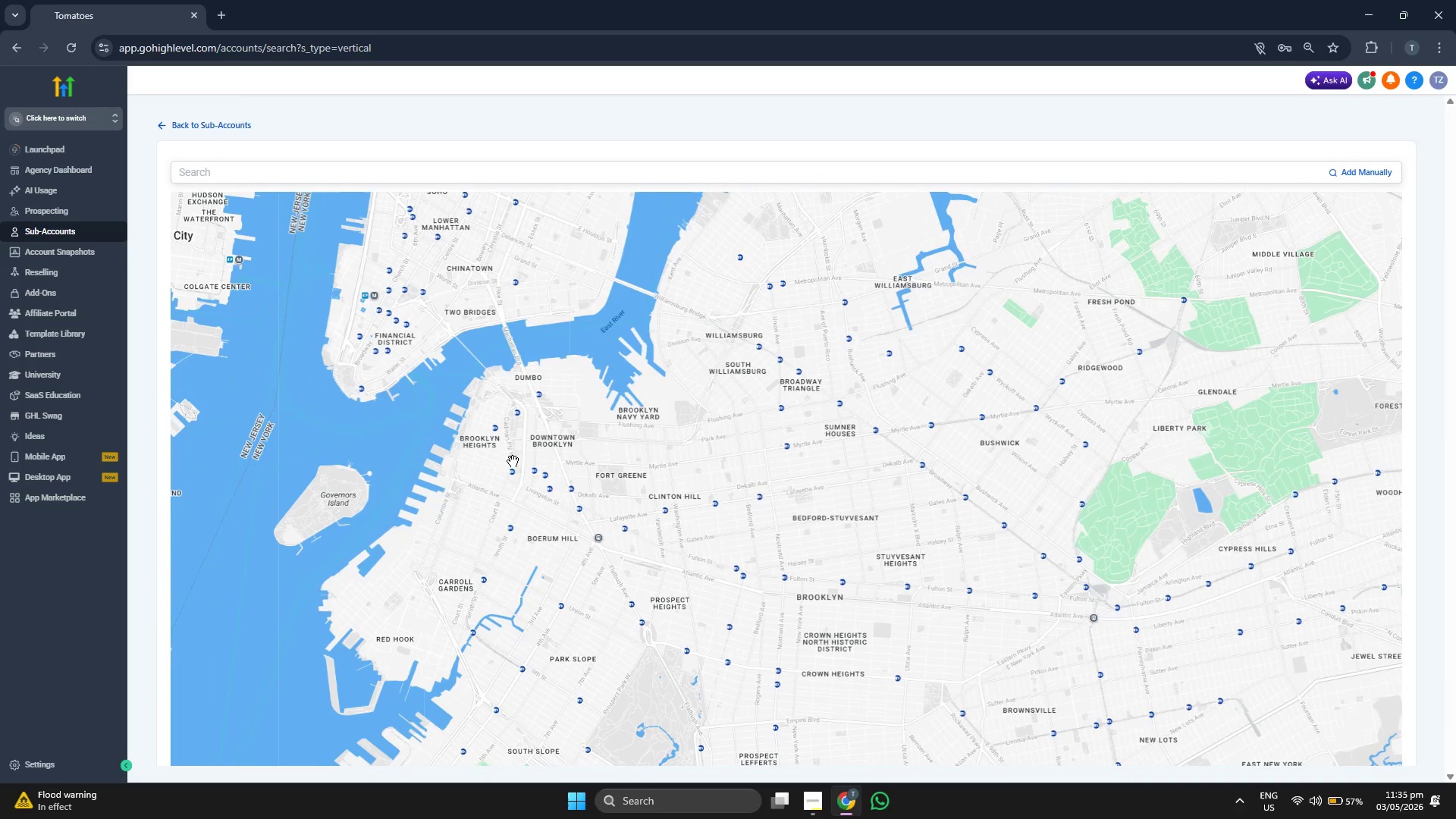 
left_click_drag(start_coordinate=[496, 466], to_coordinate=[458, 484])
 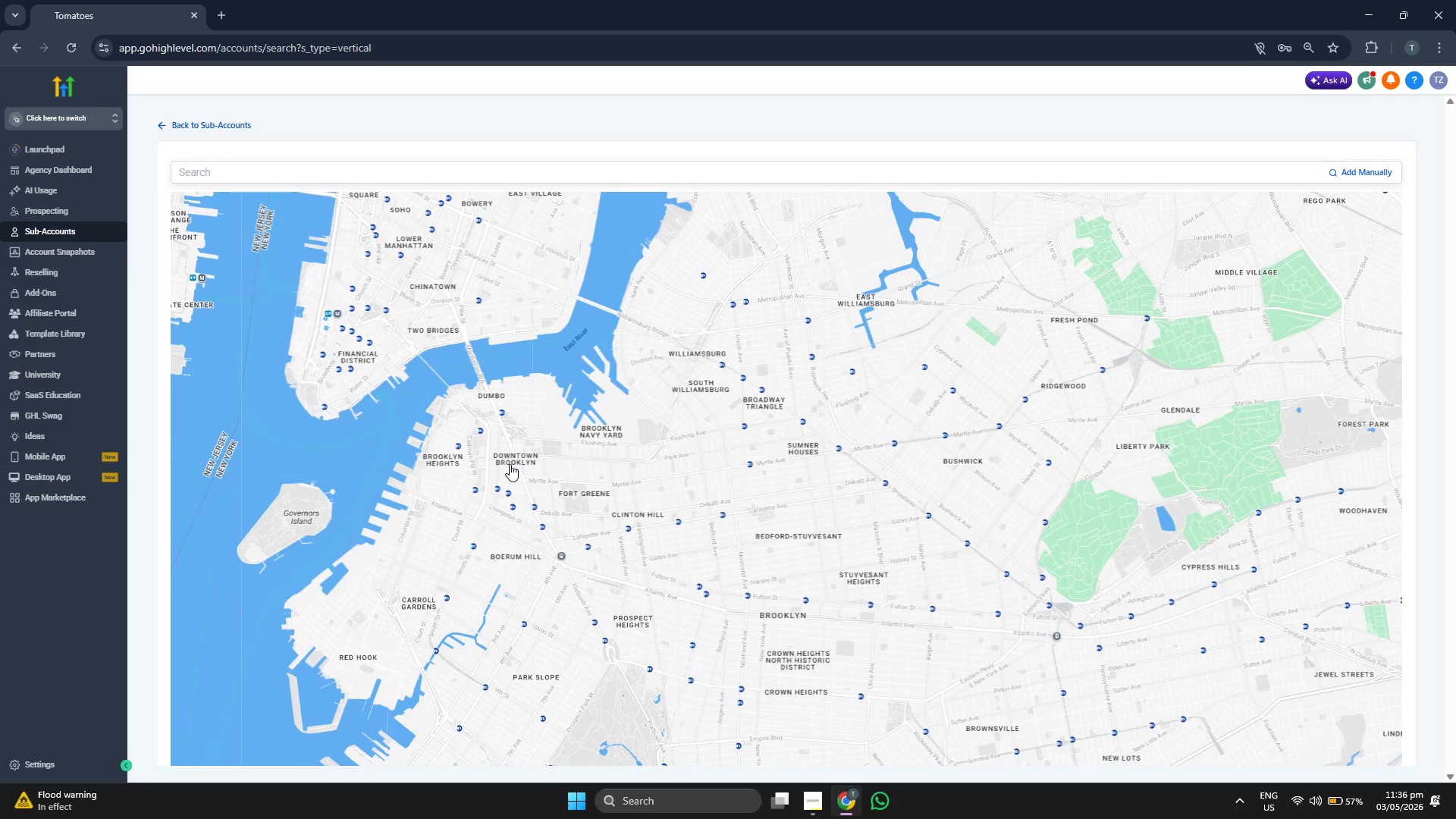 
scroll: coordinate [510, 464], scroll_direction: down, amount: 1.0
 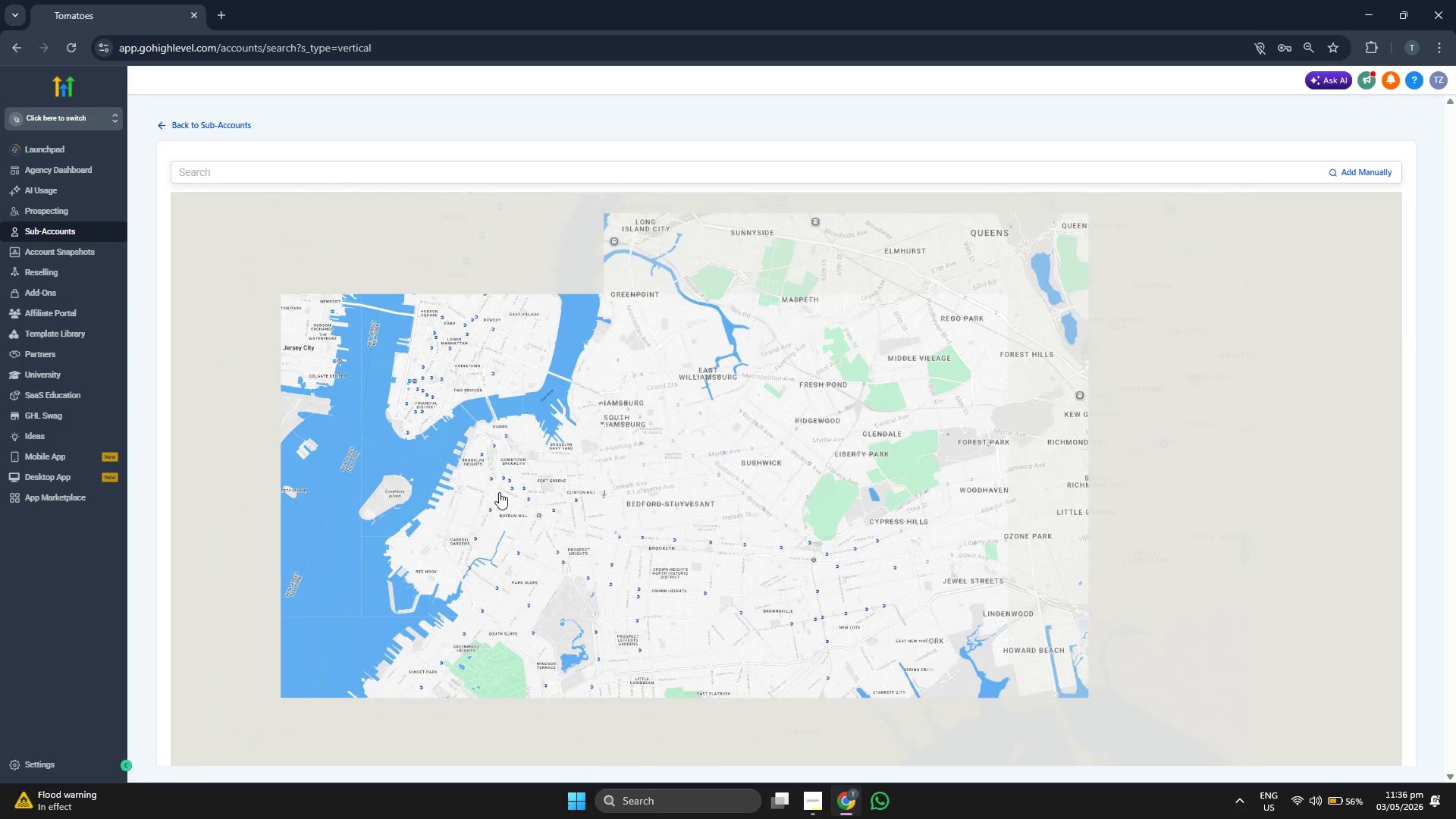 
left_click_drag(start_coordinate=[508, 506], to_coordinate=[479, 447])
 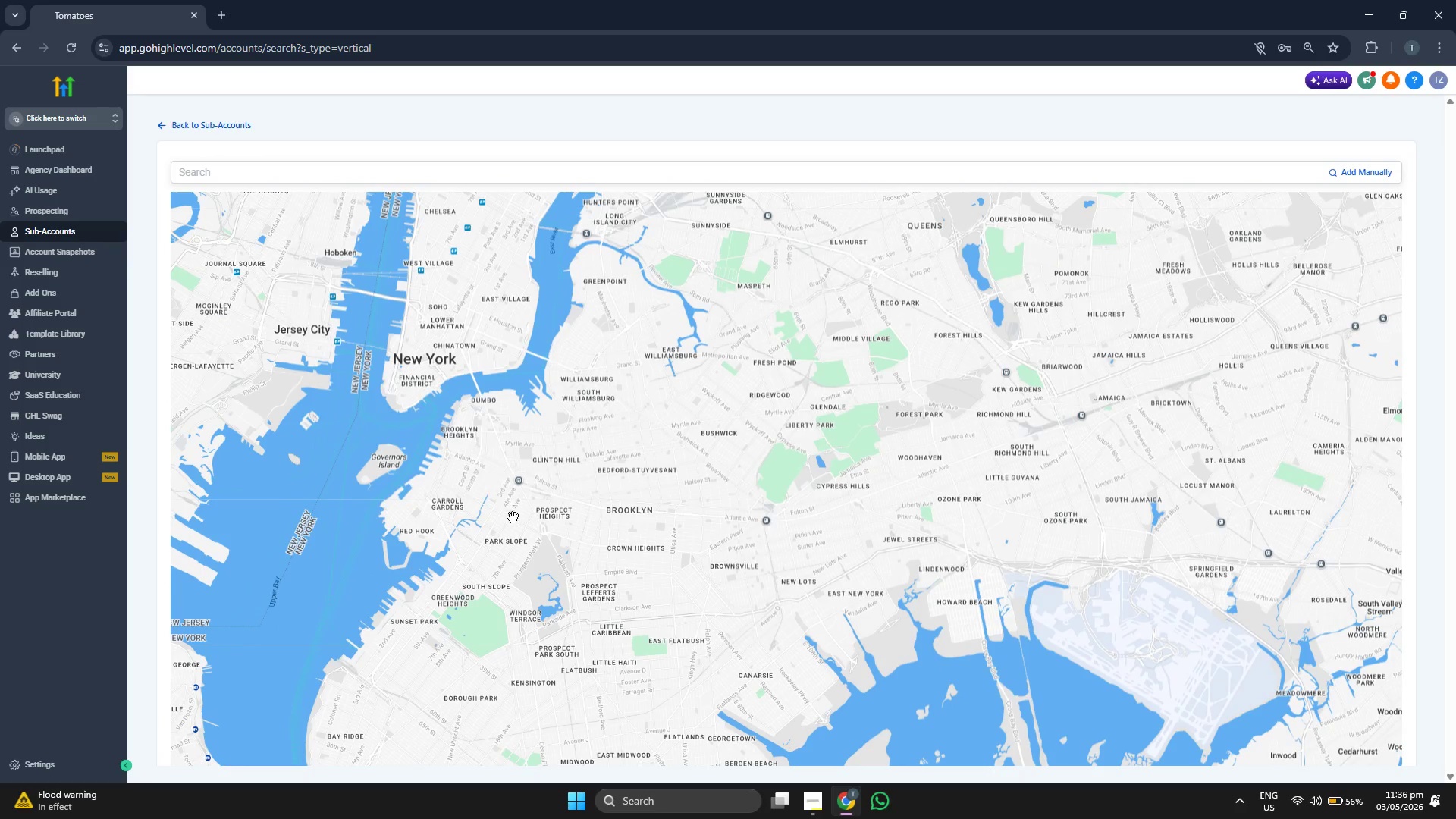 
left_click_drag(start_coordinate=[513, 517], to_coordinate=[483, 441])
 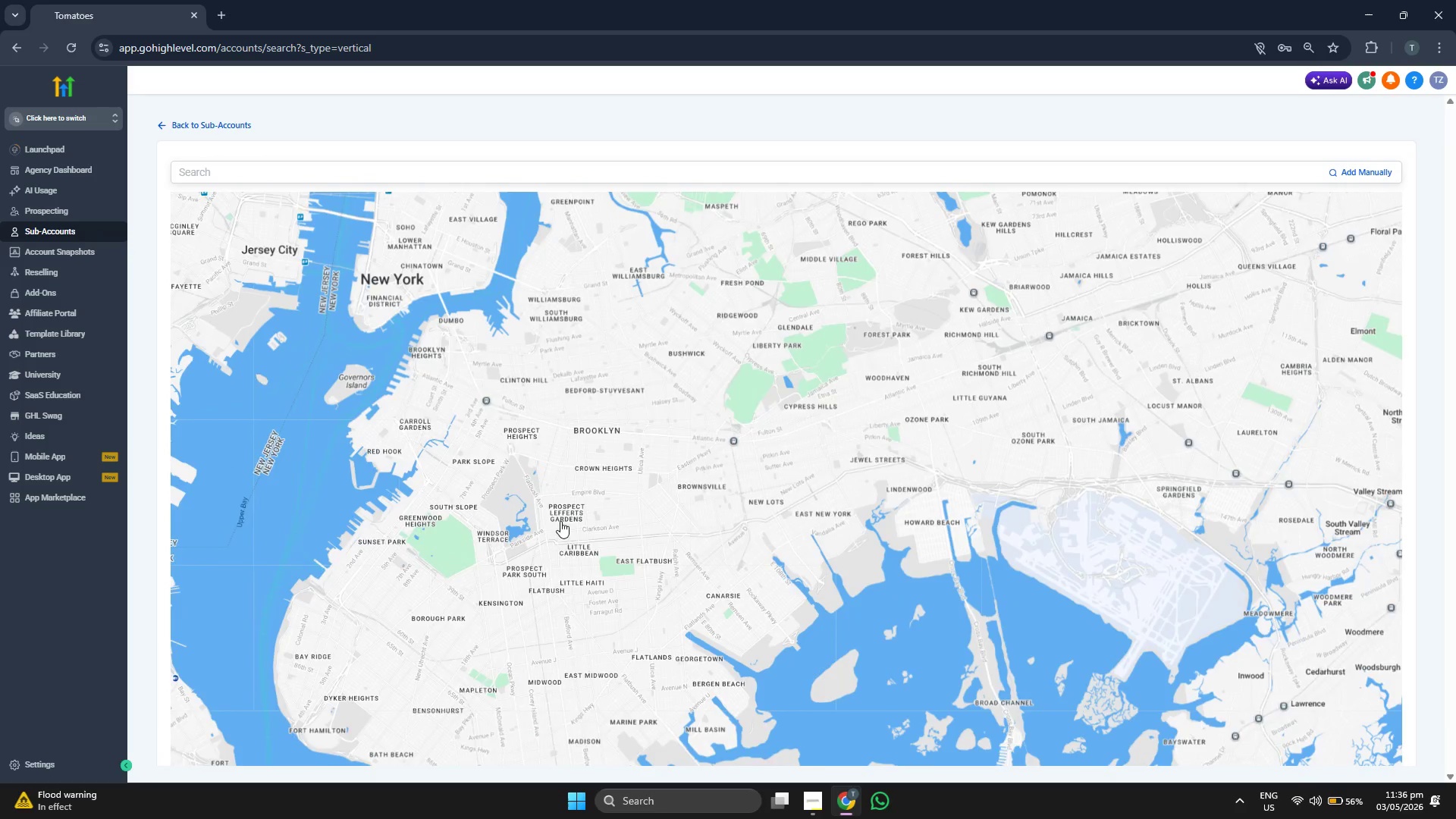 
scroll: coordinate [569, 526], scroll_direction: up, amount: 2.0
 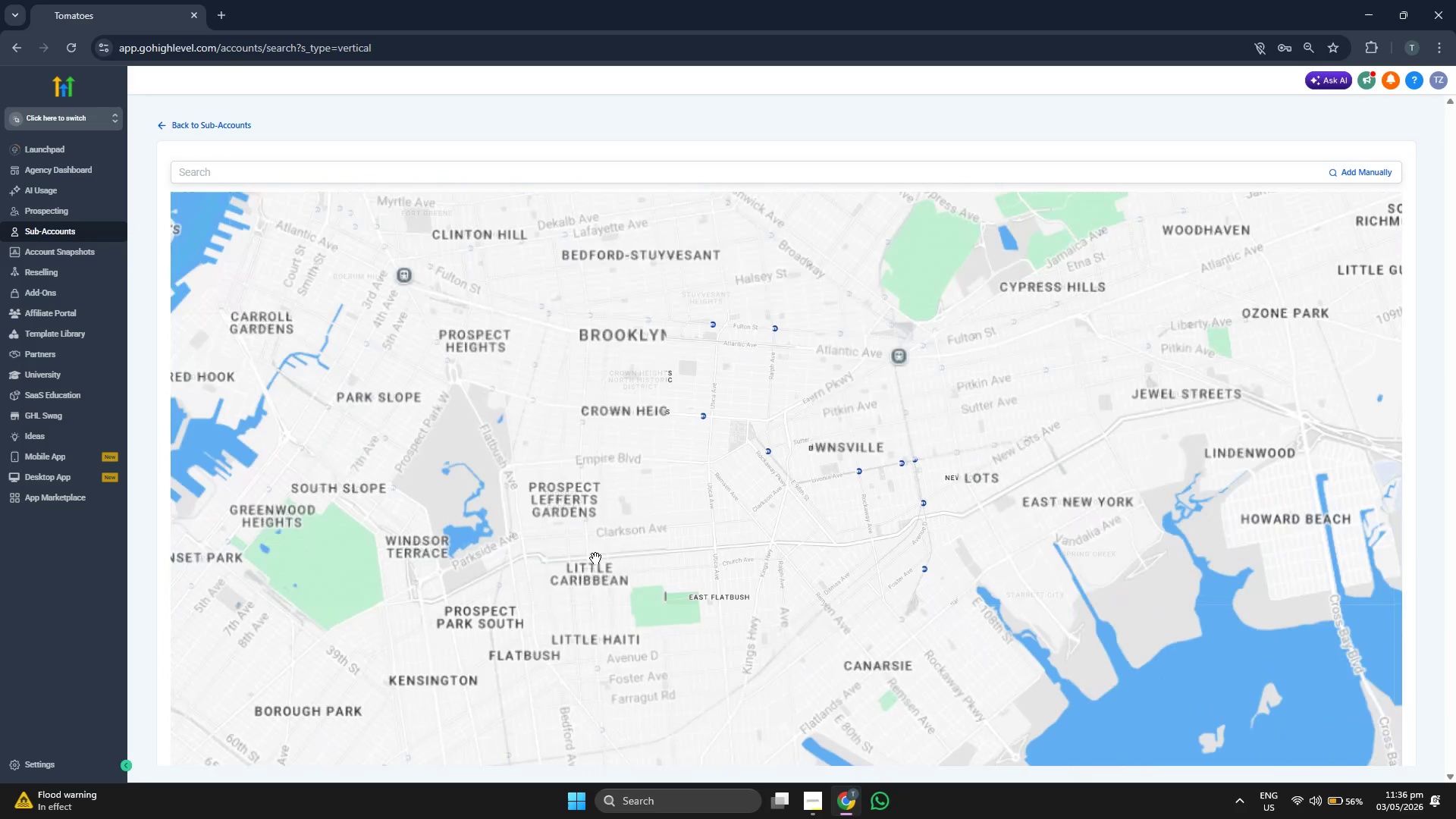 
left_click_drag(start_coordinate=[595, 576], to_coordinate=[575, 527])
 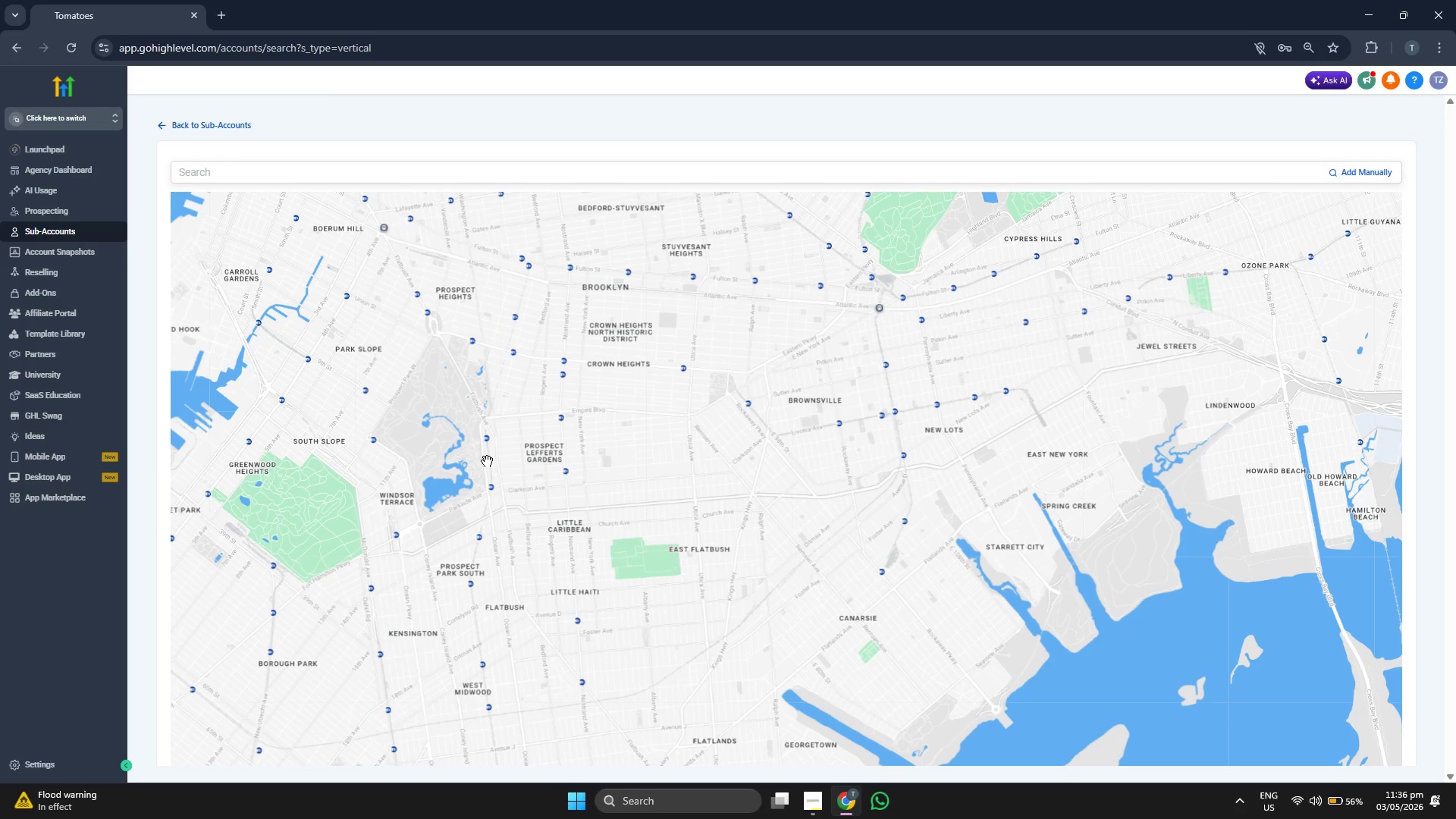 
left_click_drag(start_coordinate=[348, 453], to_coordinate=[513, 475])
 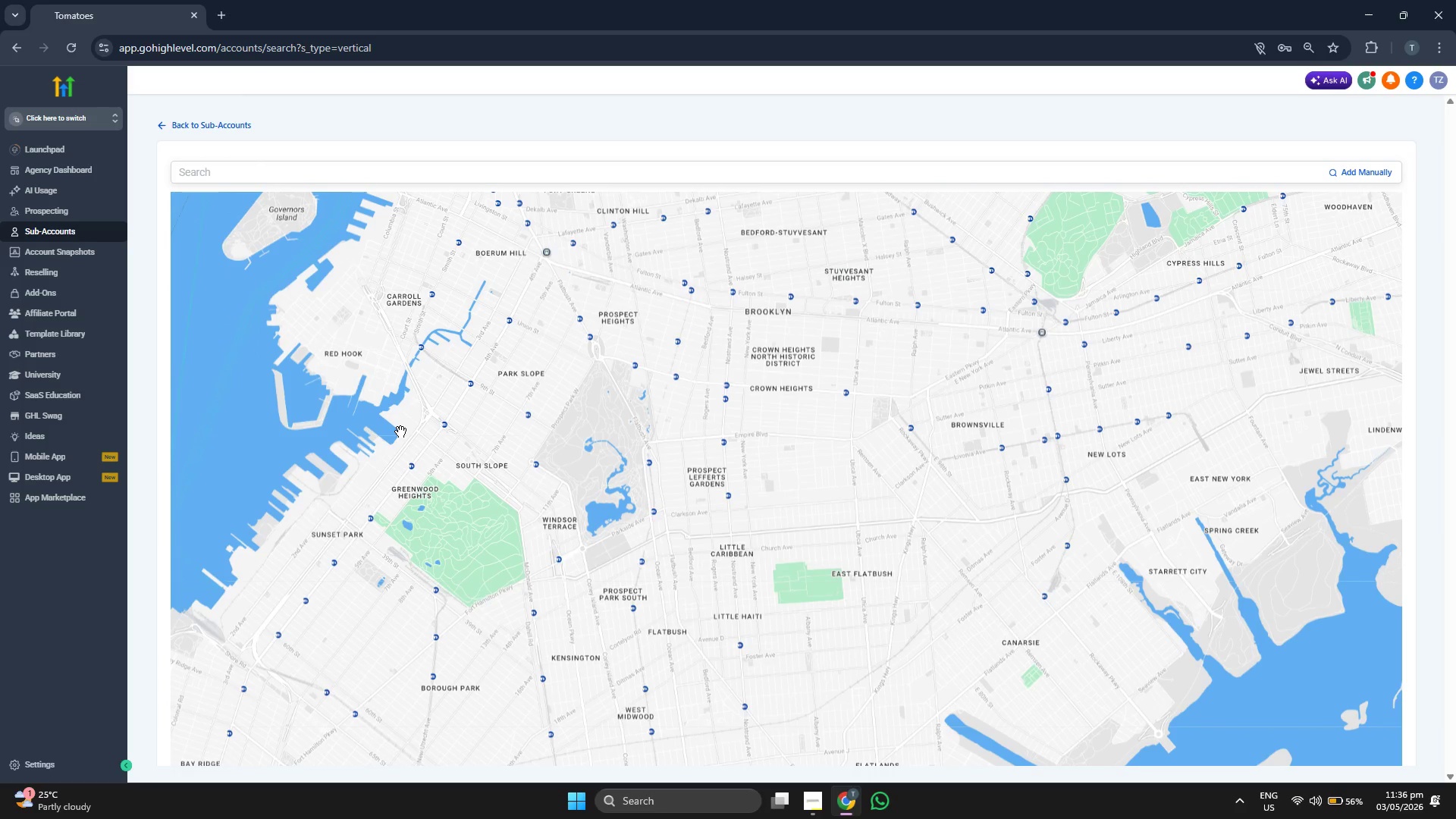 
scroll: coordinate [400, 431], scroll_direction: down, amount: 1.0
 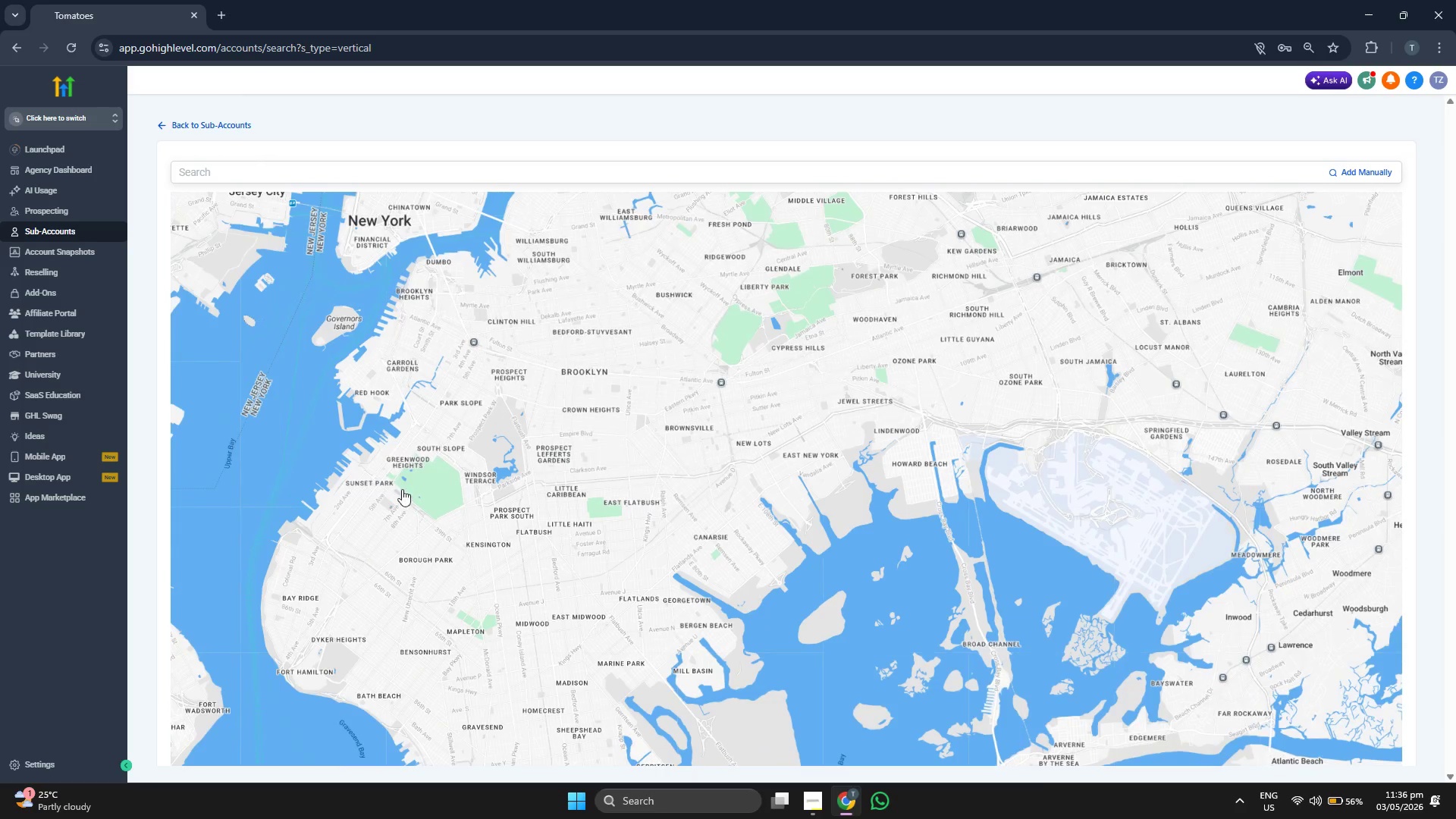 
left_click_drag(start_coordinate=[405, 513], to_coordinate=[390, 467])
 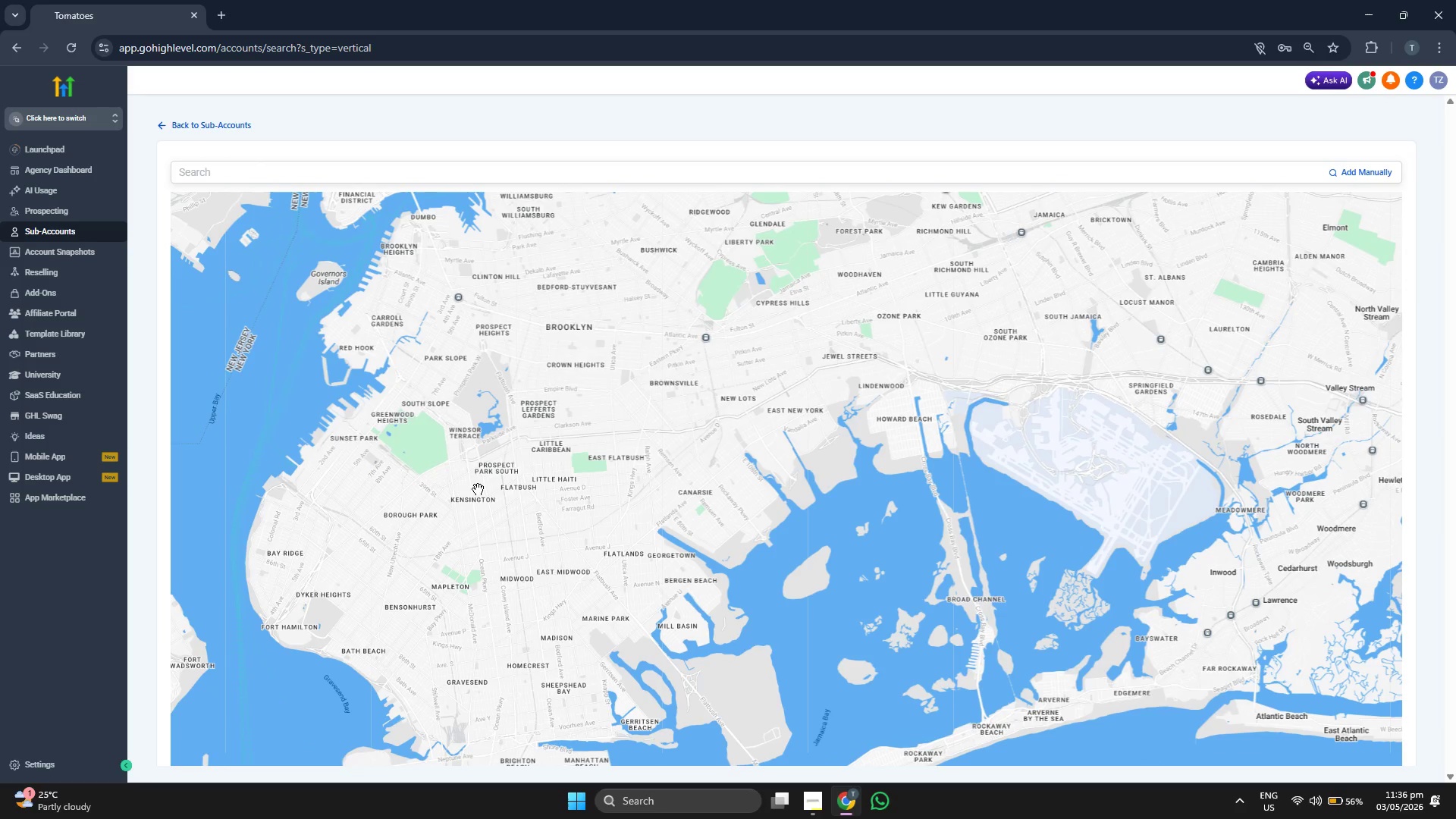 
left_click_drag(start_coordinate=[485, 491], to_coordinate=[459, 485])
 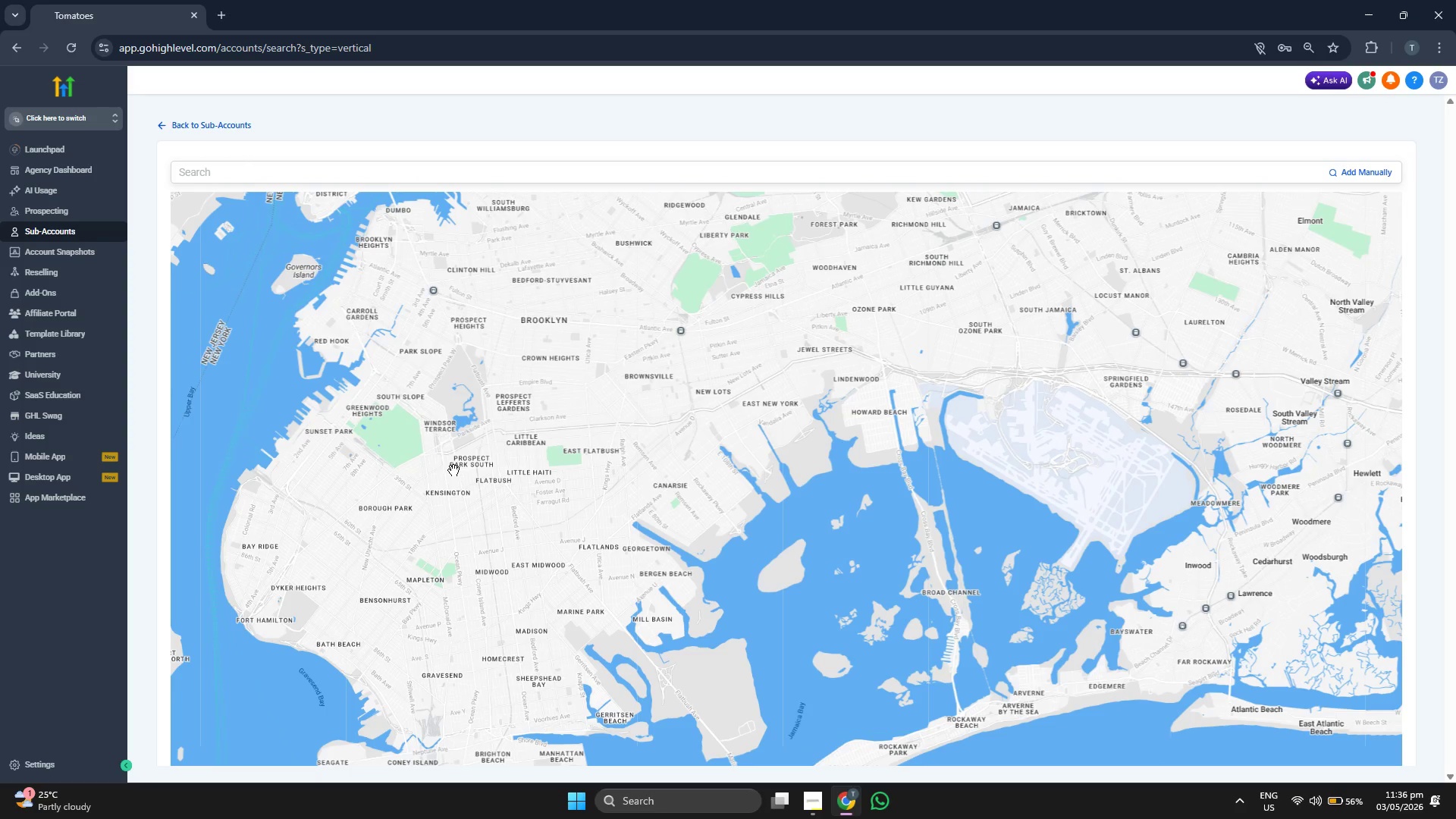 
left_click_drag(start_coordinate=[453, 470], to_coordinate=[402, 474])
 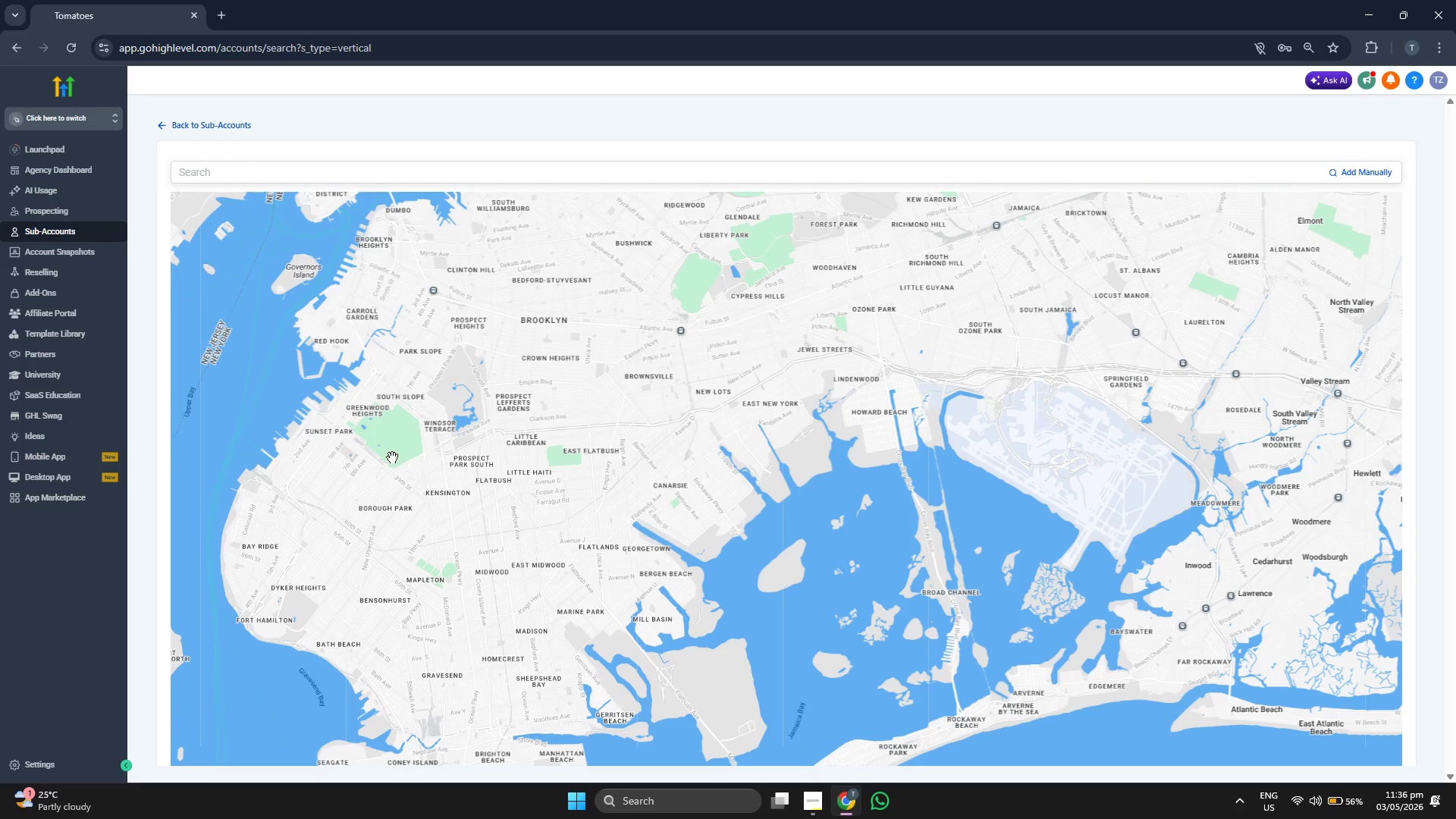 
left_click_drag(start_coordinate=[397, 454], to_coordinate=[373, 468])
 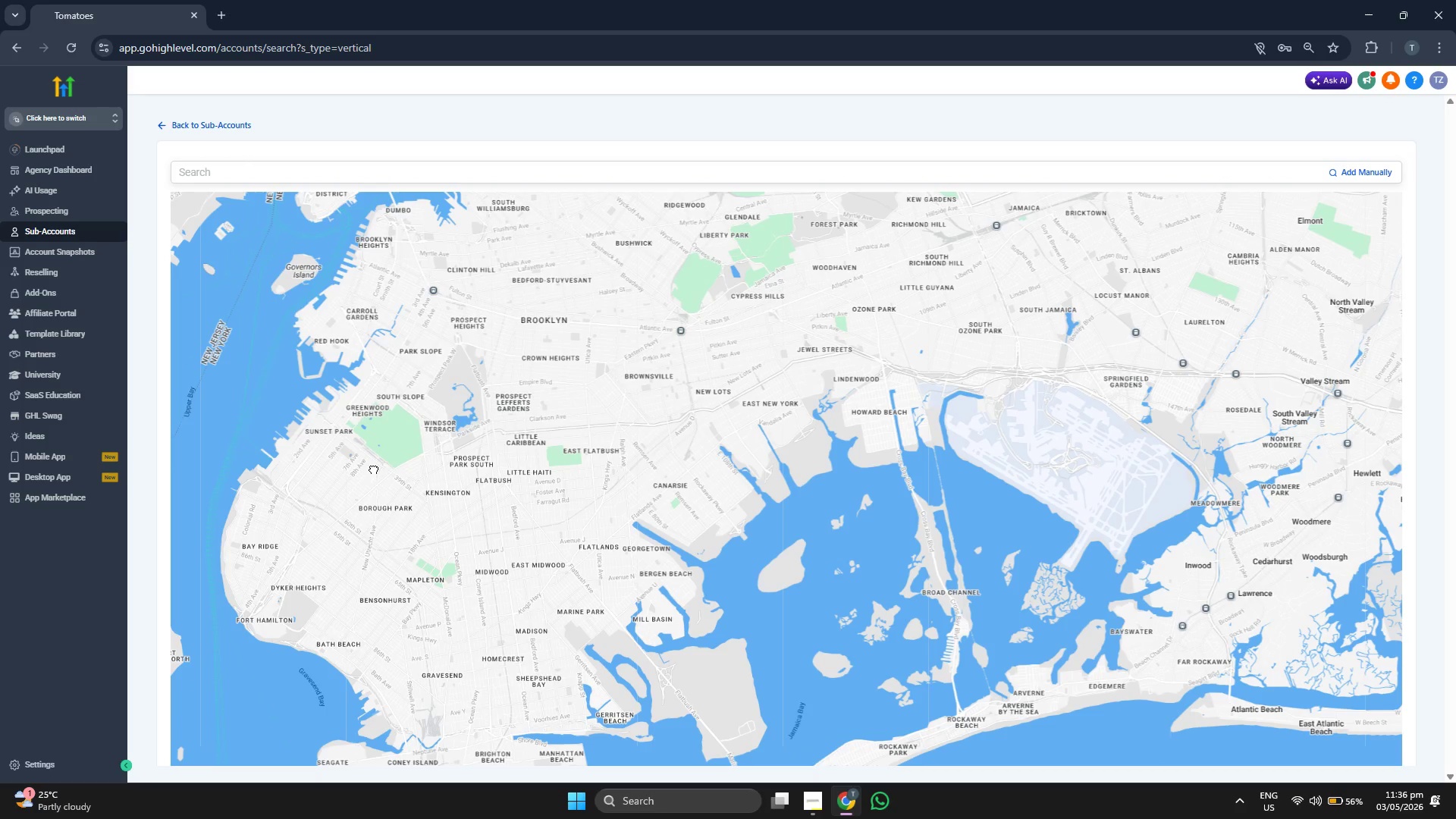 
left_click_drag(start_coordinate=[411, 458], to_coordinate=[406, 492])
 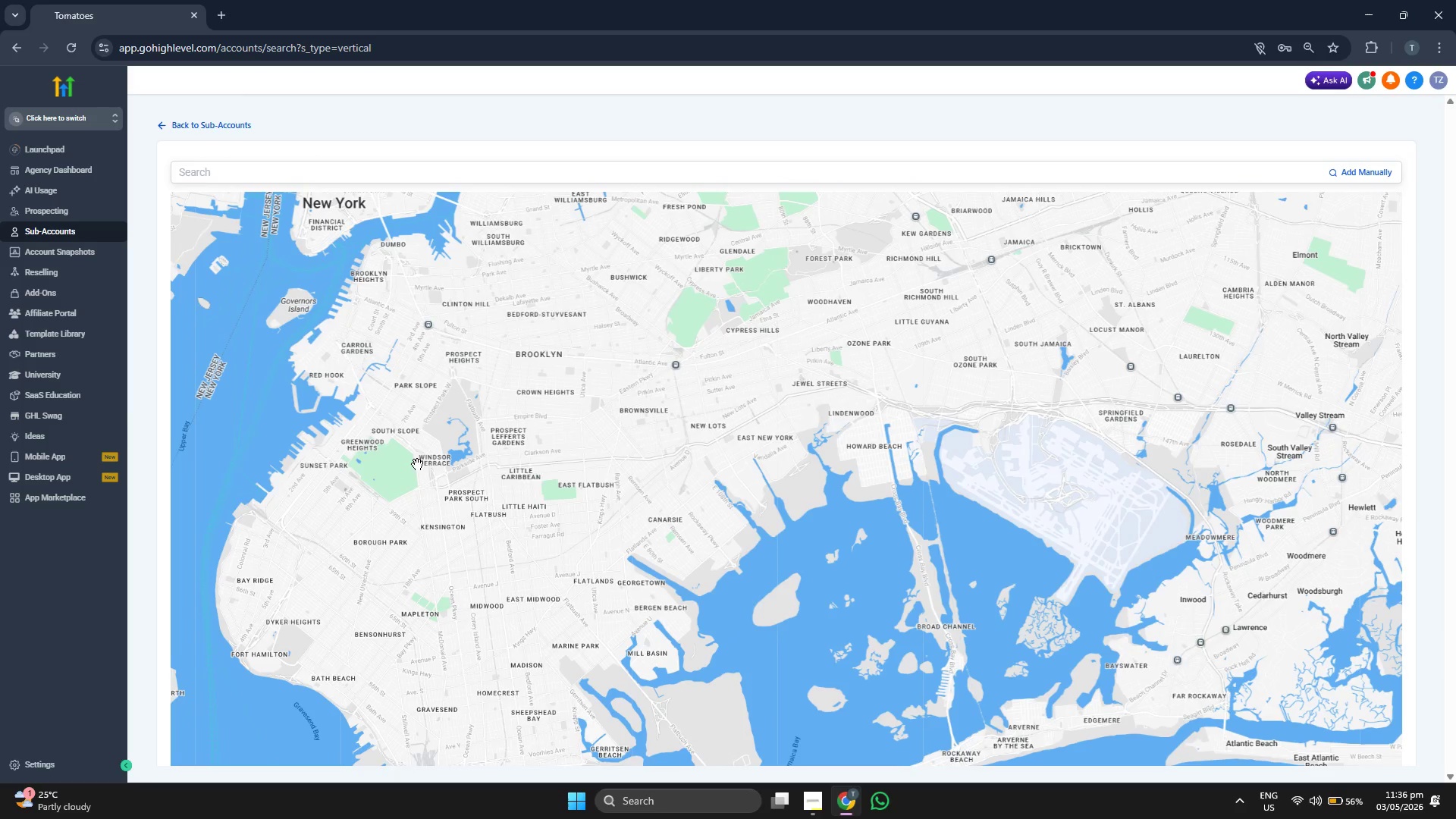 
left_click_drag(start_coordinate=[417, 460], to_coordinate=[397, 525])
 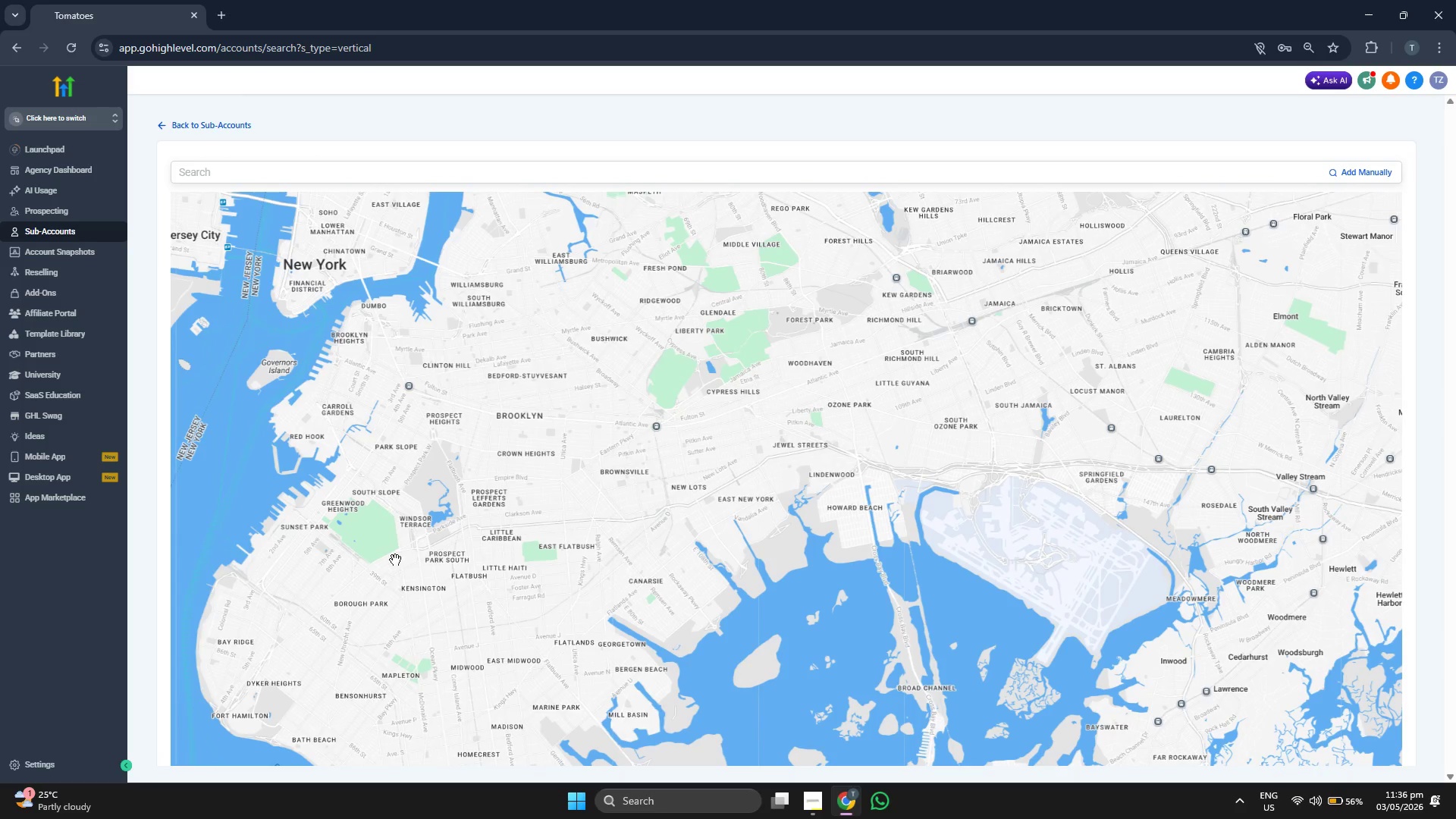 
left_click_drag(start_coordinate=[390, 574], to_coordinate=[387, 477])
 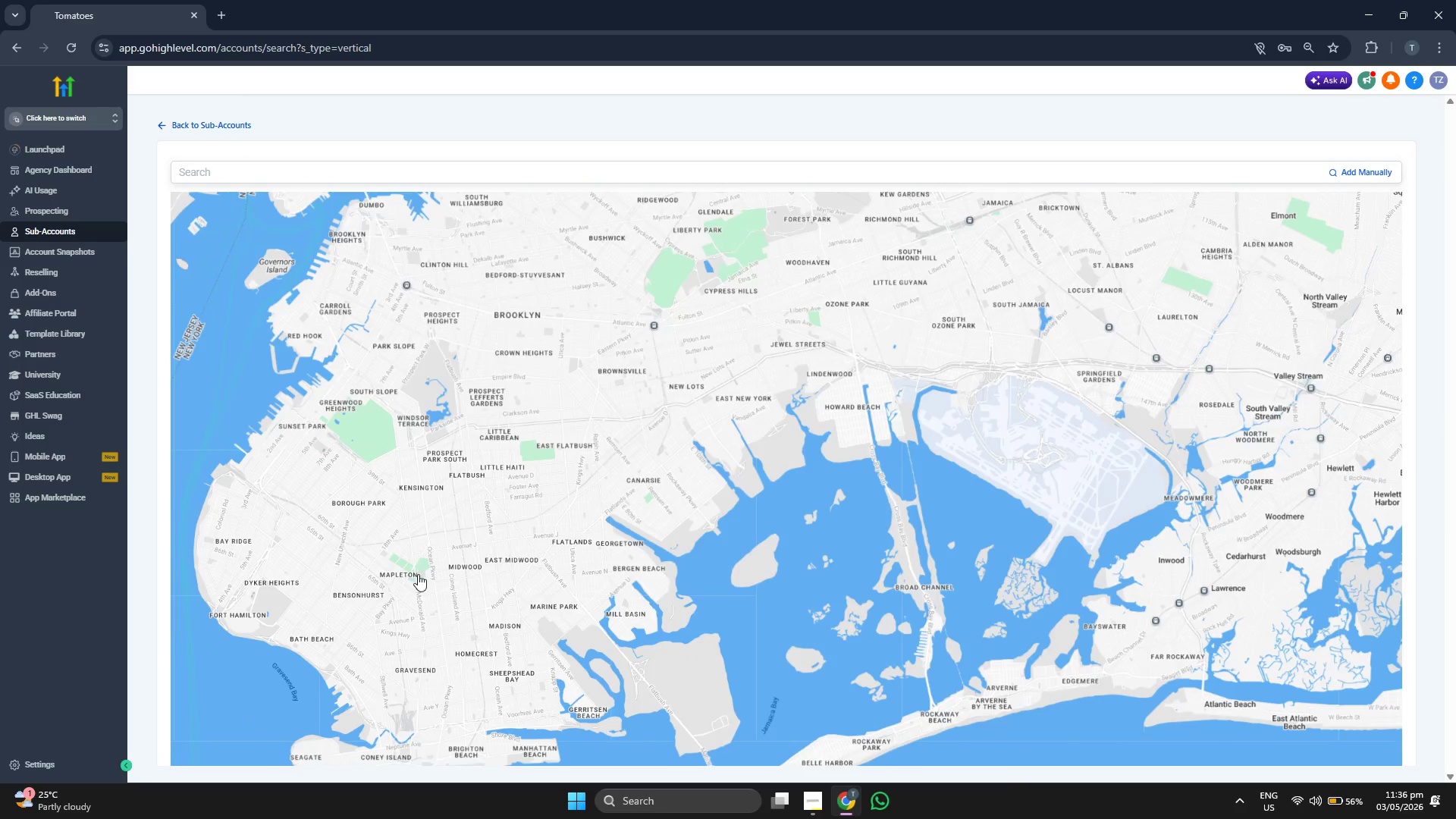 
scroll: coordinate [418, 574], scroll_direction: up, amount: 1.0
 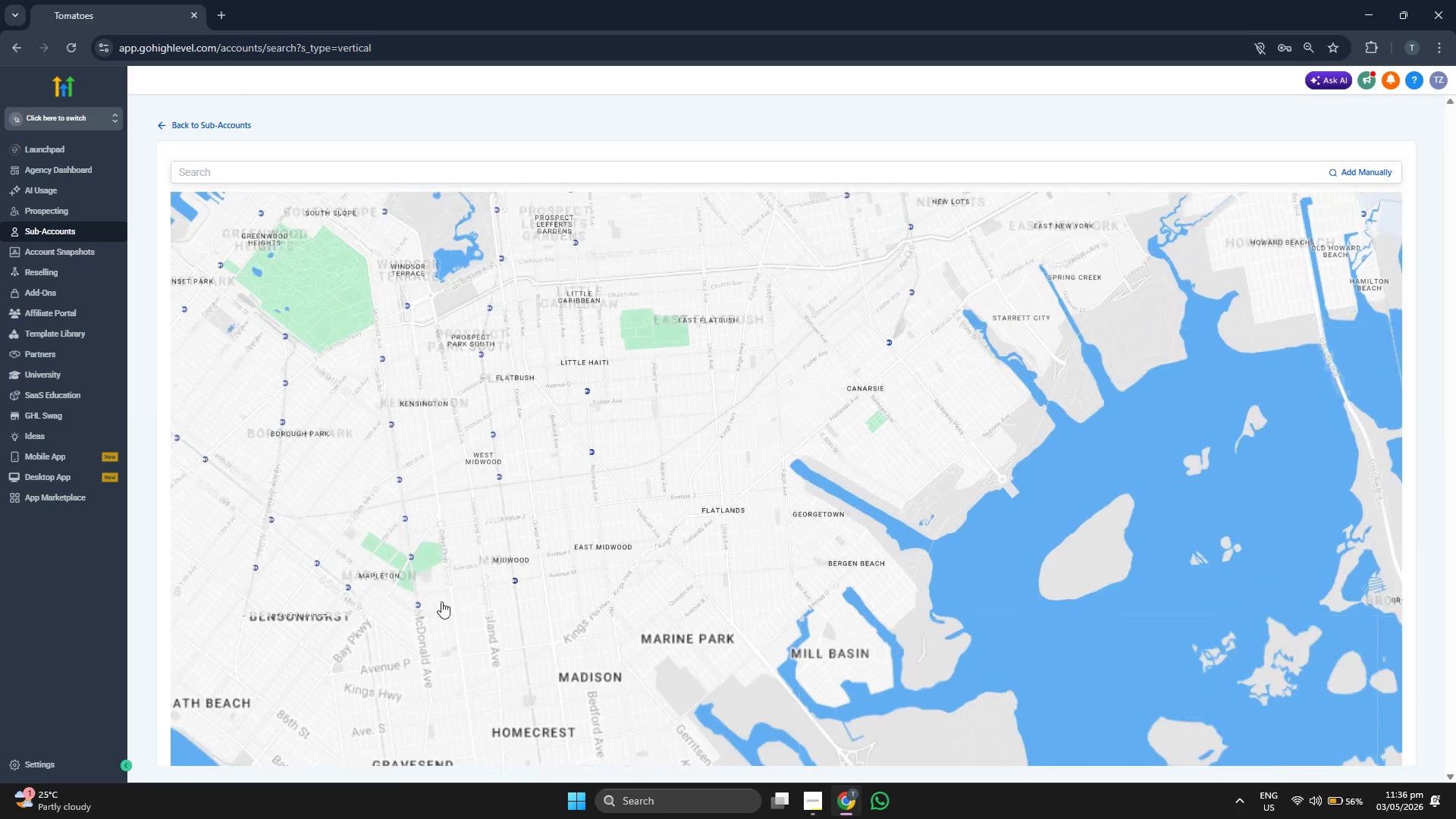 
left_click_drag(start_coordinate=[455, 618], to_coordinate=[429, 546])
 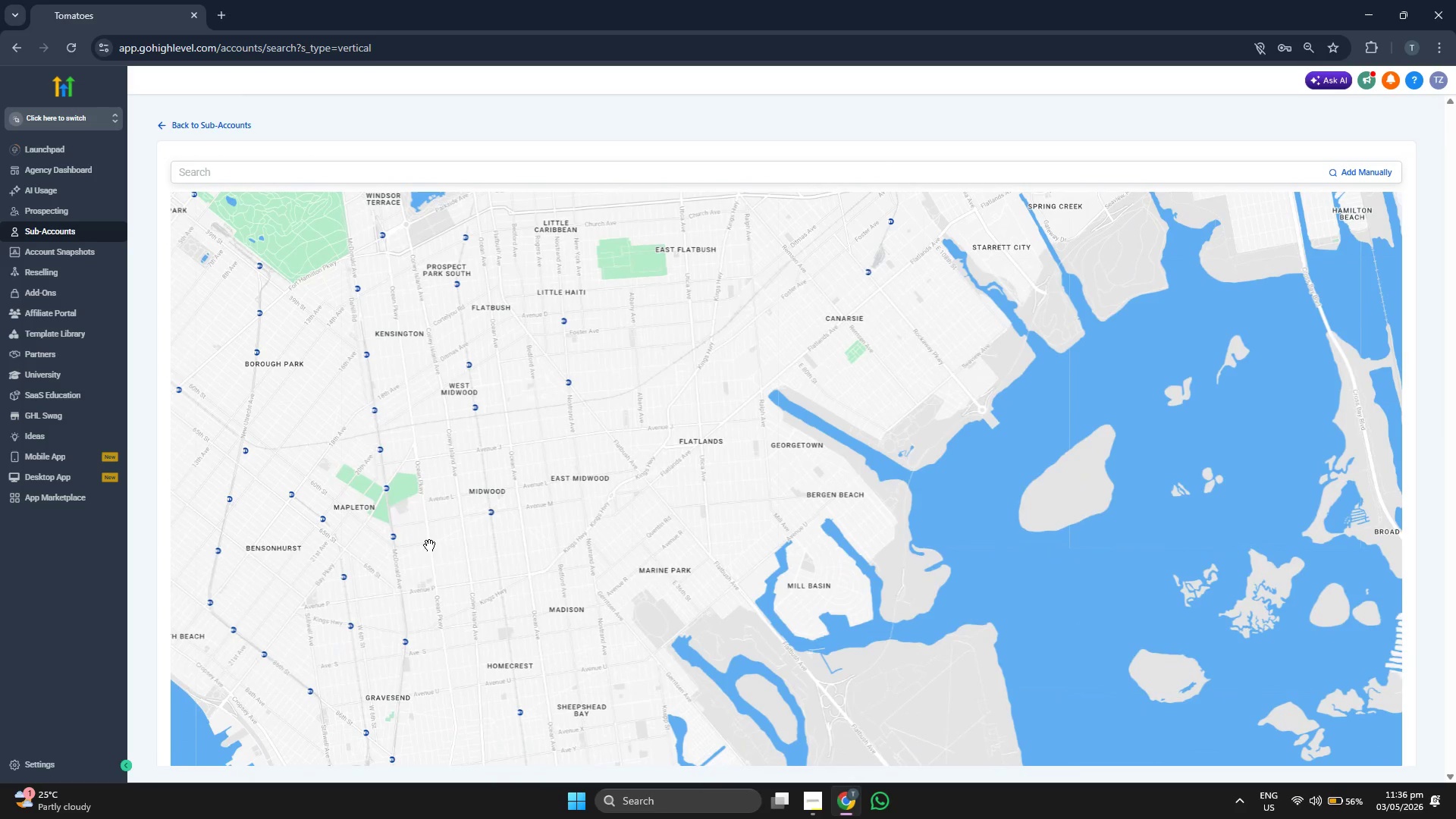 
left_click_drag(start_coordinate=[419, 559], to_coordinate=[461, 564])
 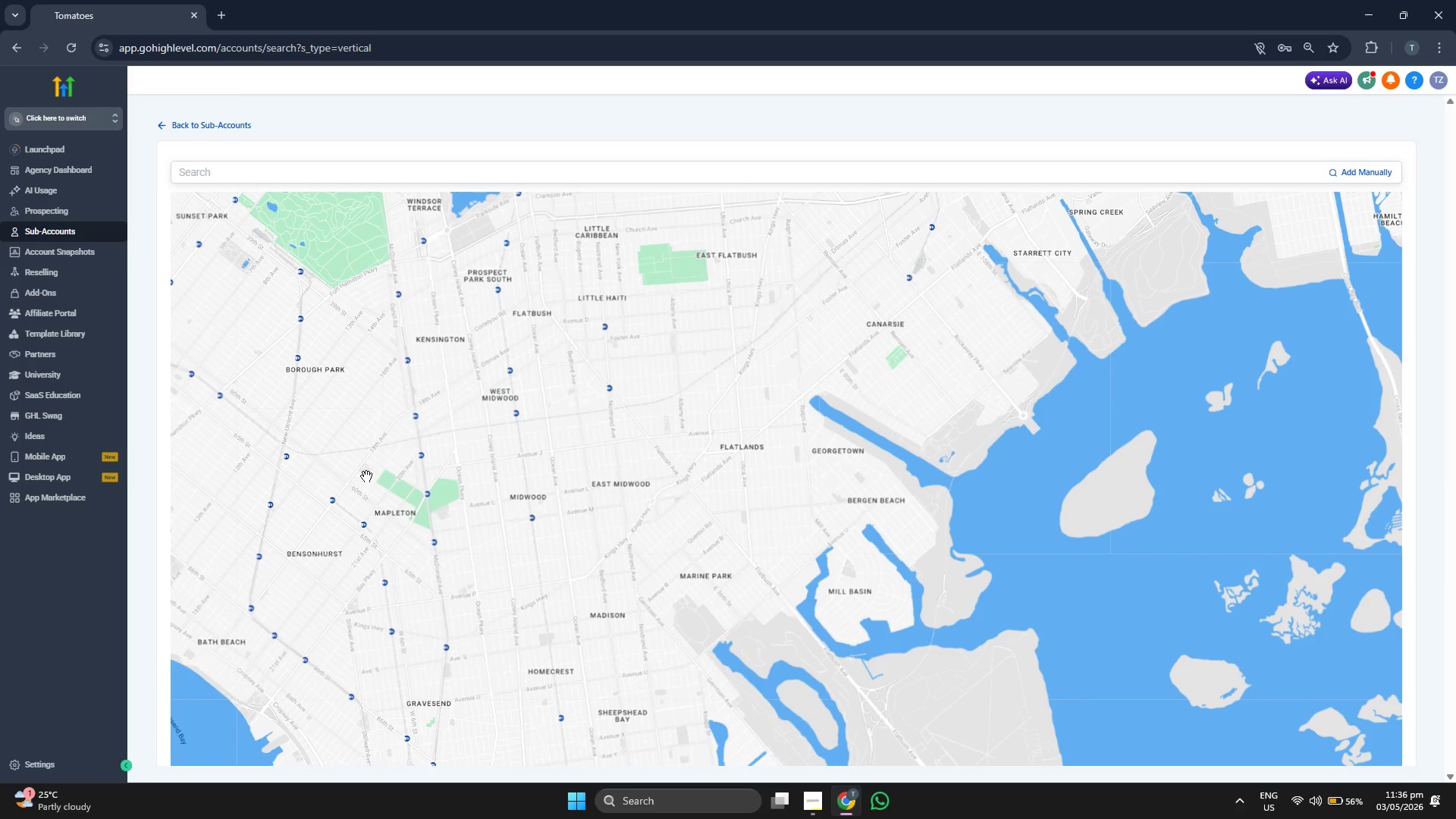 
left_click_drag(start_coordinate=[319, 466], to_coordinate=[357, 468])
 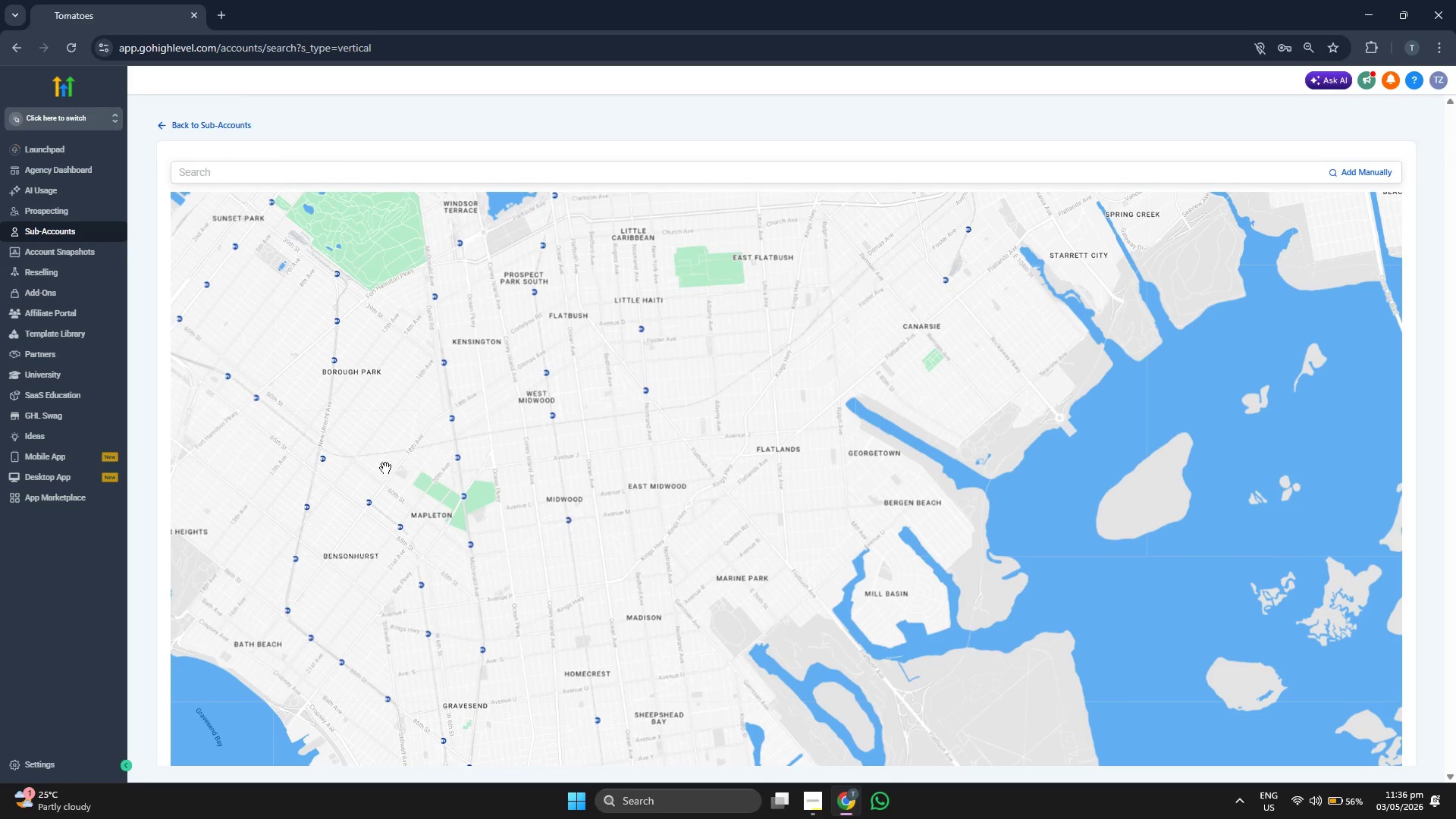 
left_click_drag(start_coordinate=[601, 482], to_coordinate=[434, 482])
 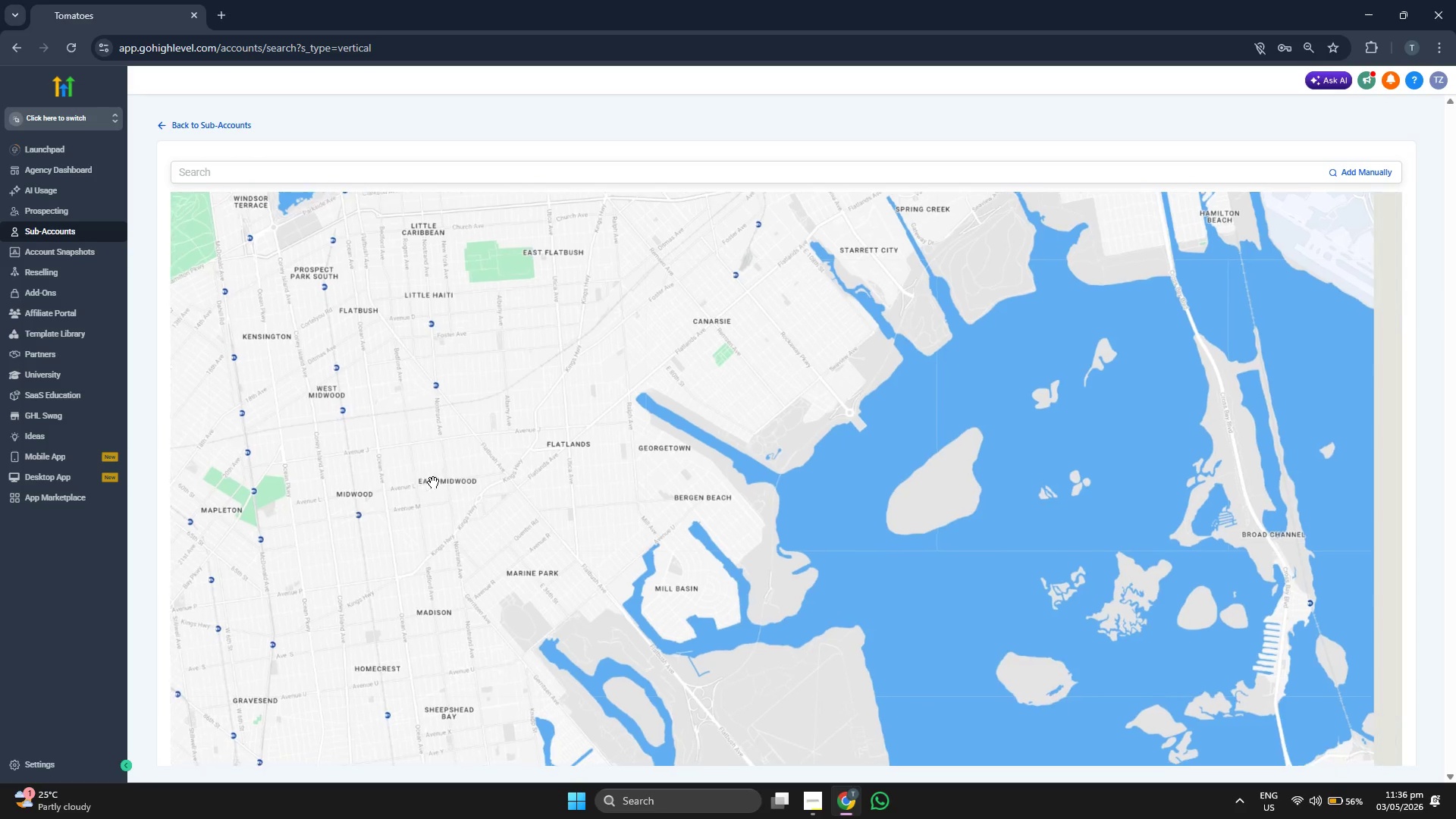 
scroll: coordinate [433, 482], scroll_direction: down, amount: 3.0
 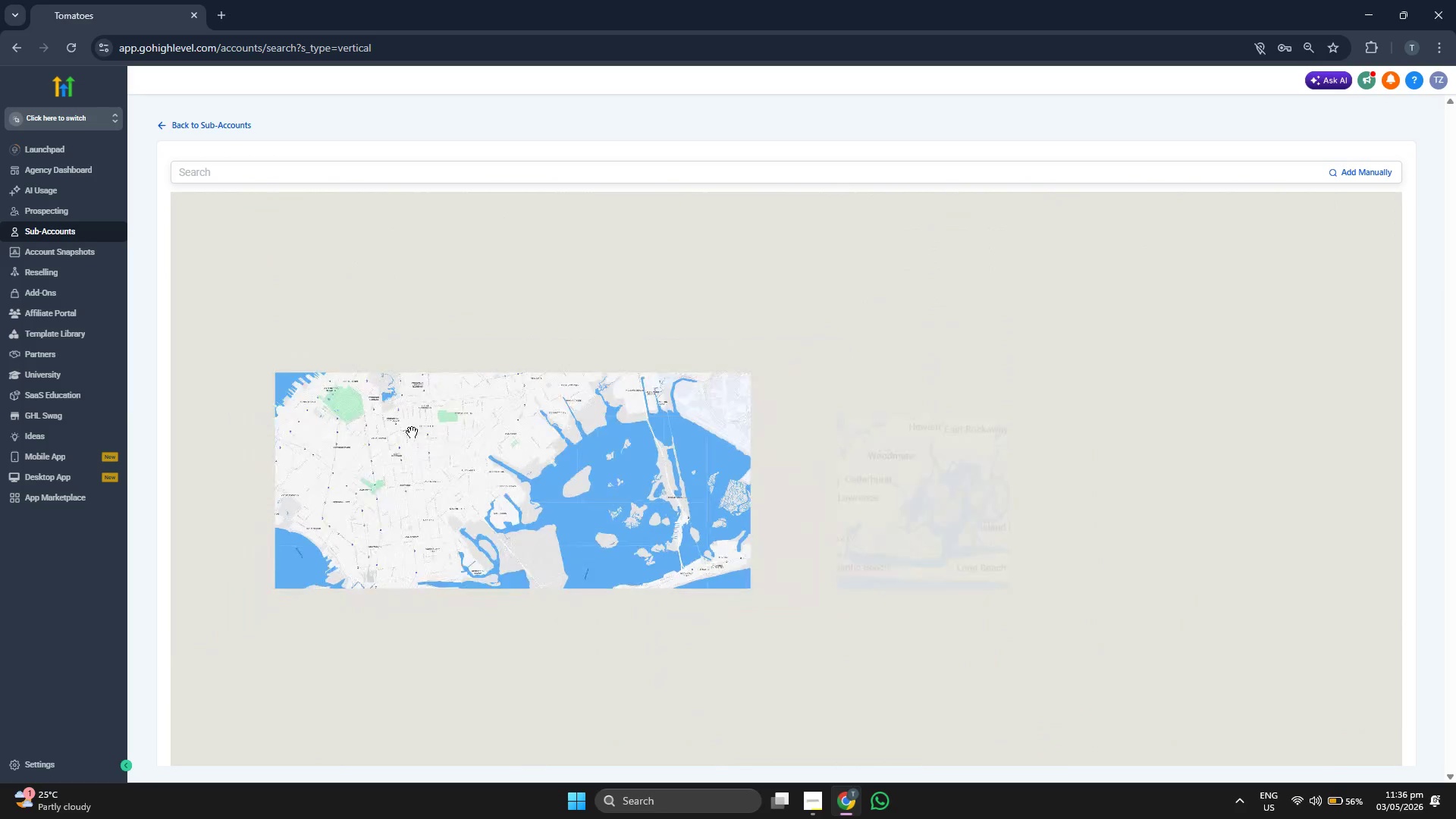 
left_click_drag(start_coordinate=[407, 425], to_coordinate=[441, 536])
 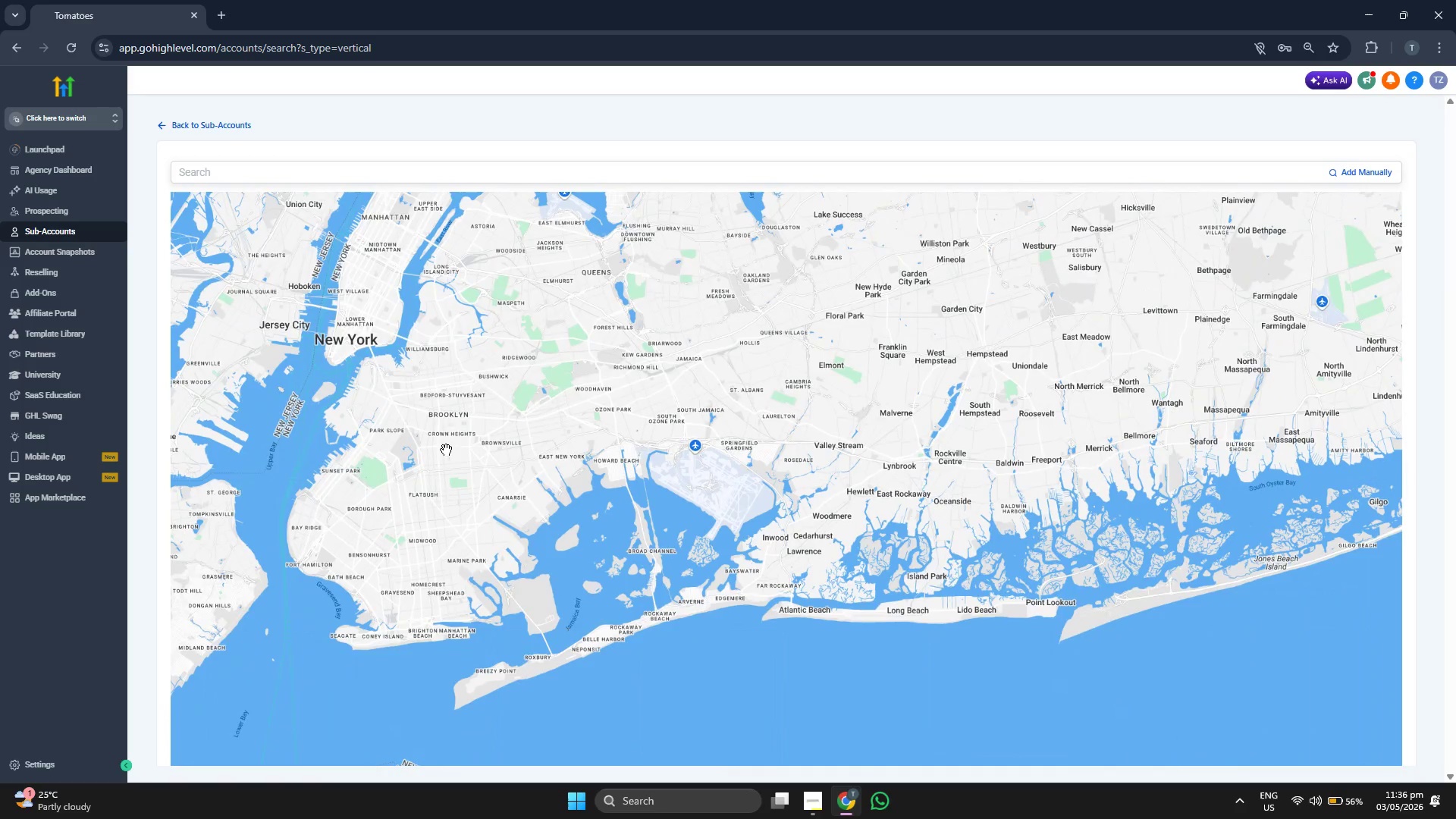 
left_click_drag(start_coordinate=[448, 441], to_coordinate=[457, 561])
 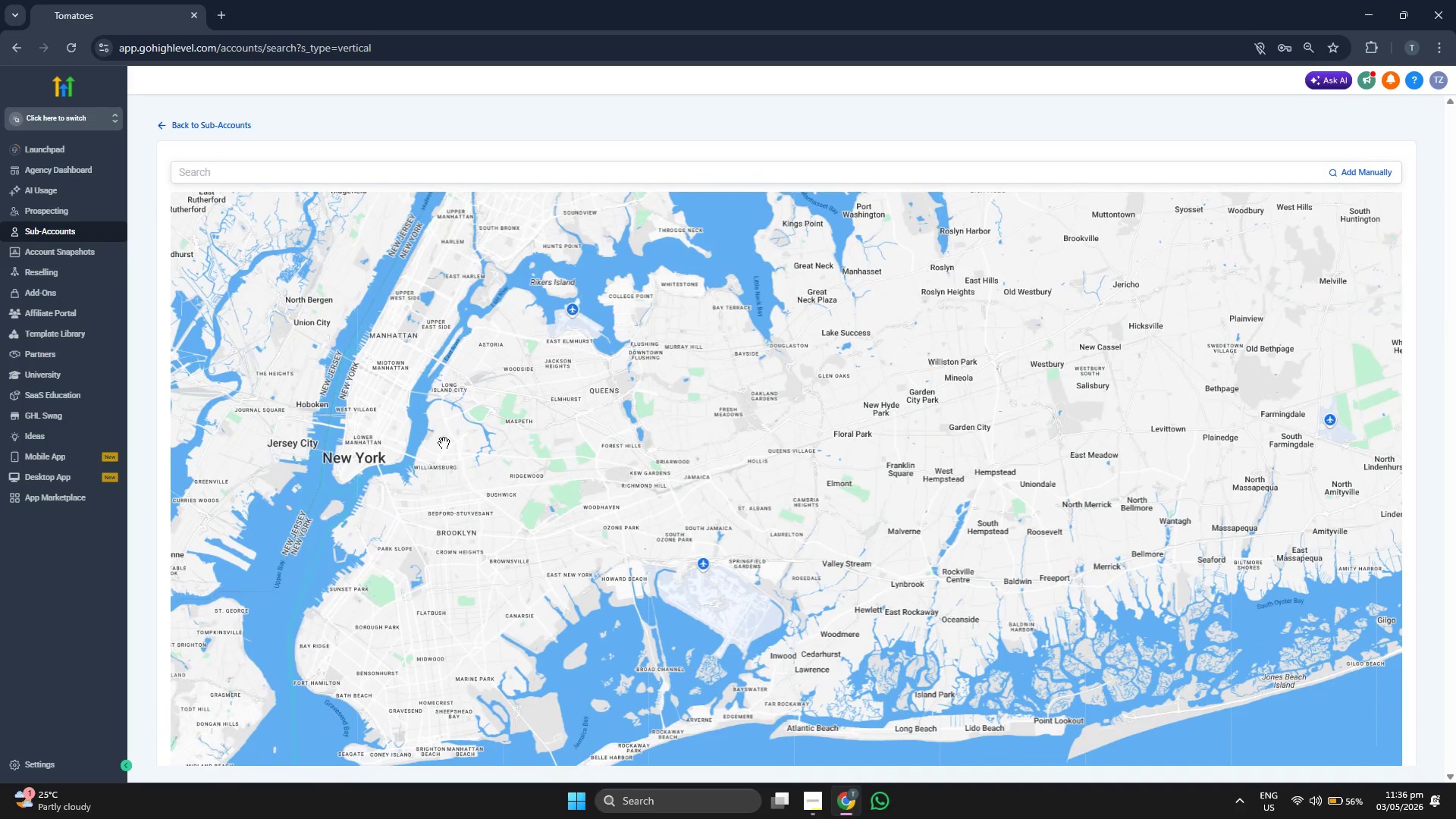 
left_click_drag(start_coordinate=[439, 429], to_coordinate=[447, 510])
 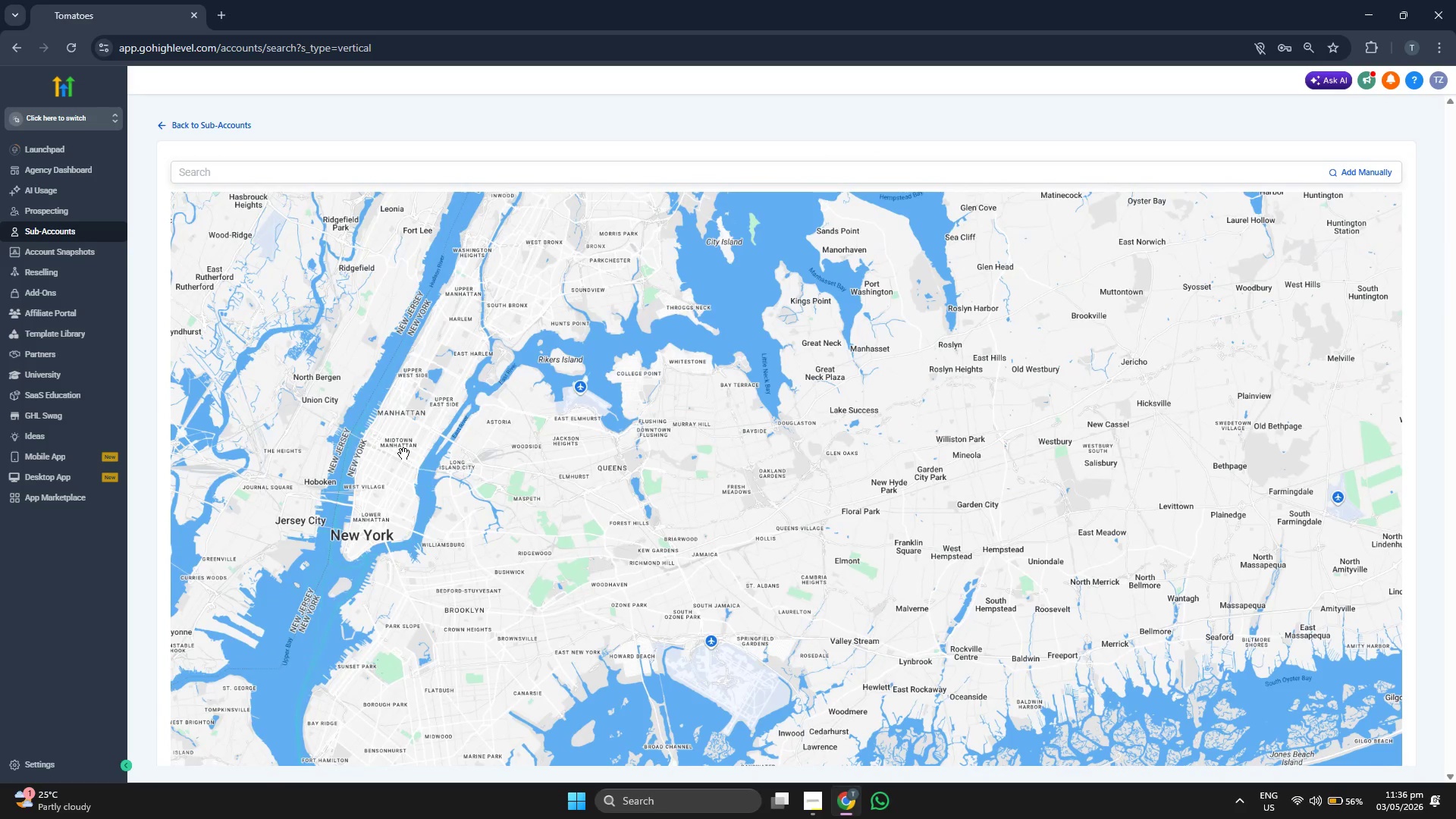 
left_click_drag(start_coordinate=[403, 453], to_coordinate=[403, 506])
 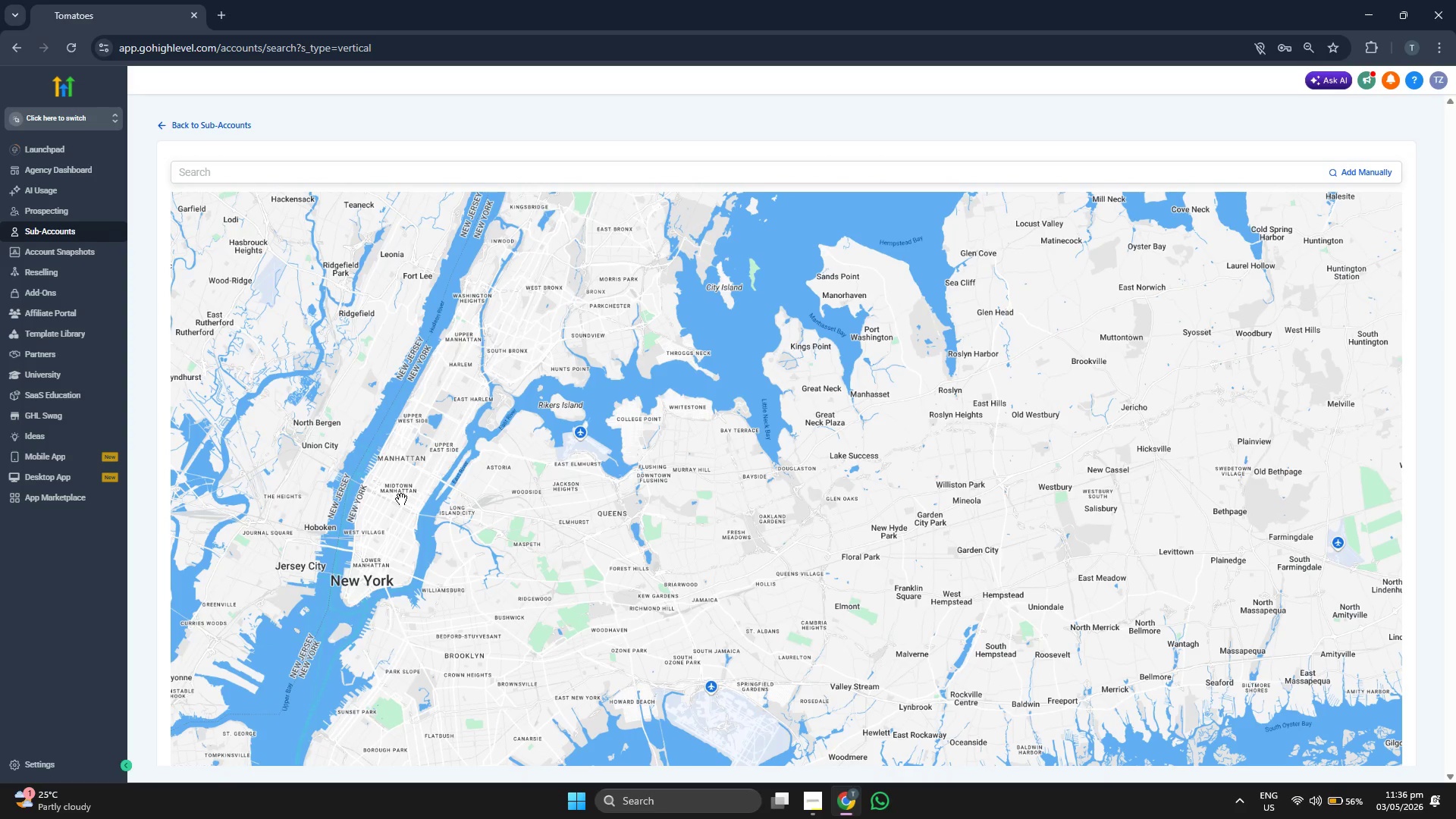 
left_click_drag(start_coordinate=[401, 499], to_coordinate=[401, 528])
 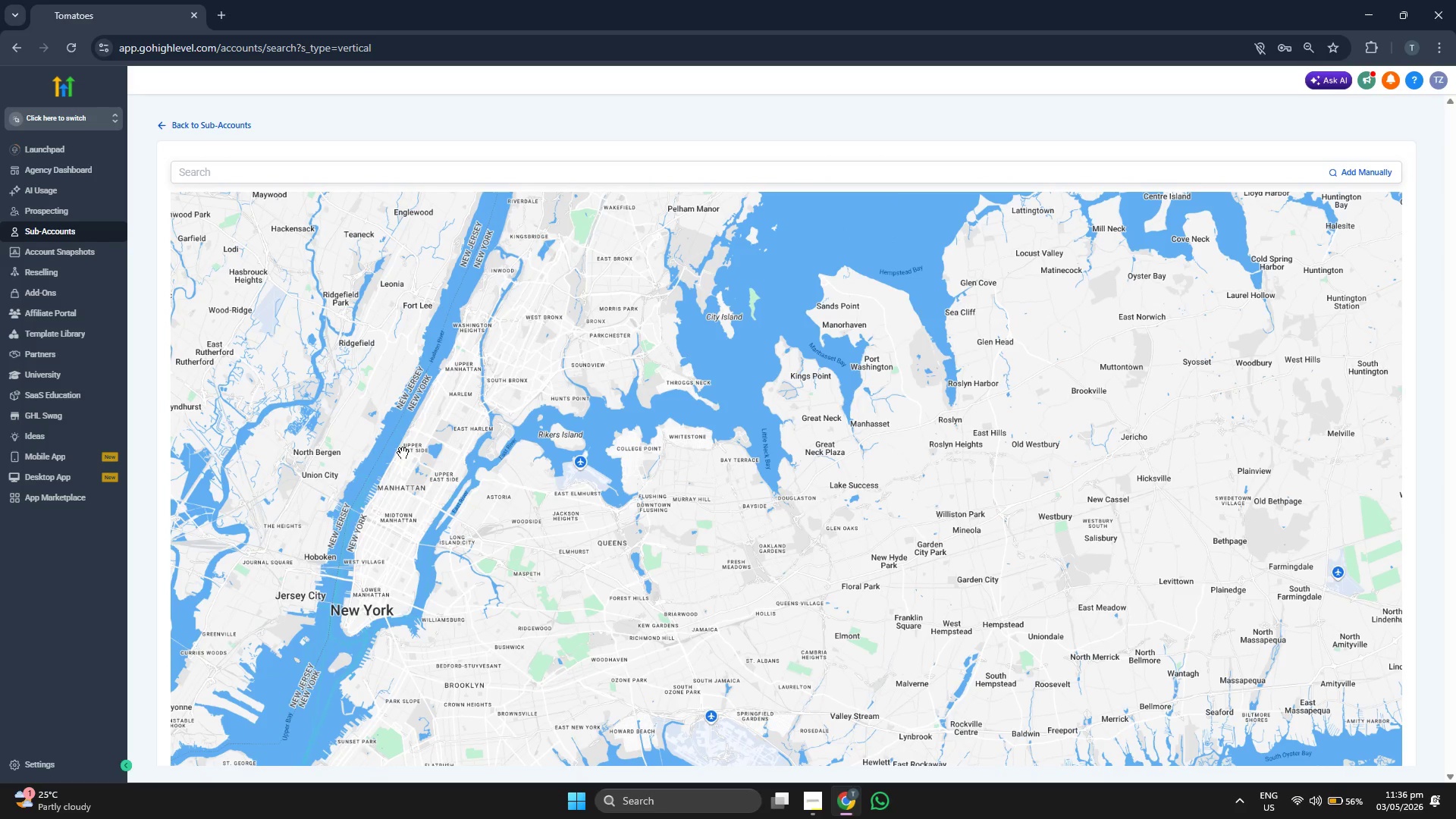 
scroll: coordinate [435, 410], scroll_direction: up, amount: 2.0
 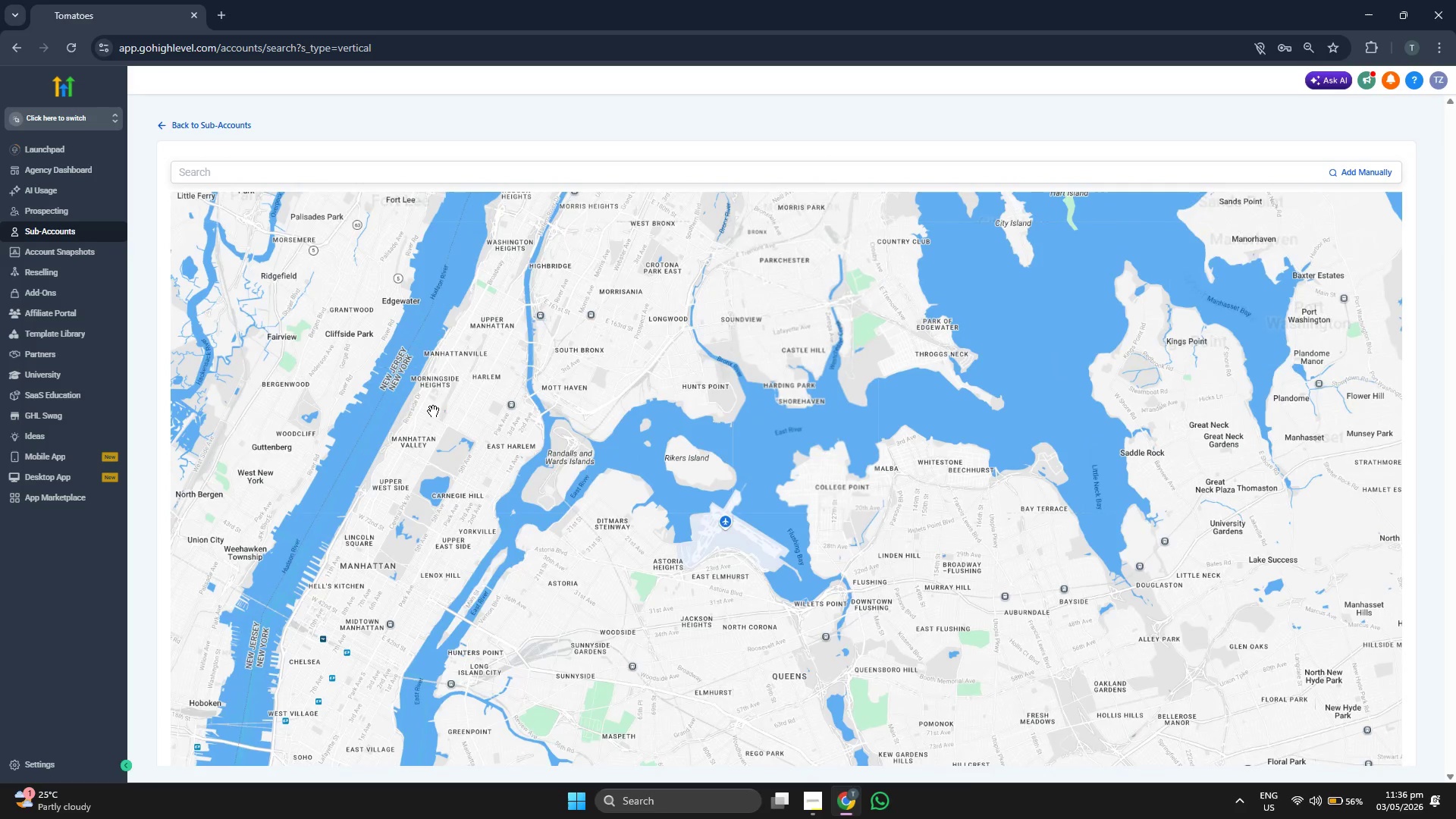 
left_click_drag(start_coordinate=[442, 407], to_coordinate=[438, 438])
 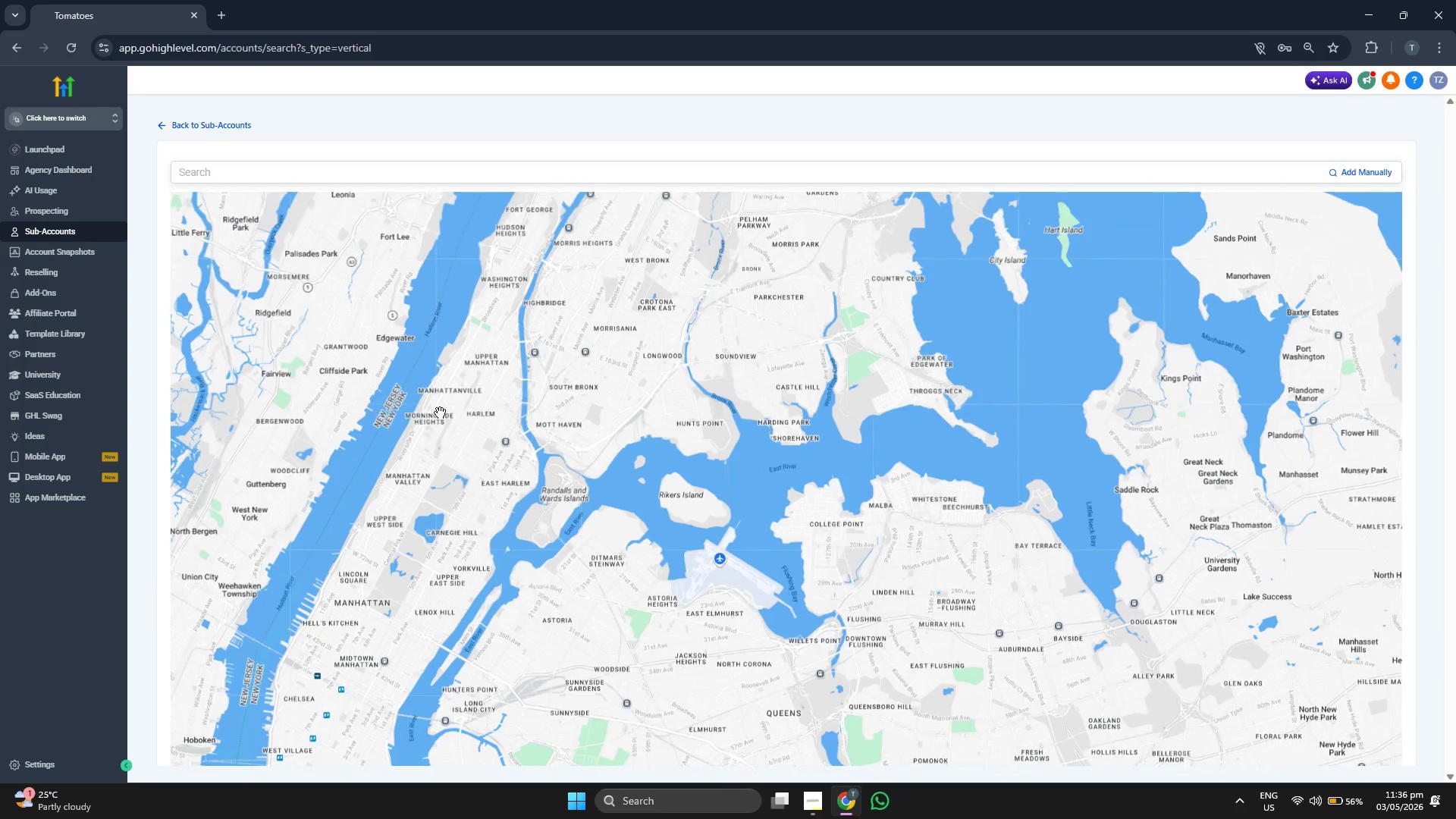 
scroll: coordinate [444, 386], scroll_direction: up, amount: 1.0
 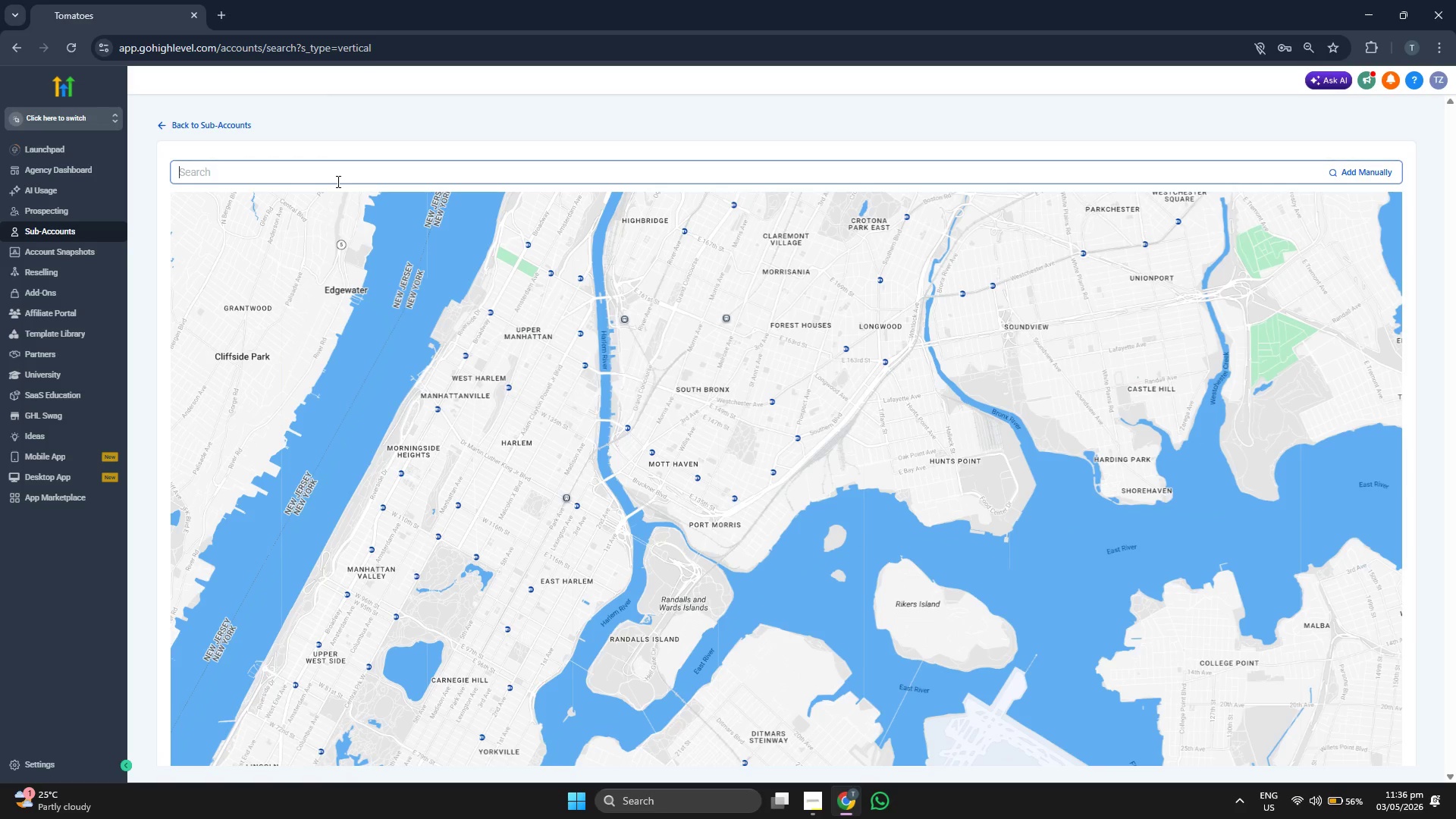 
type(south b)
 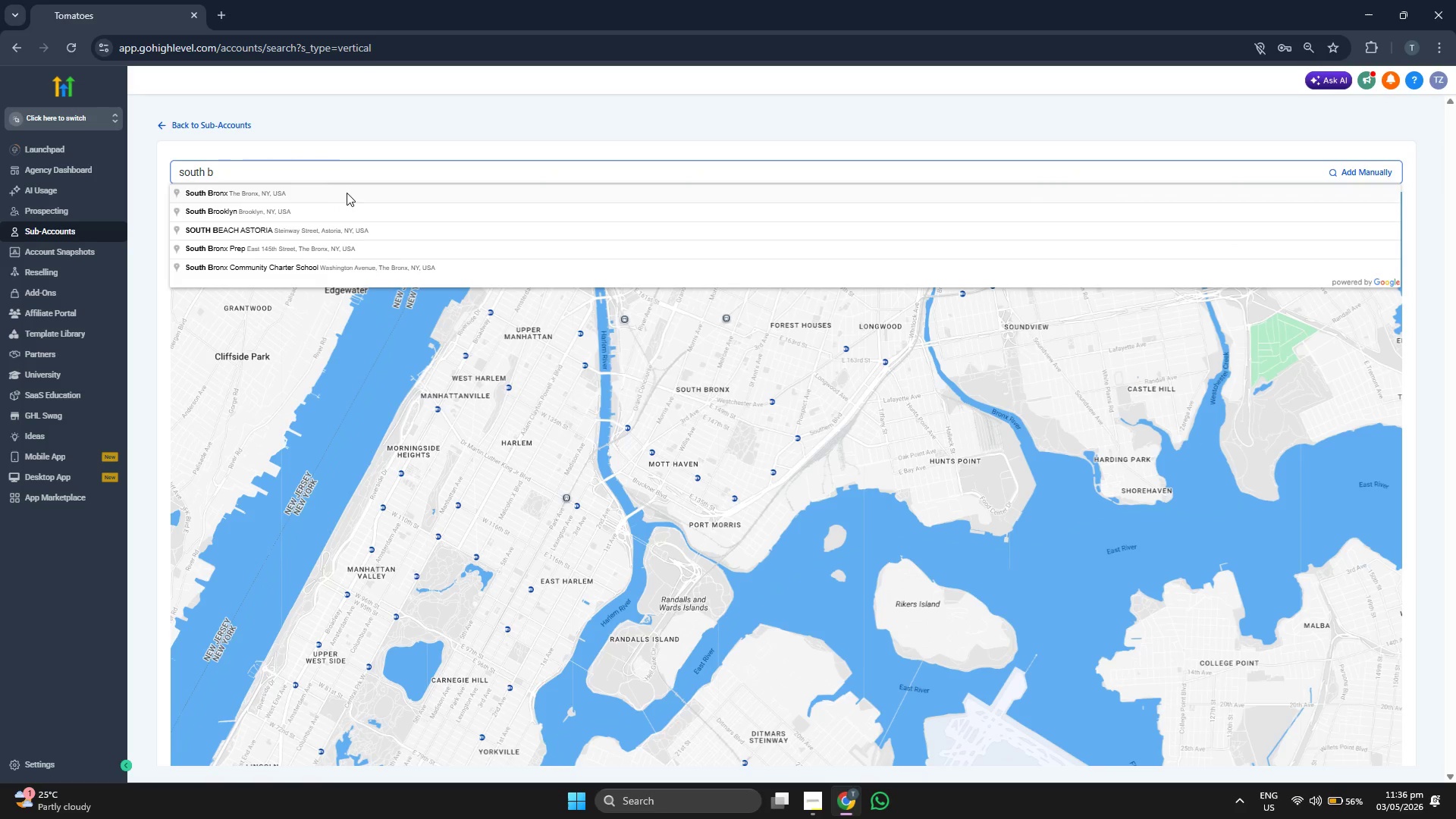 
left_click([347, 190])
 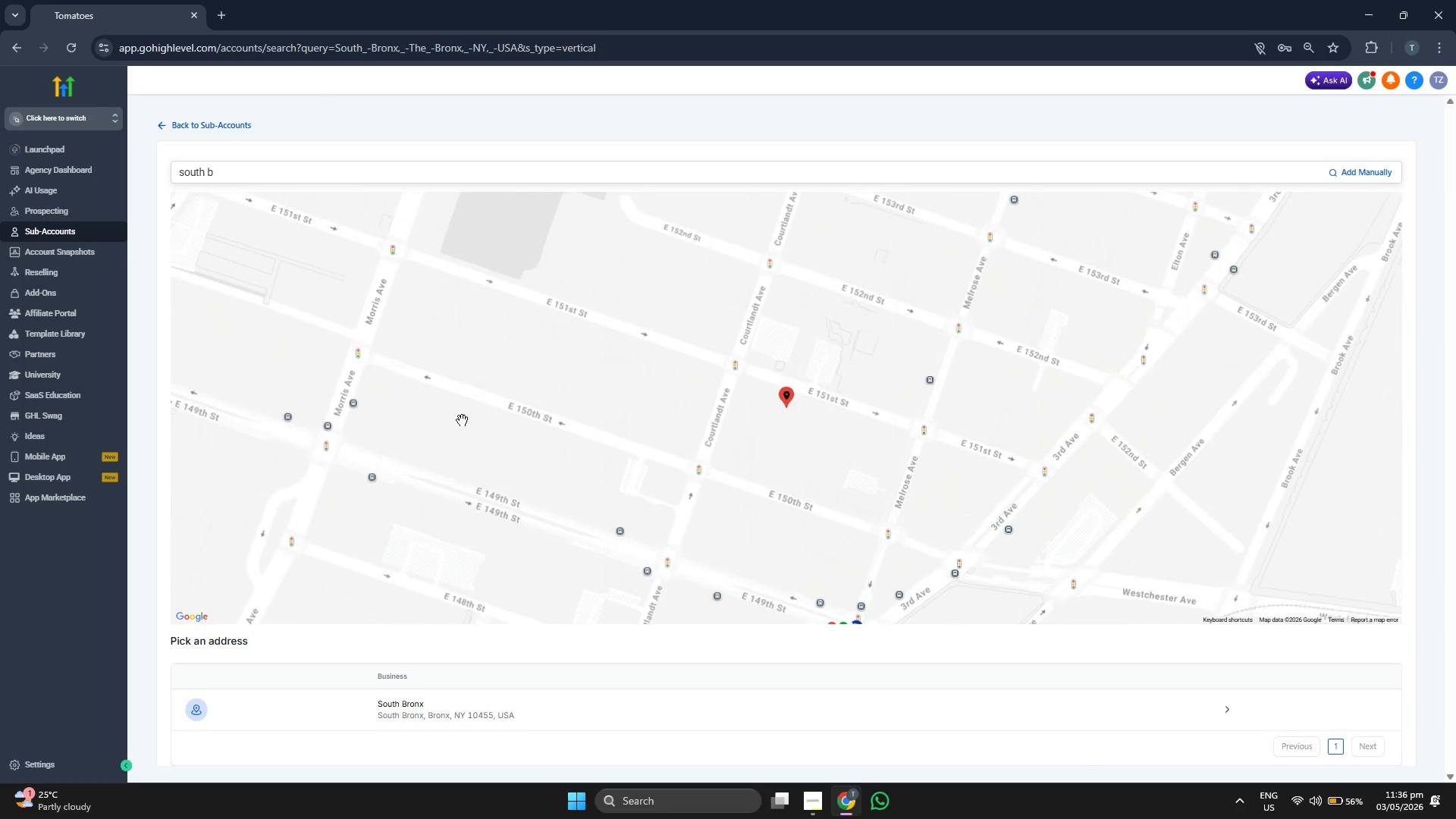 
left_click_drag(start_coordinate=[421, 416], to_coordinate=[721, 447])
 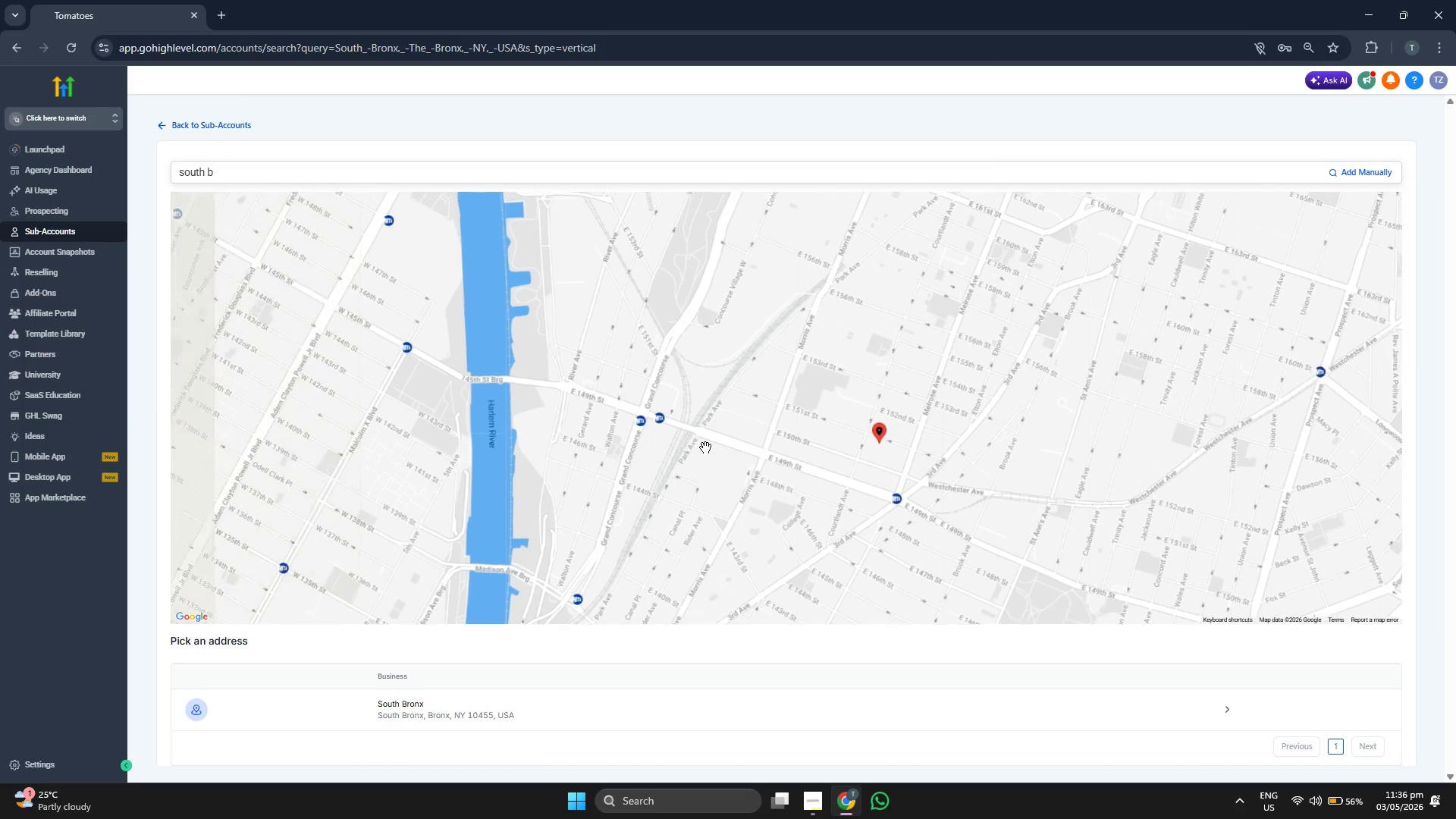 
scroll: coordinate [704, 447], scroll_direction: down, amount: 8.0
 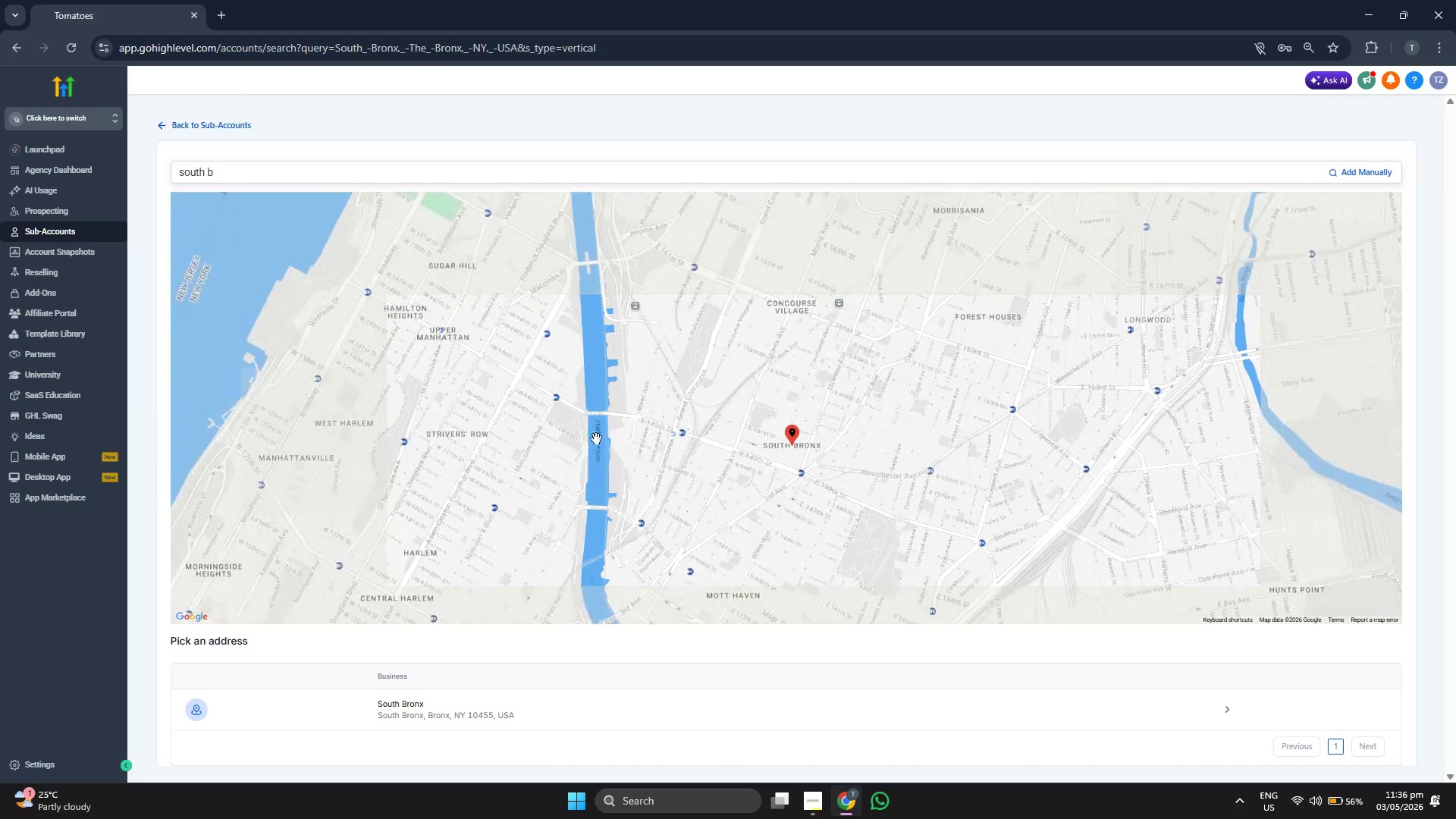 
left_click_drag(start_coordinate=[544, 429], to_coordinate=[723, 438])
 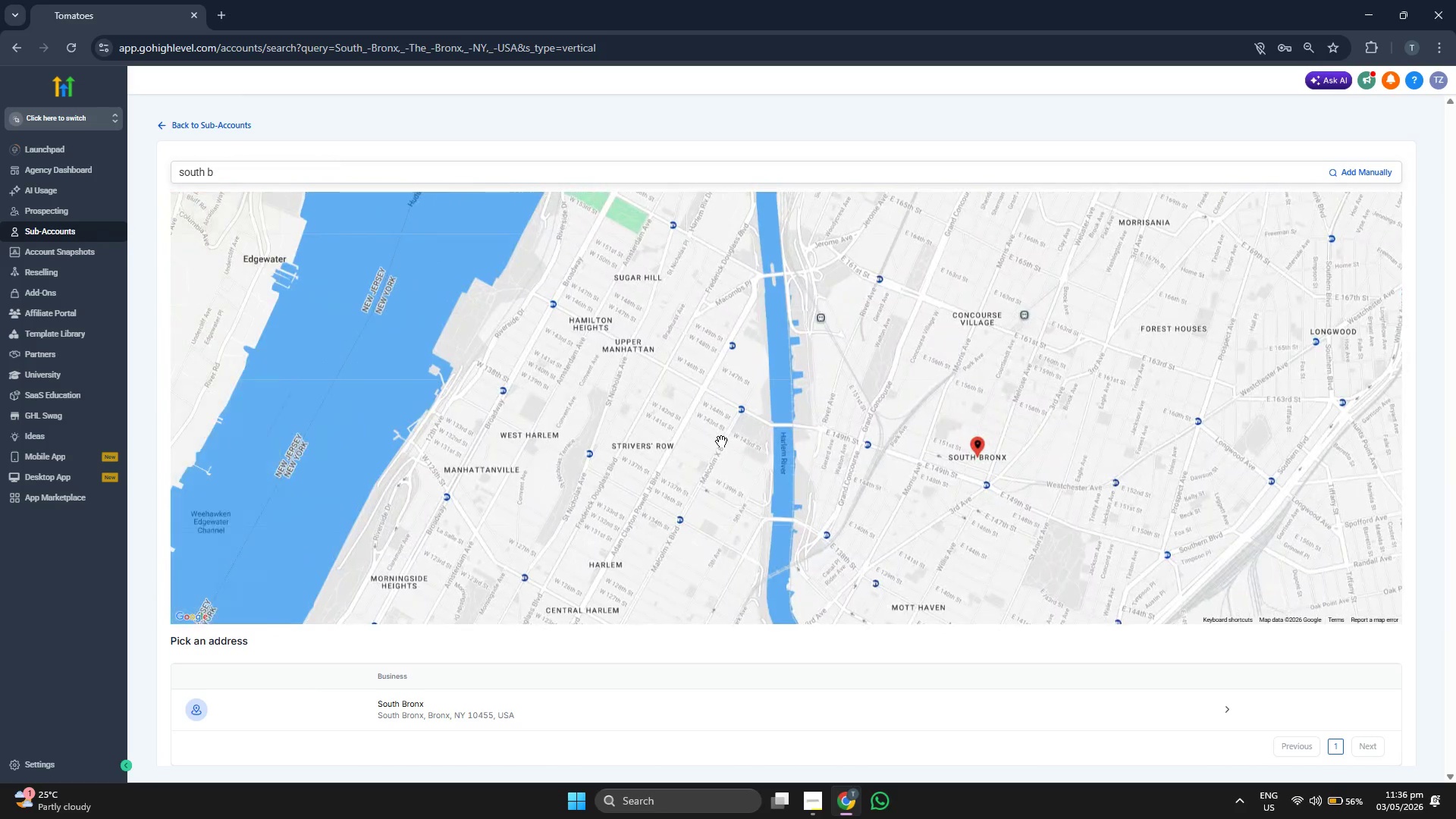 
scroll: coordinate [720, 444], scroll_direction: down, amount: 4.0
 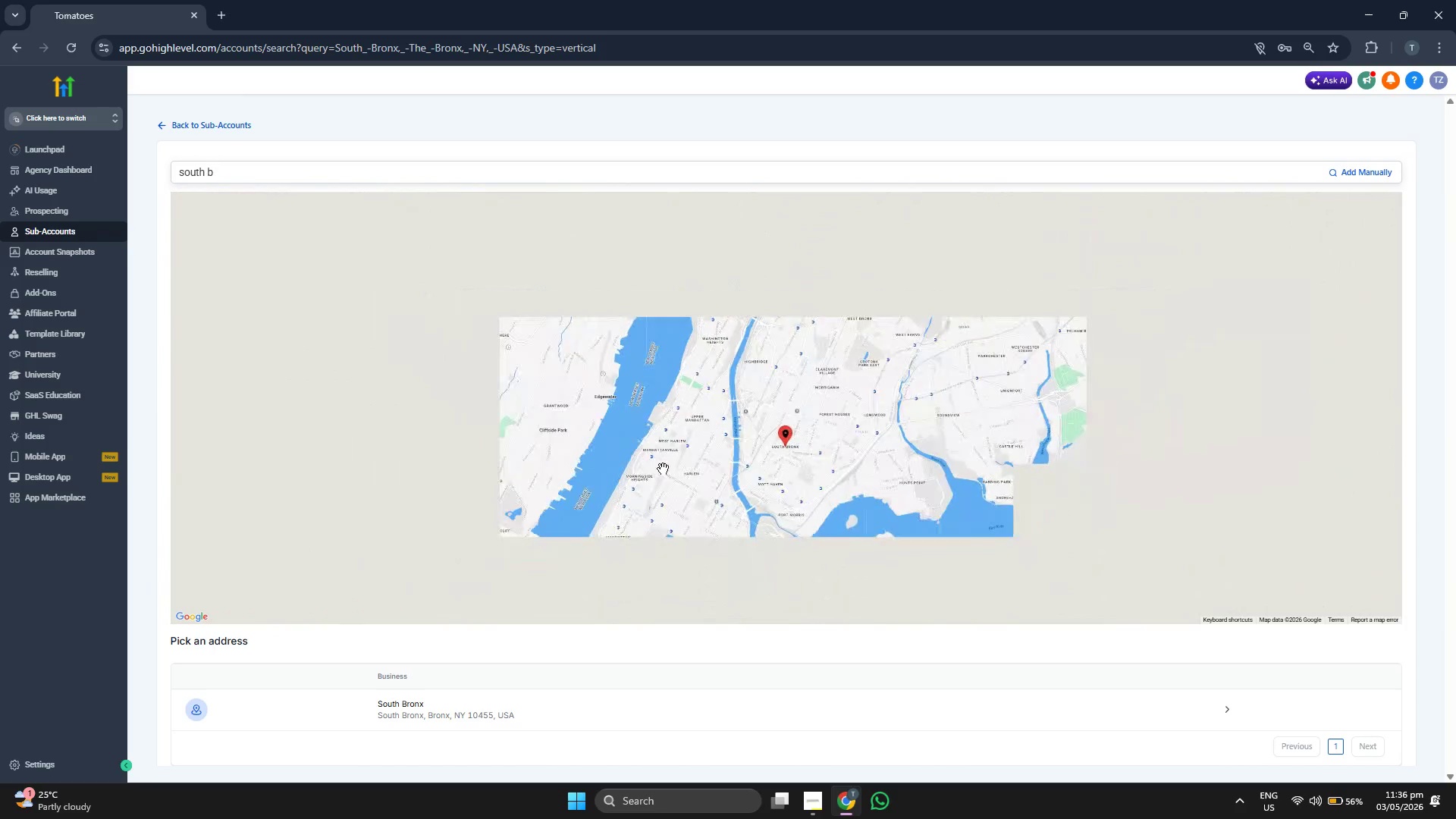 
left_click_drag(start_coordinate=[643, 475], to_coordinate=[648, 444])
 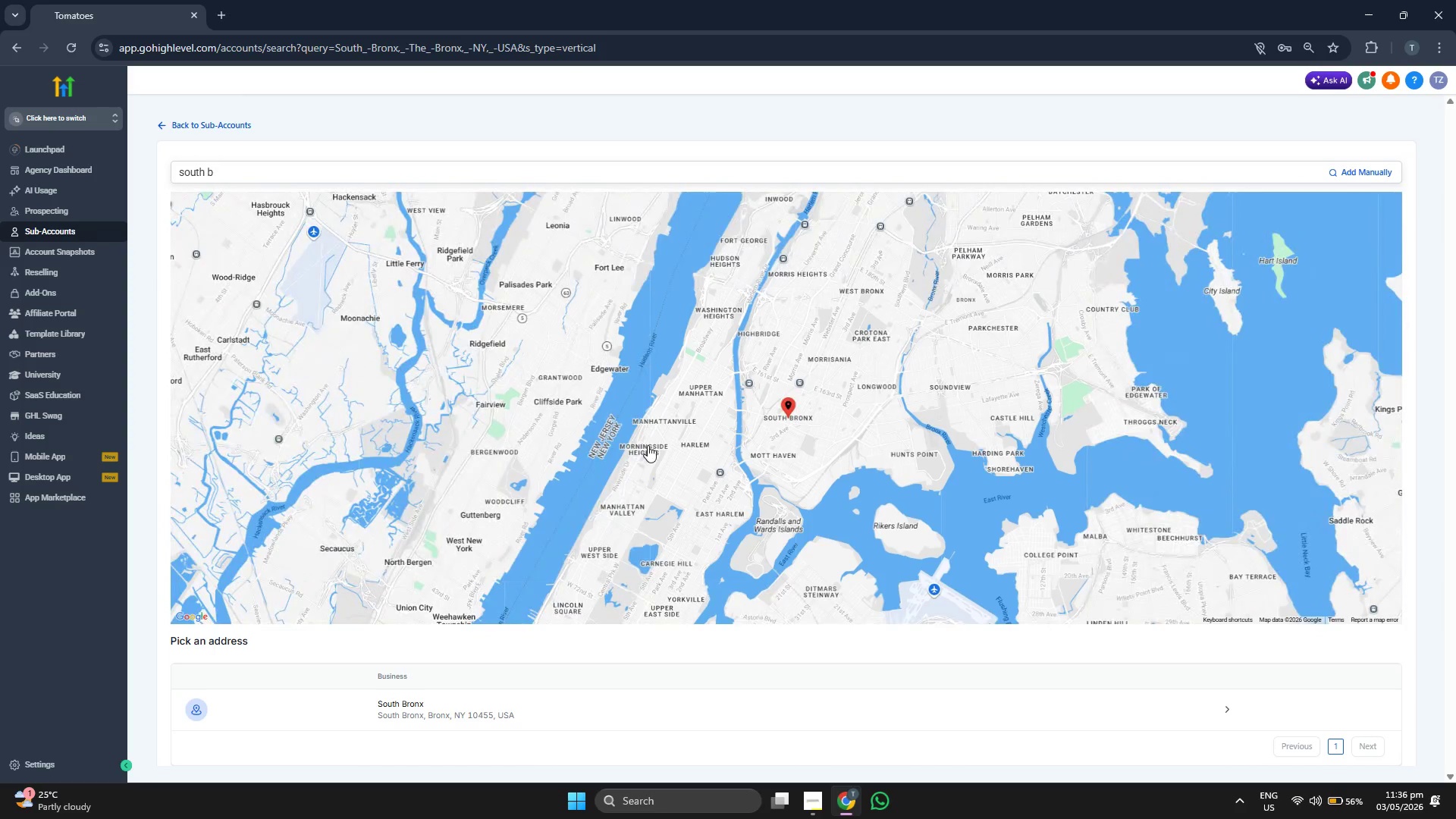 
scroll: coordinate [648, 446], scroll_direction: down, amount: 5.0
 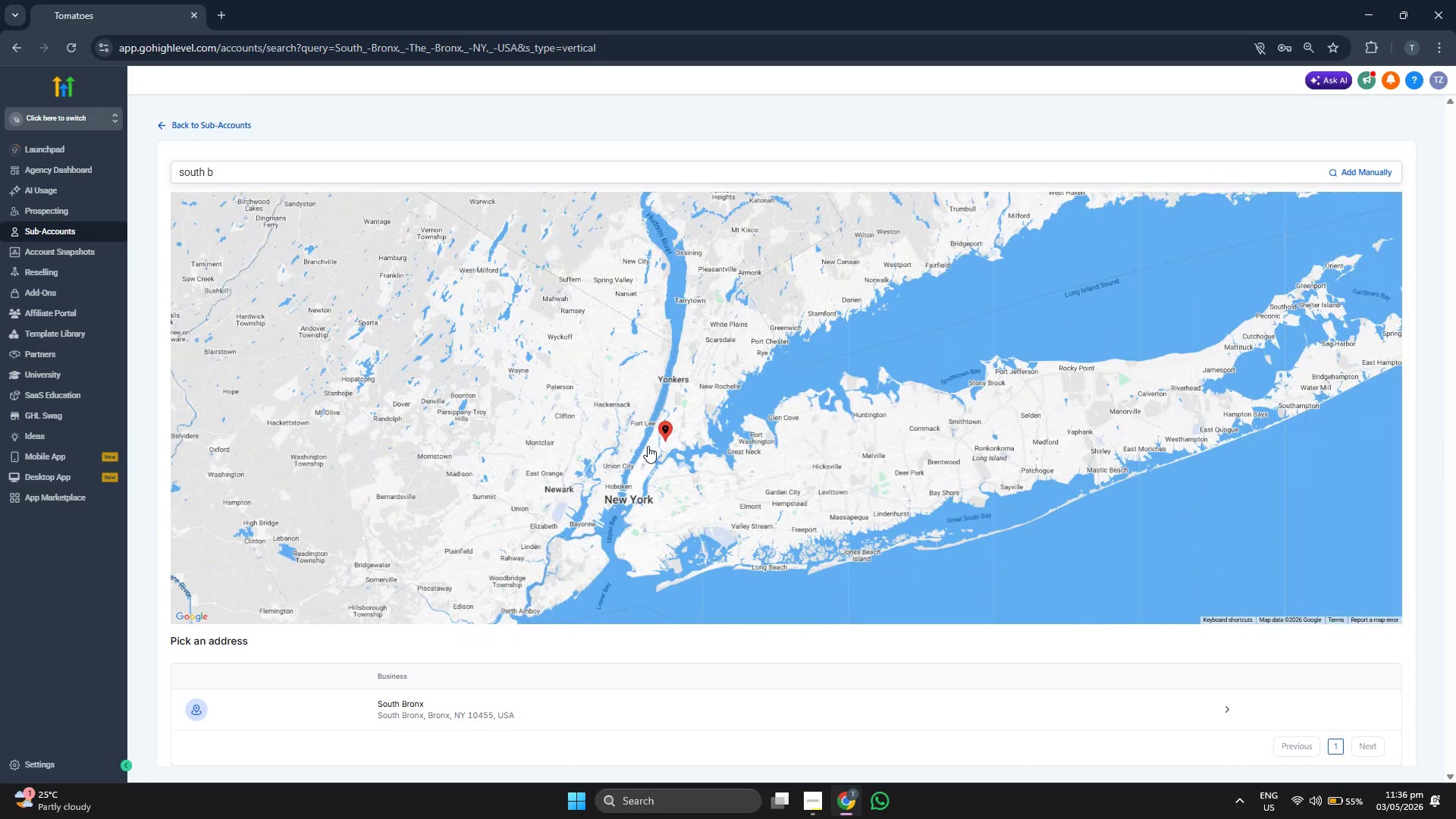 
left_click_drag(start_coordinate=[648, 446], to_coordinate=[654, 466])
 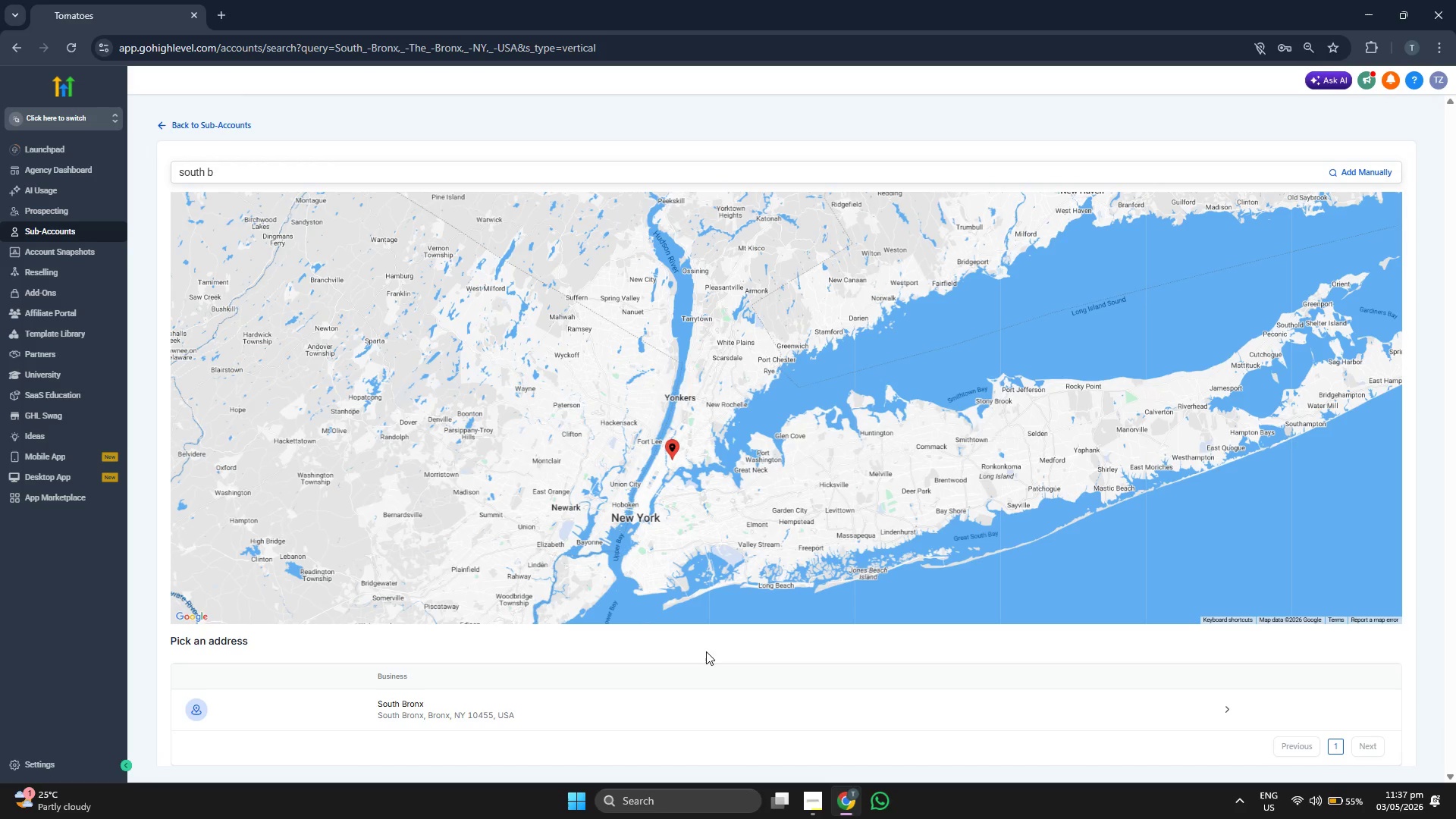 
left_click([701, 708])
 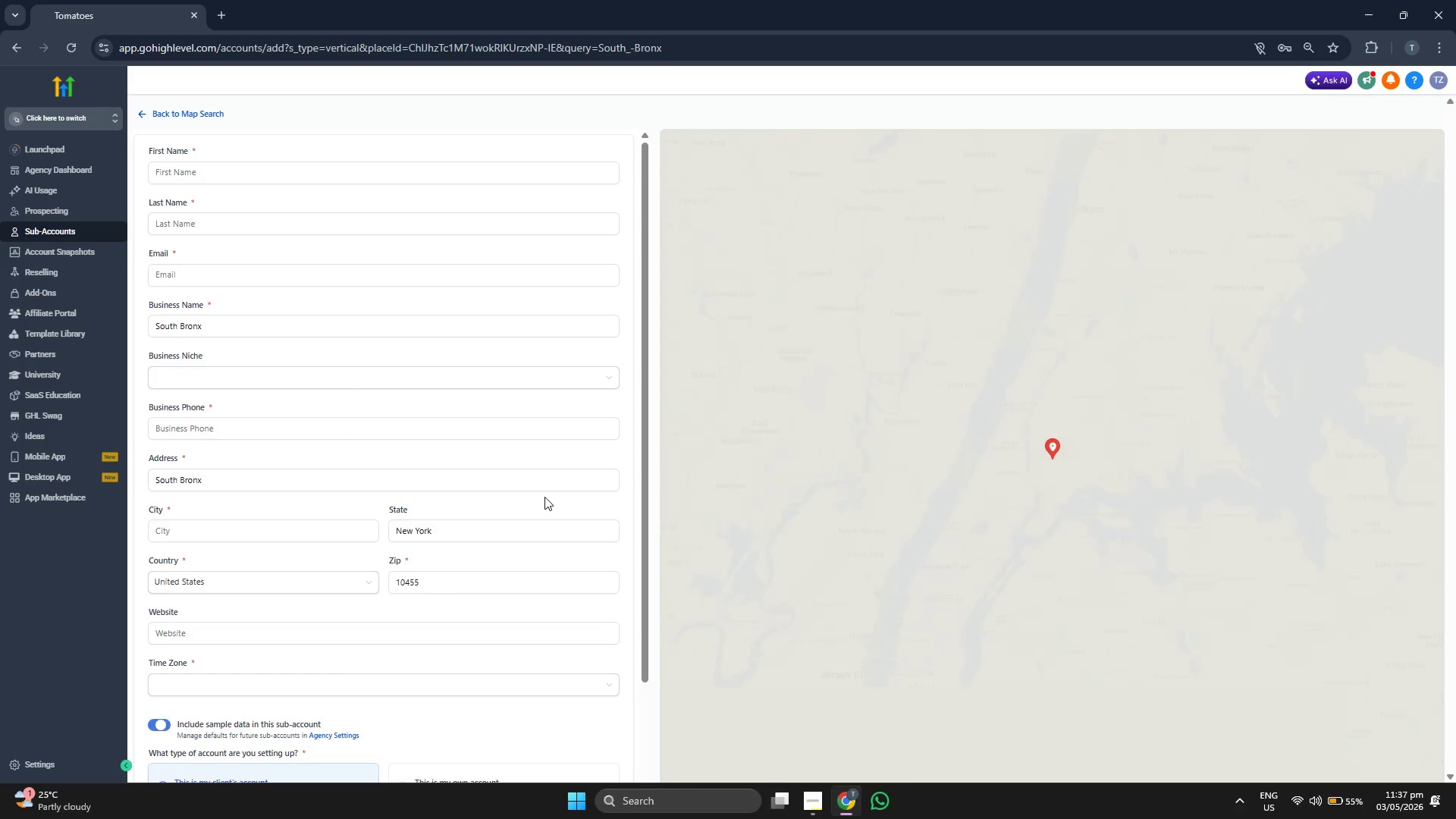 
left_click_drag(start_coordinate=[538, 497], to_coordinate=[575, 486])
 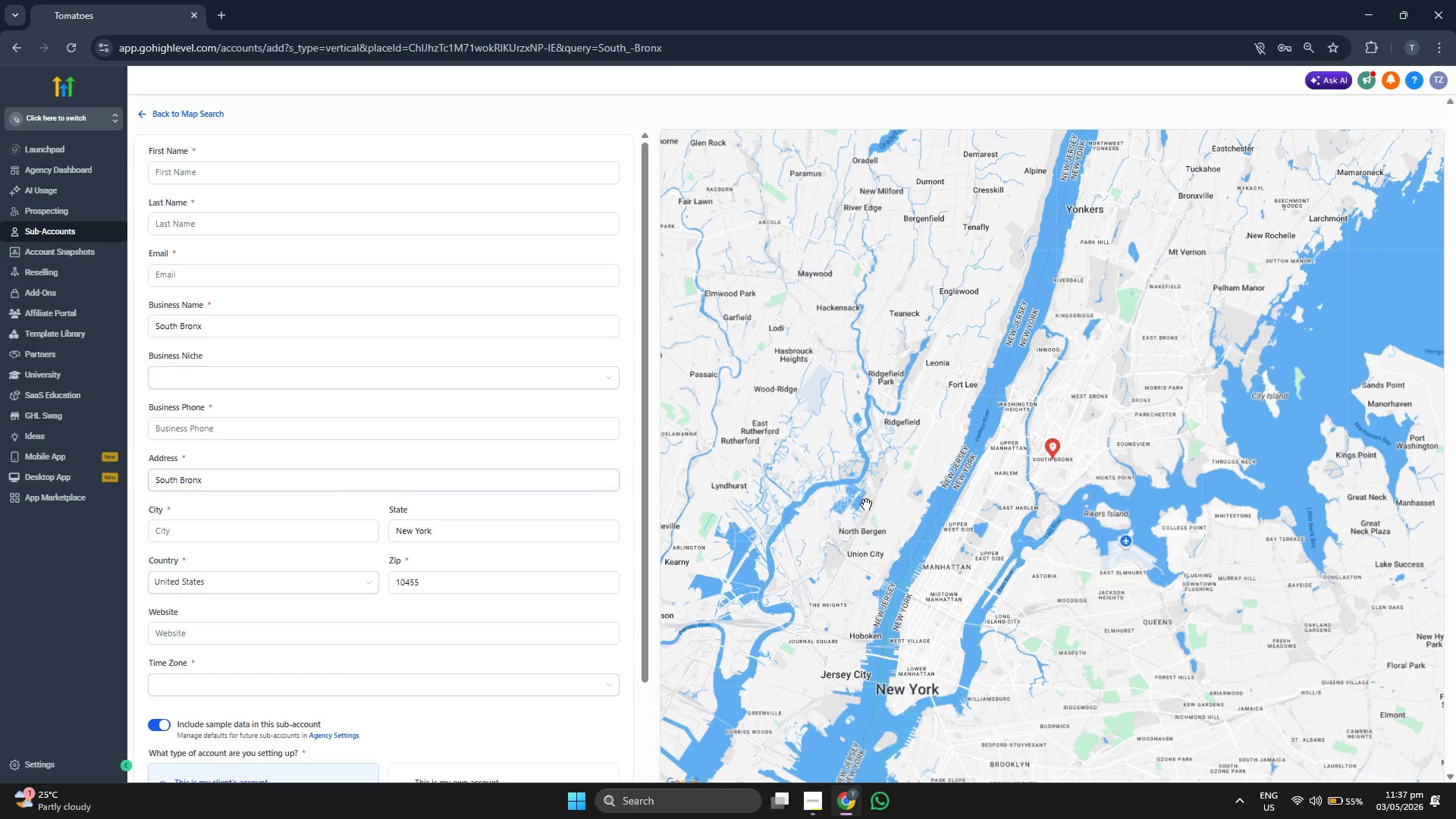 
left_click_drag(start_coordinate=[961, 515], to_coordinate=[862, 467])
 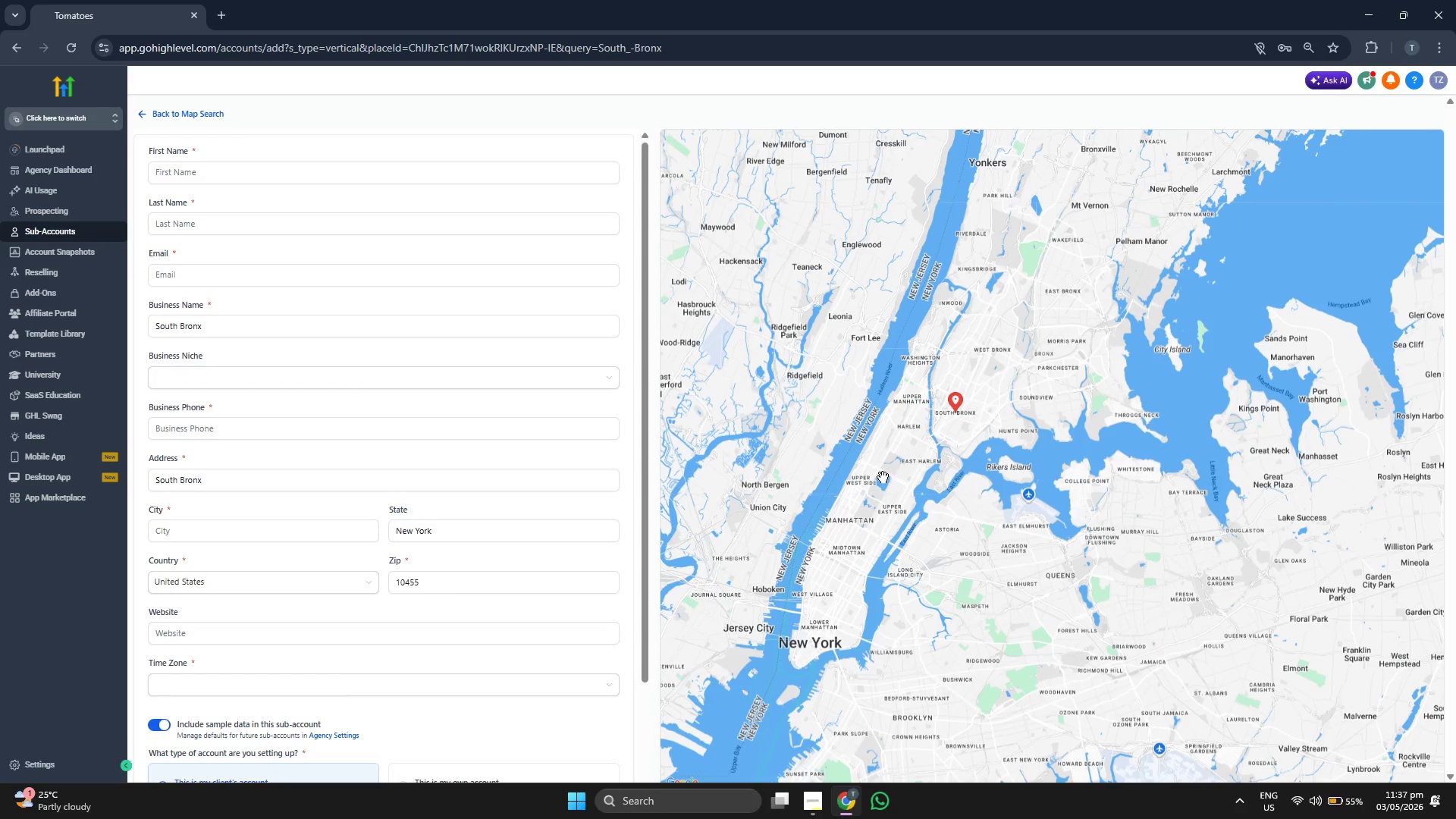 
left_click_drag(start_coordinate=[885, 477], to_coordinate=[783, 436])
 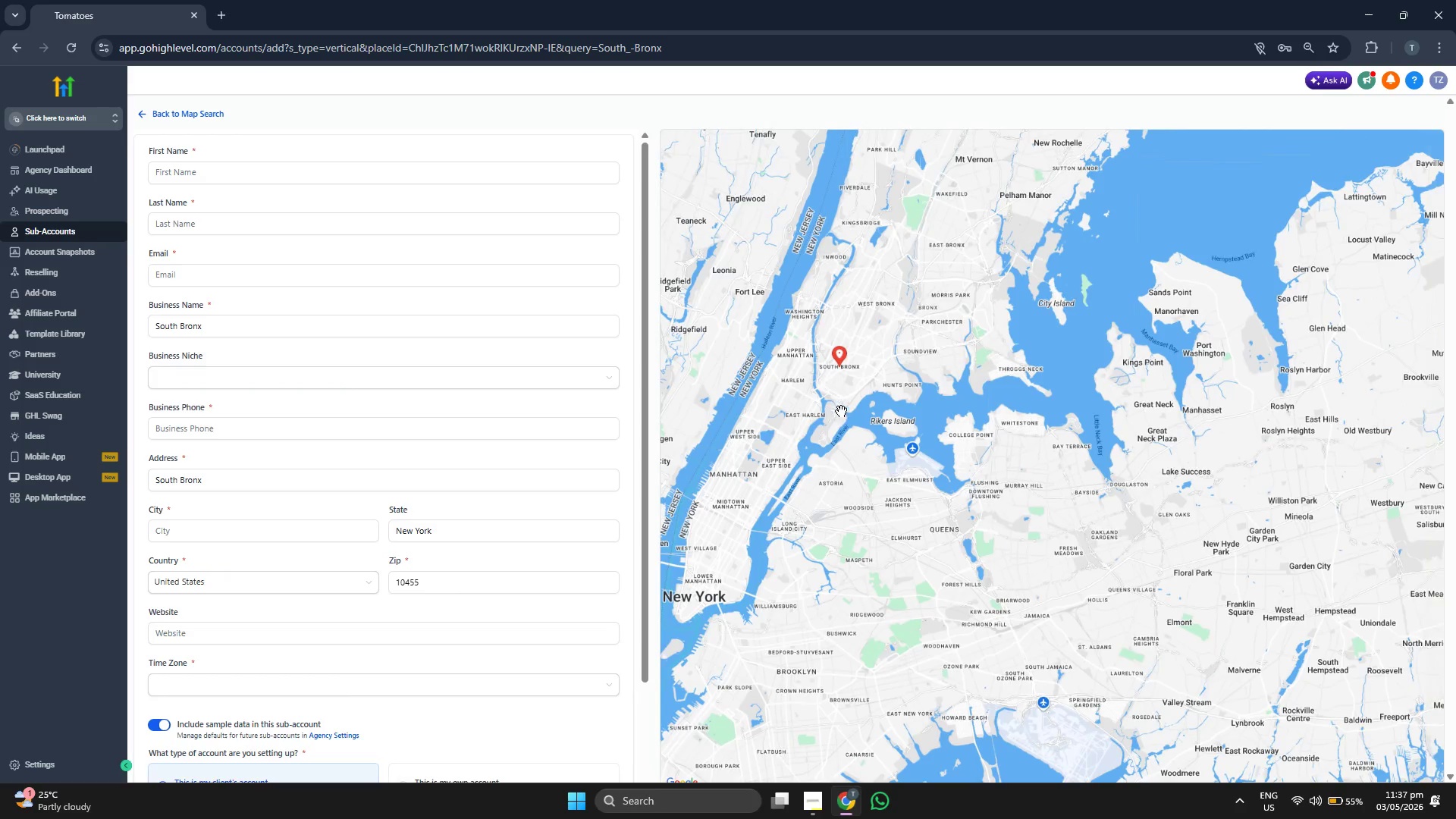 
scroll: coordinate [838, 404], scroll_direction: up, amount: 2.0
 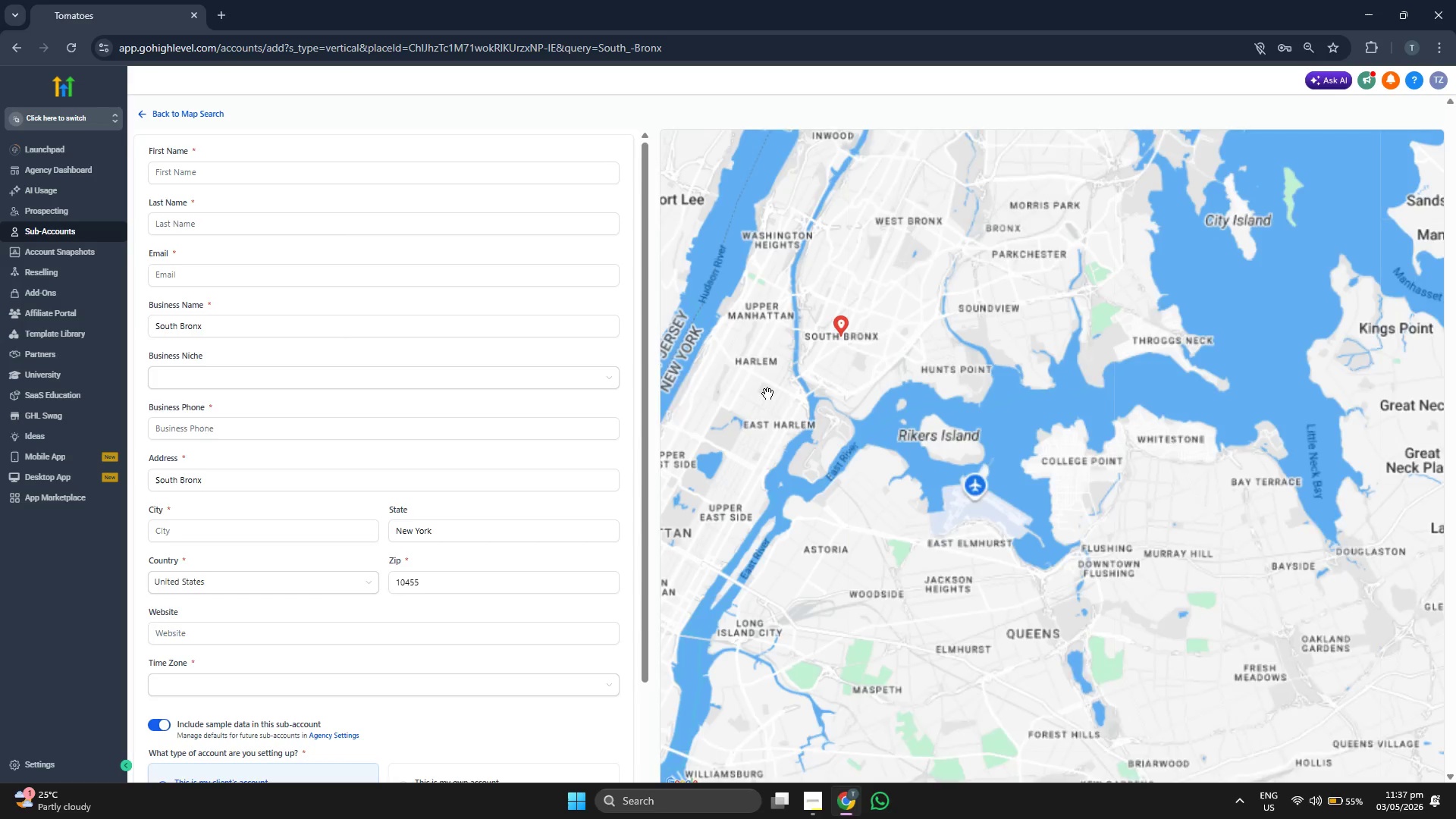 
left_click_drag(start_coordinate=[755, 378], to_coordinate=[839, 456])
 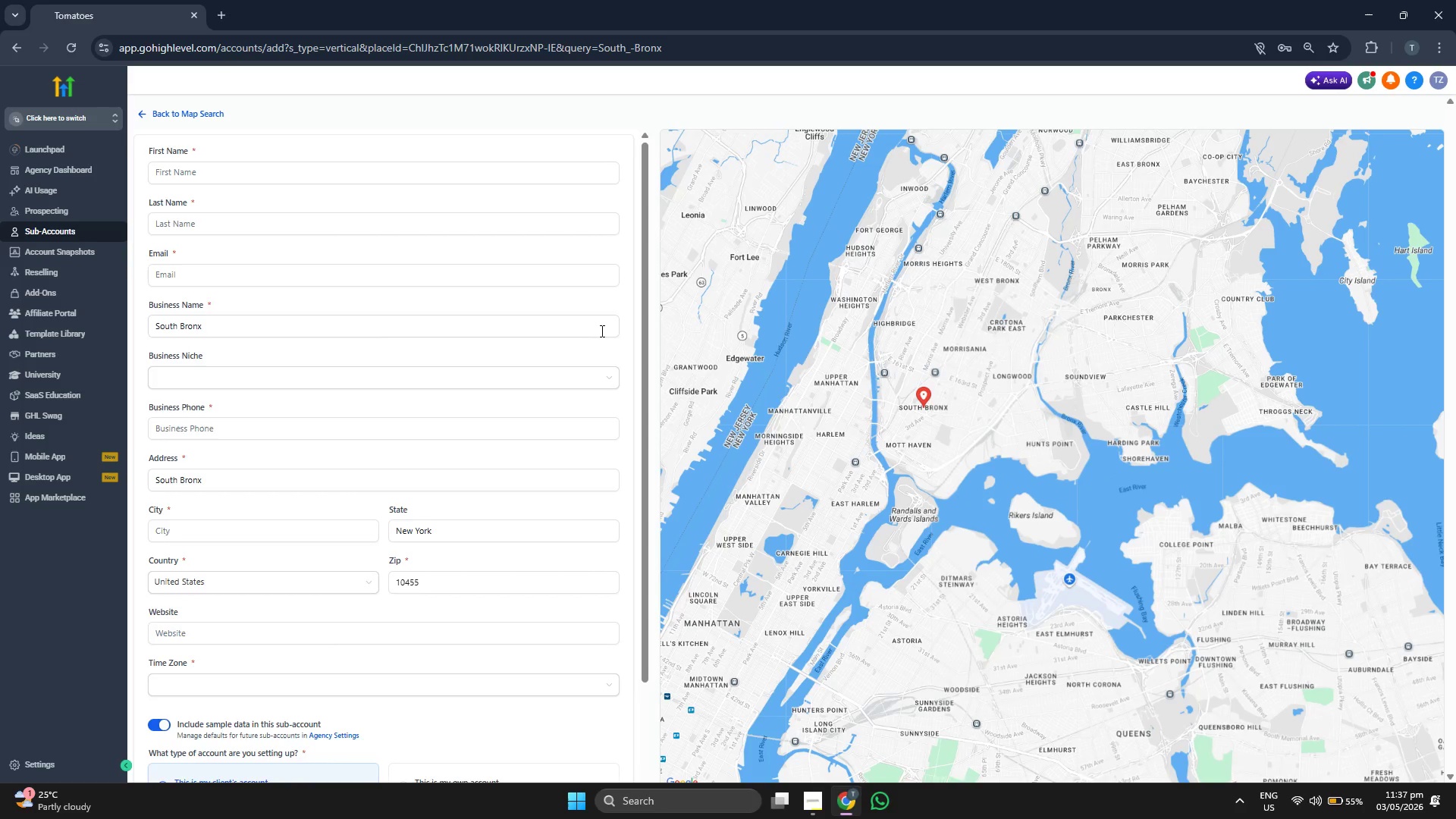 
left_click([304, 165])
 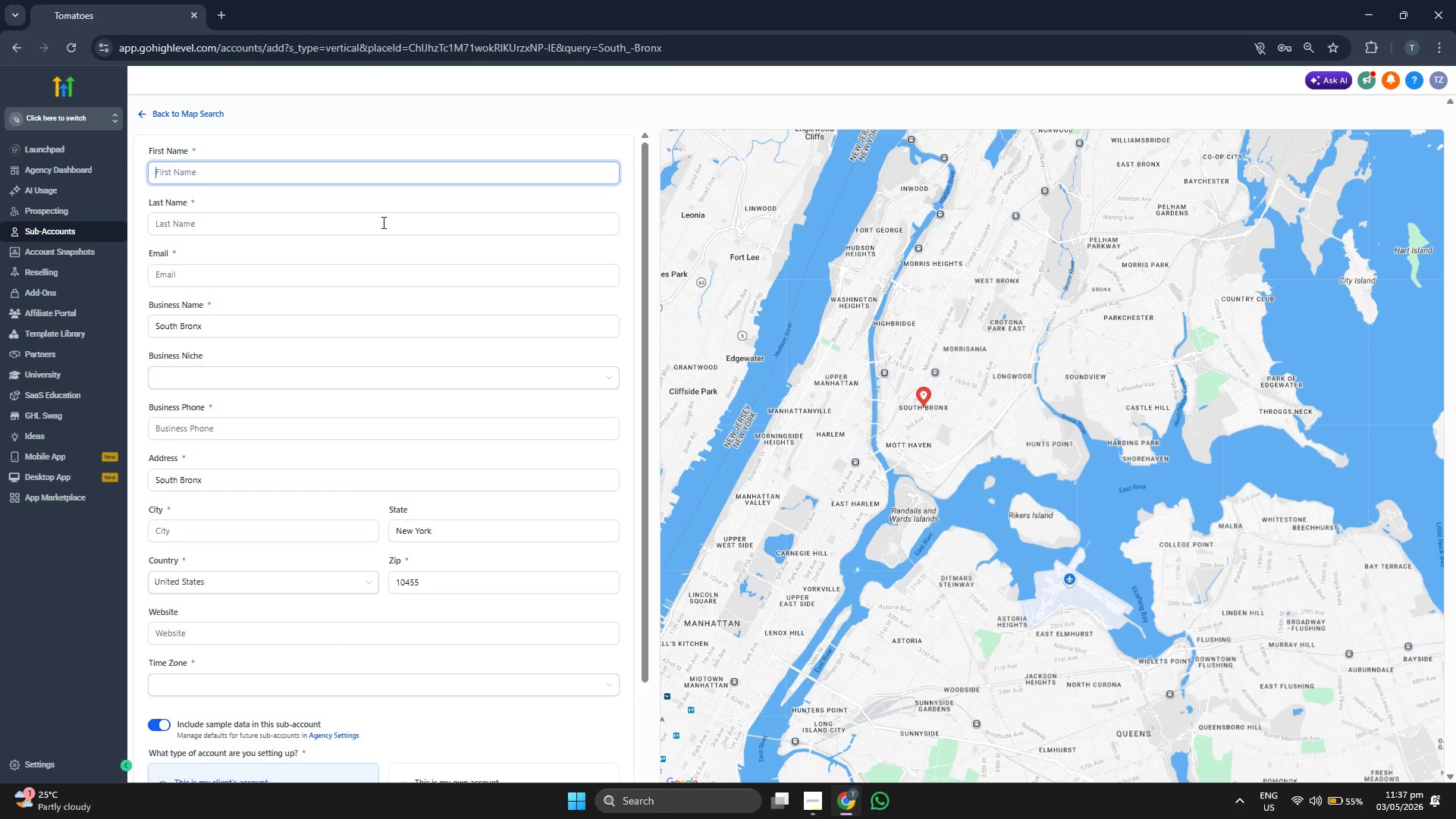 
scroll: coordinate [382, 221], scroll_direction: up, amount: 2.0
 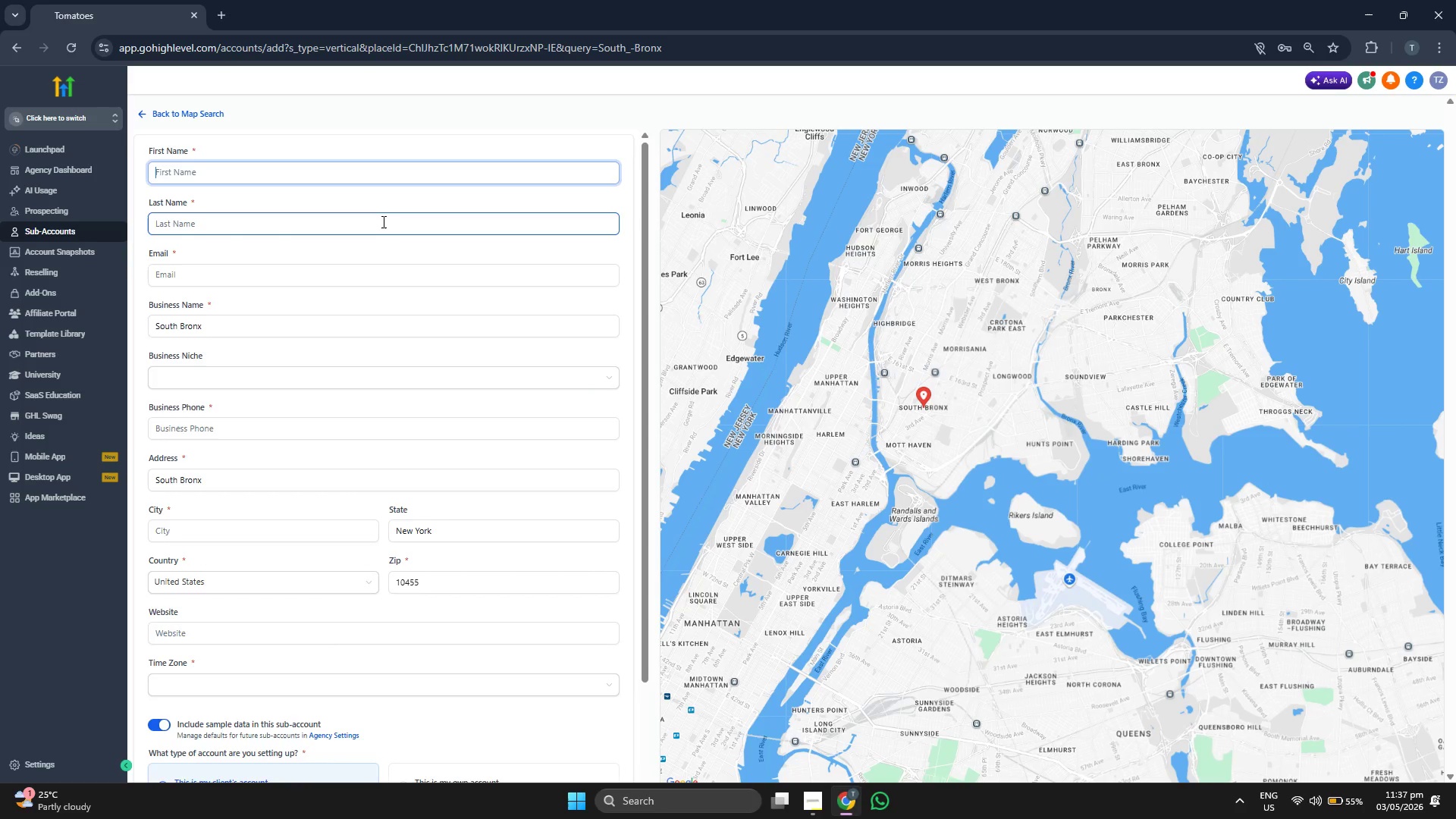 
type(Paper)
 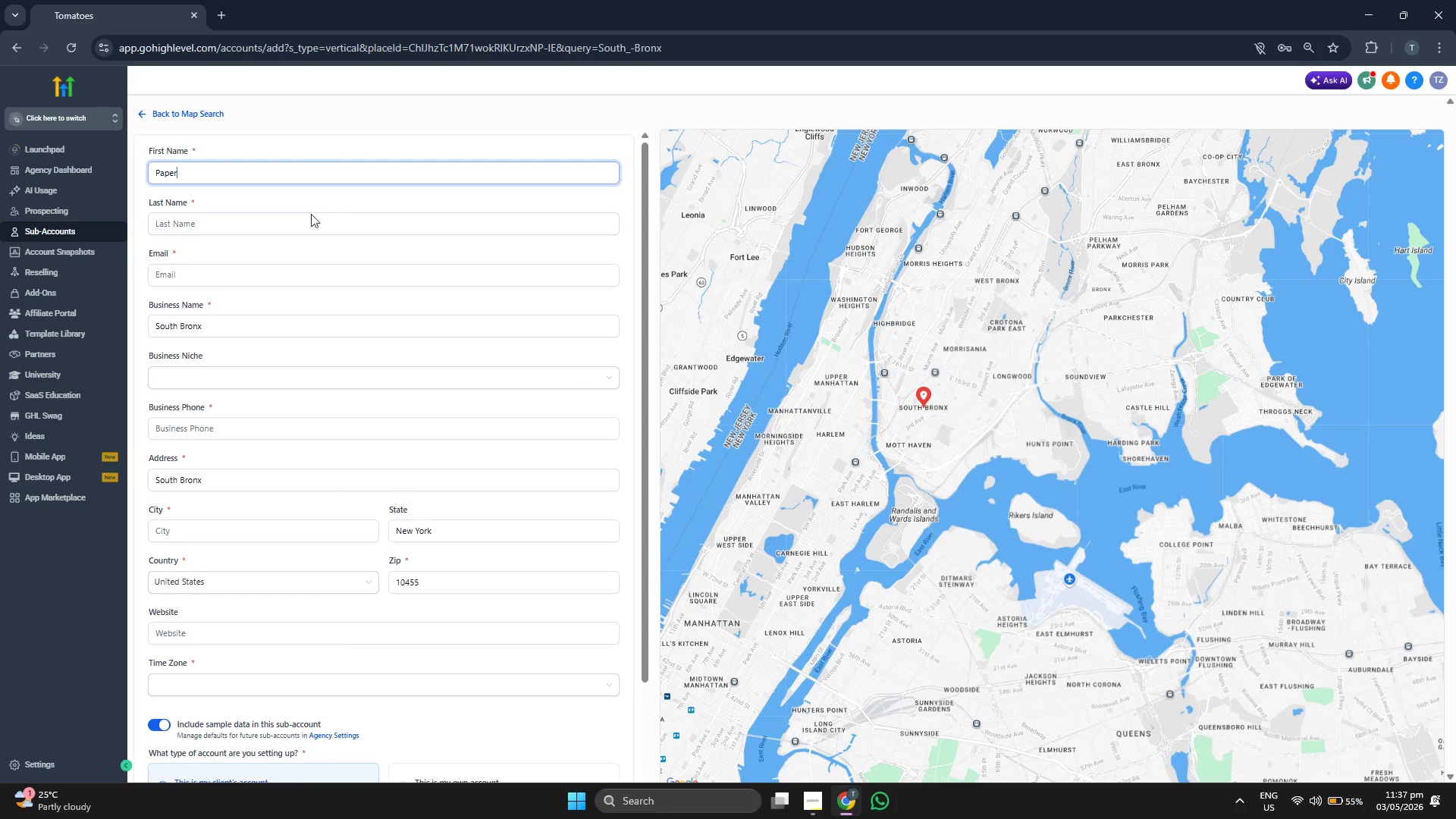 
left_click([306, 225])
 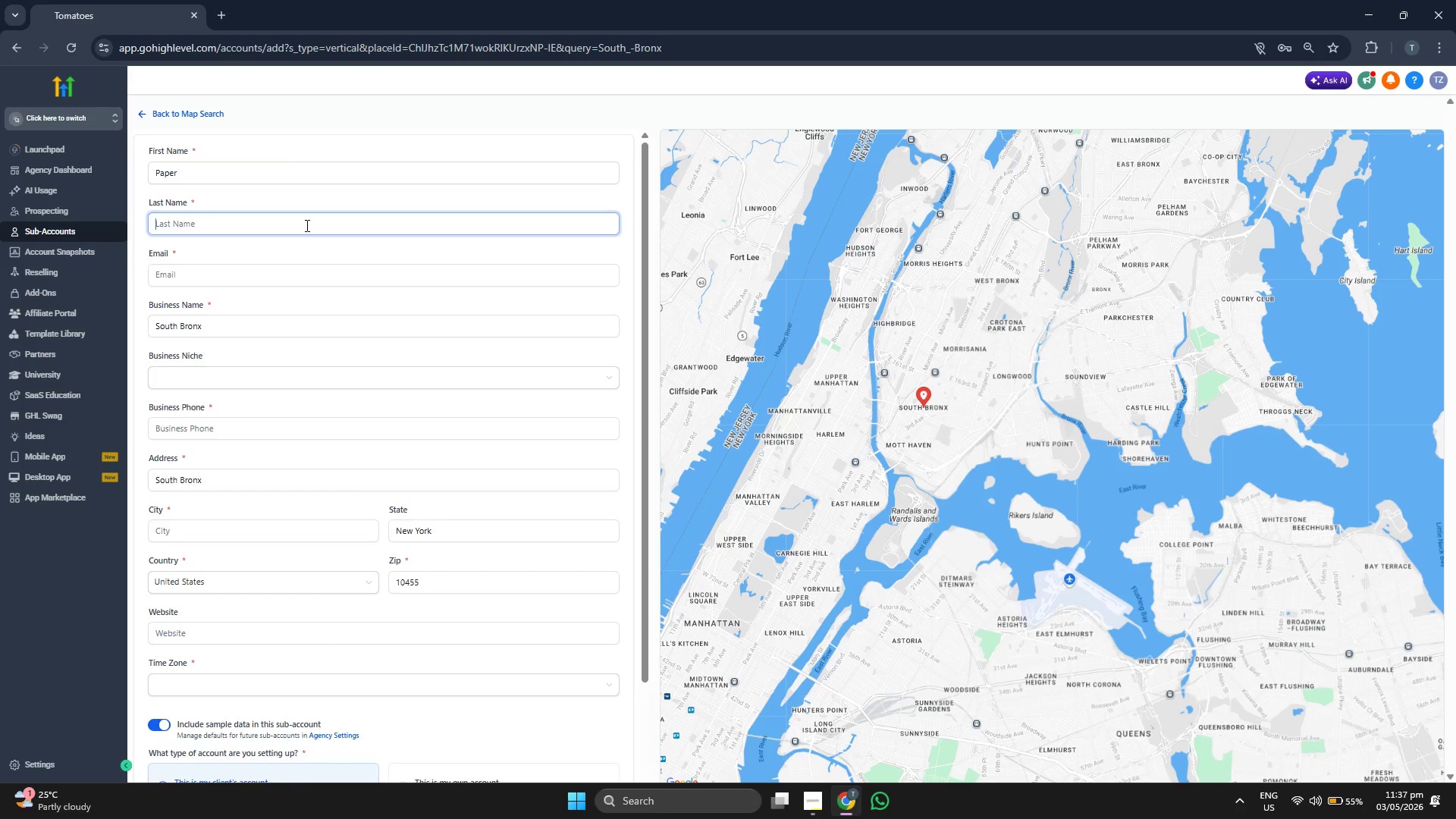 
type(Quill)
 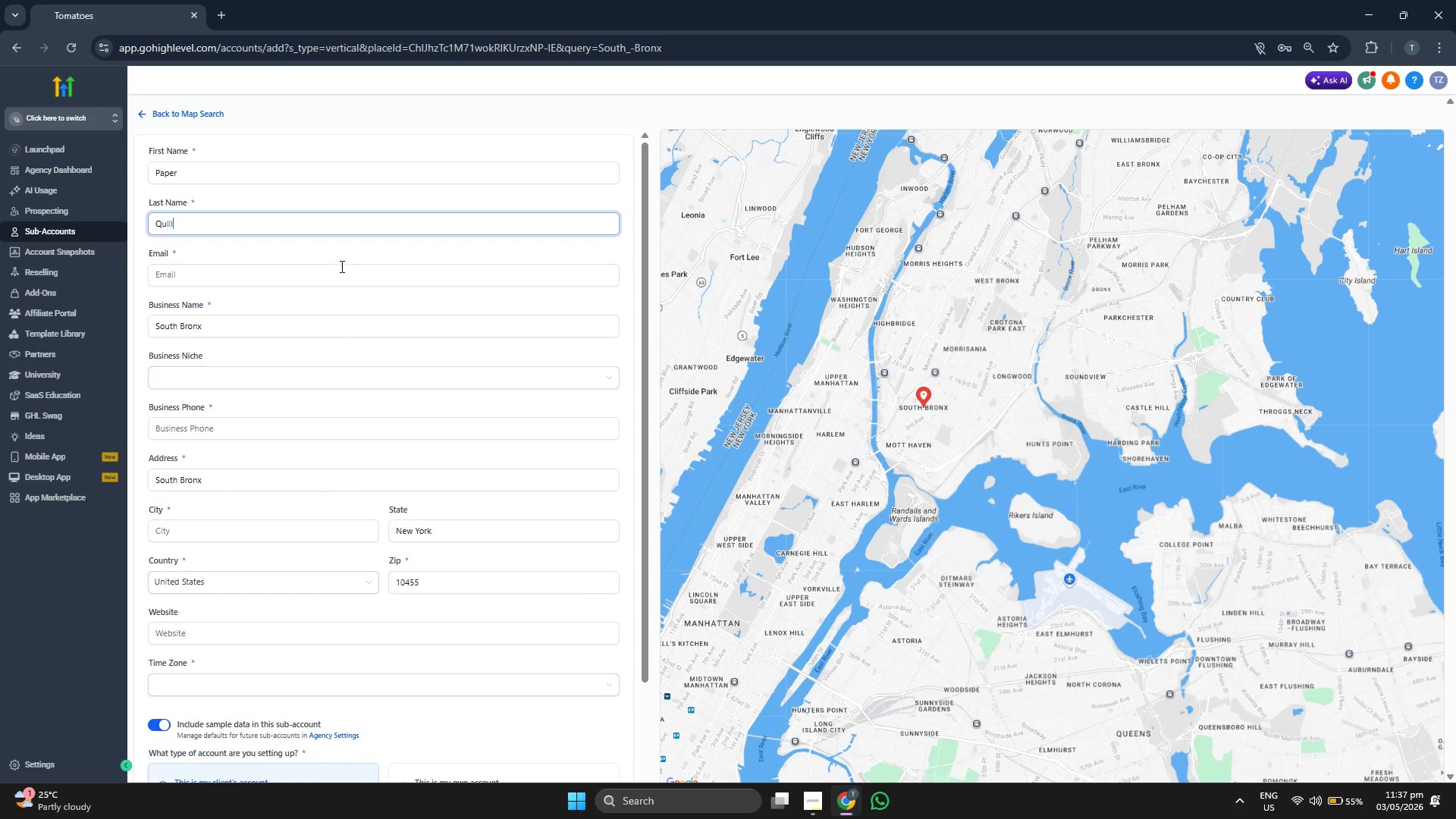 
left_click([347, 251])
 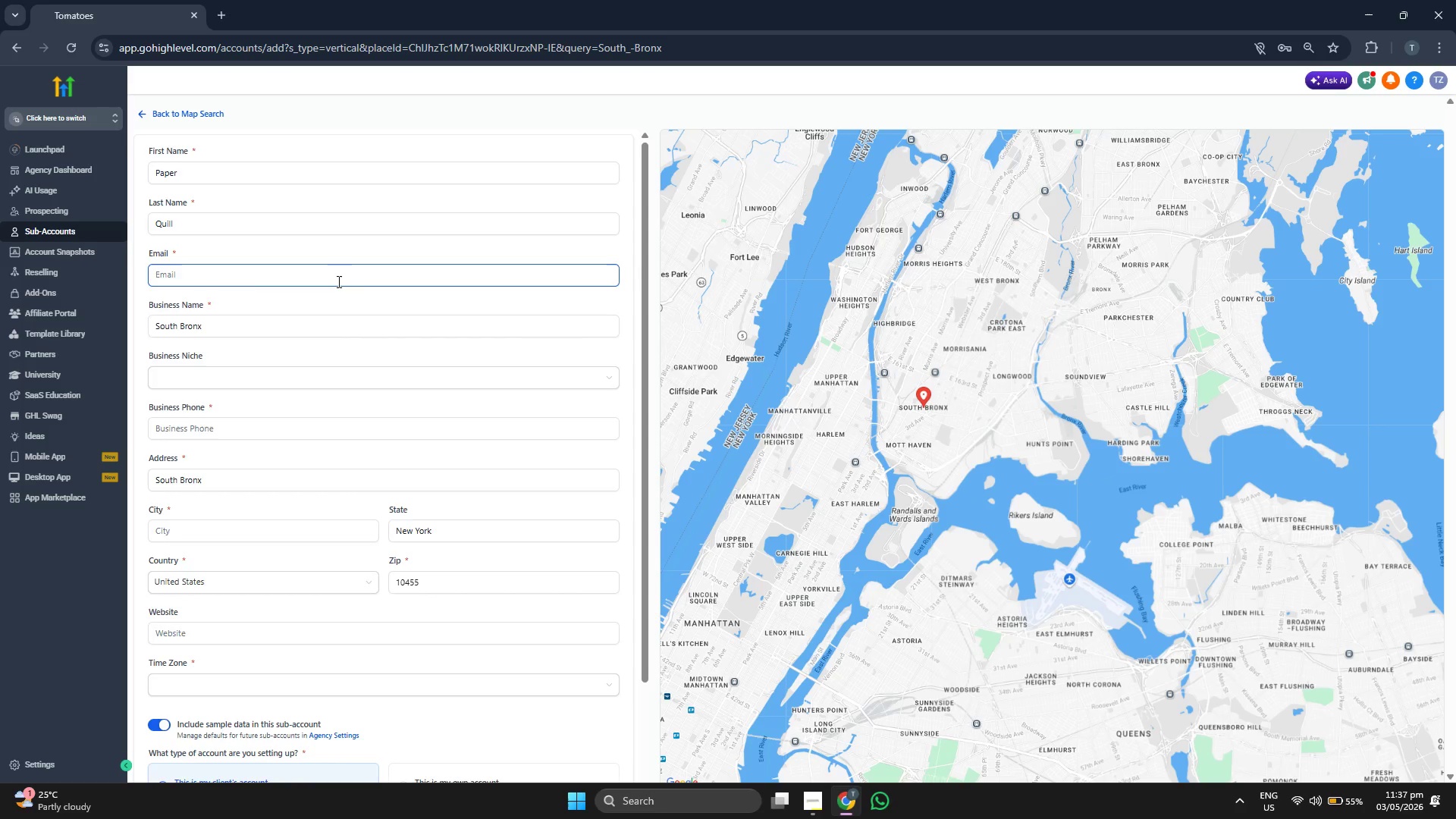 
left_click([337, 281])
 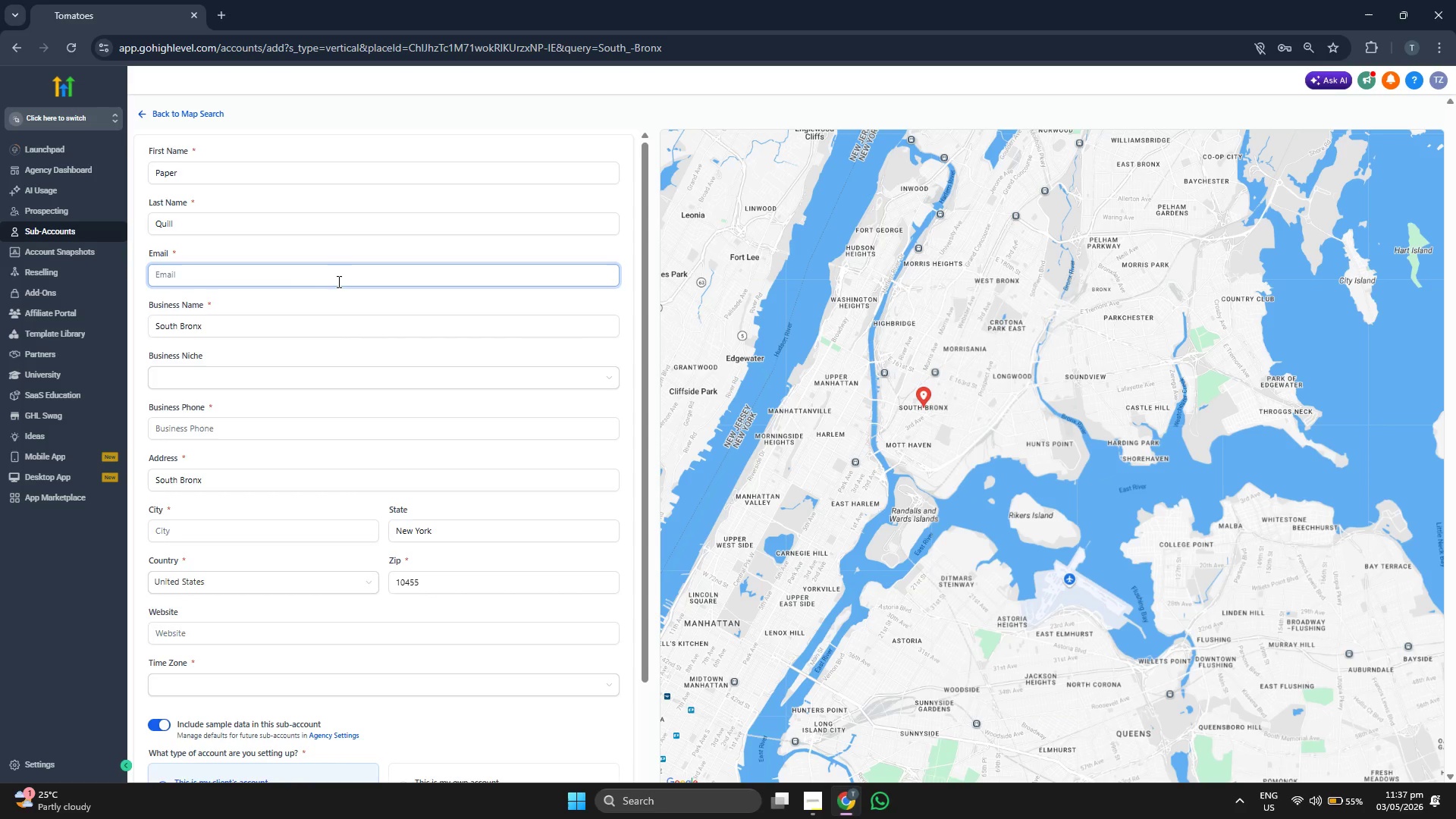 
type(thepaper)
 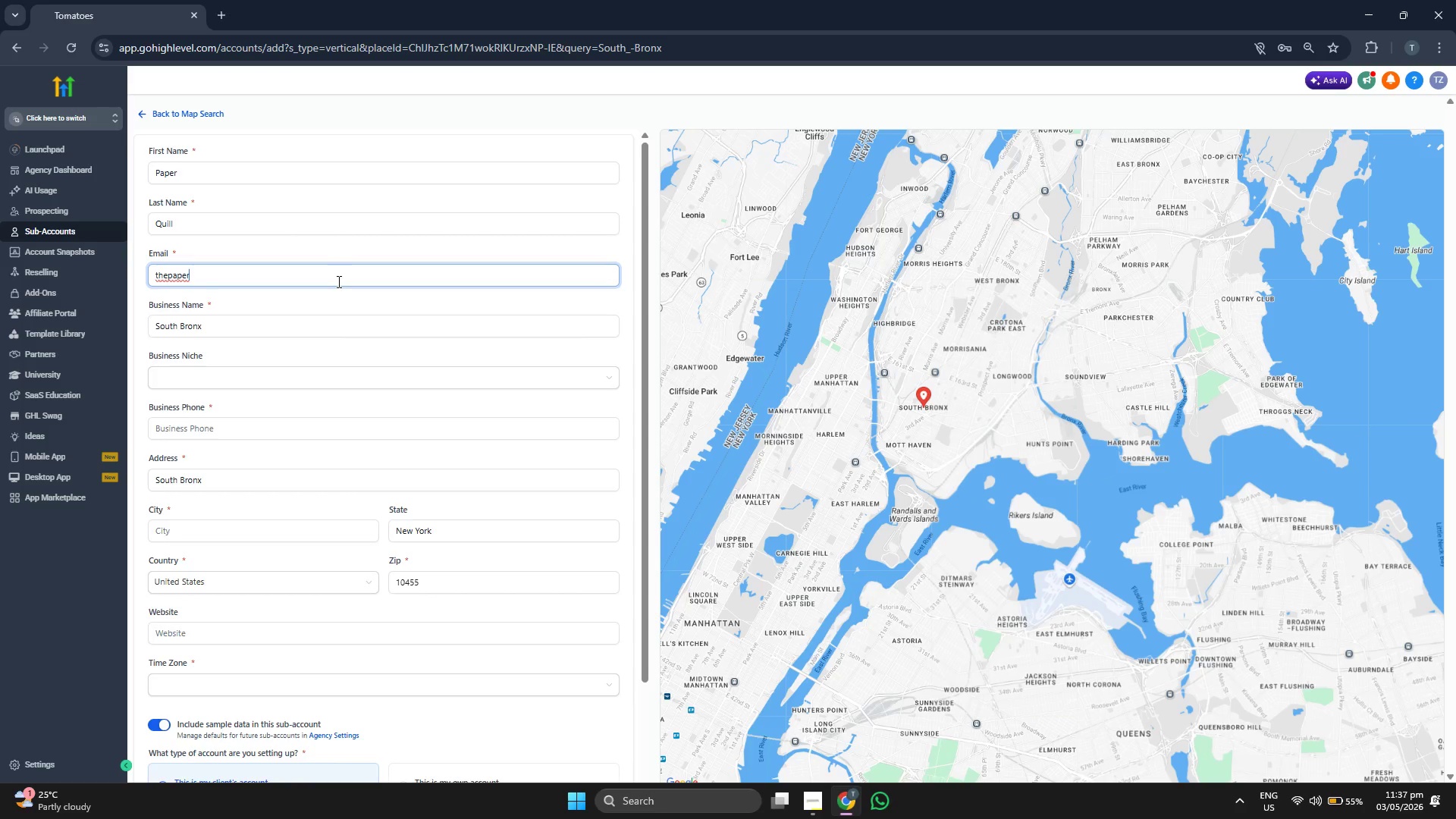 
key(Shift+2)
 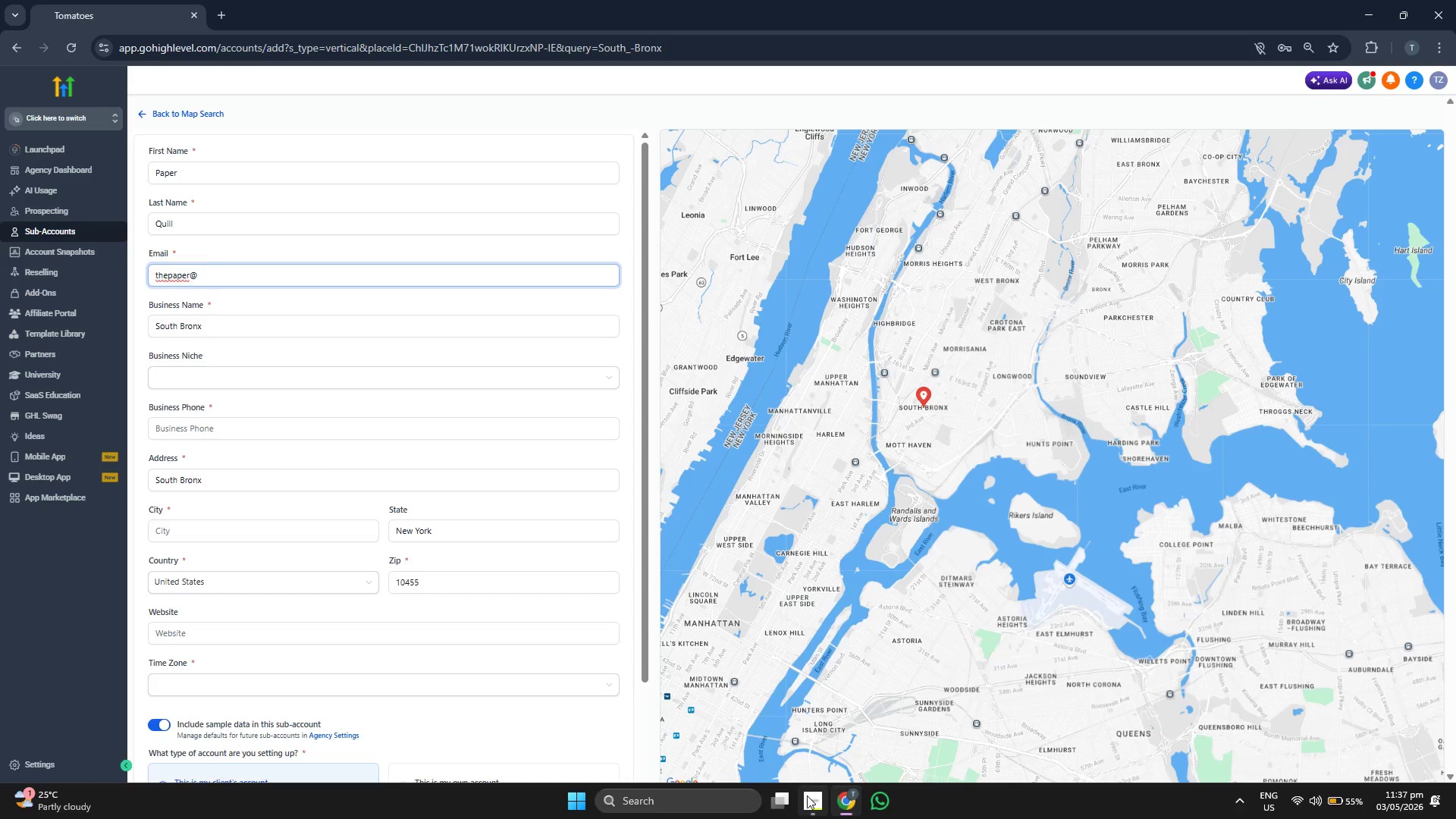 
wait(9.25)
 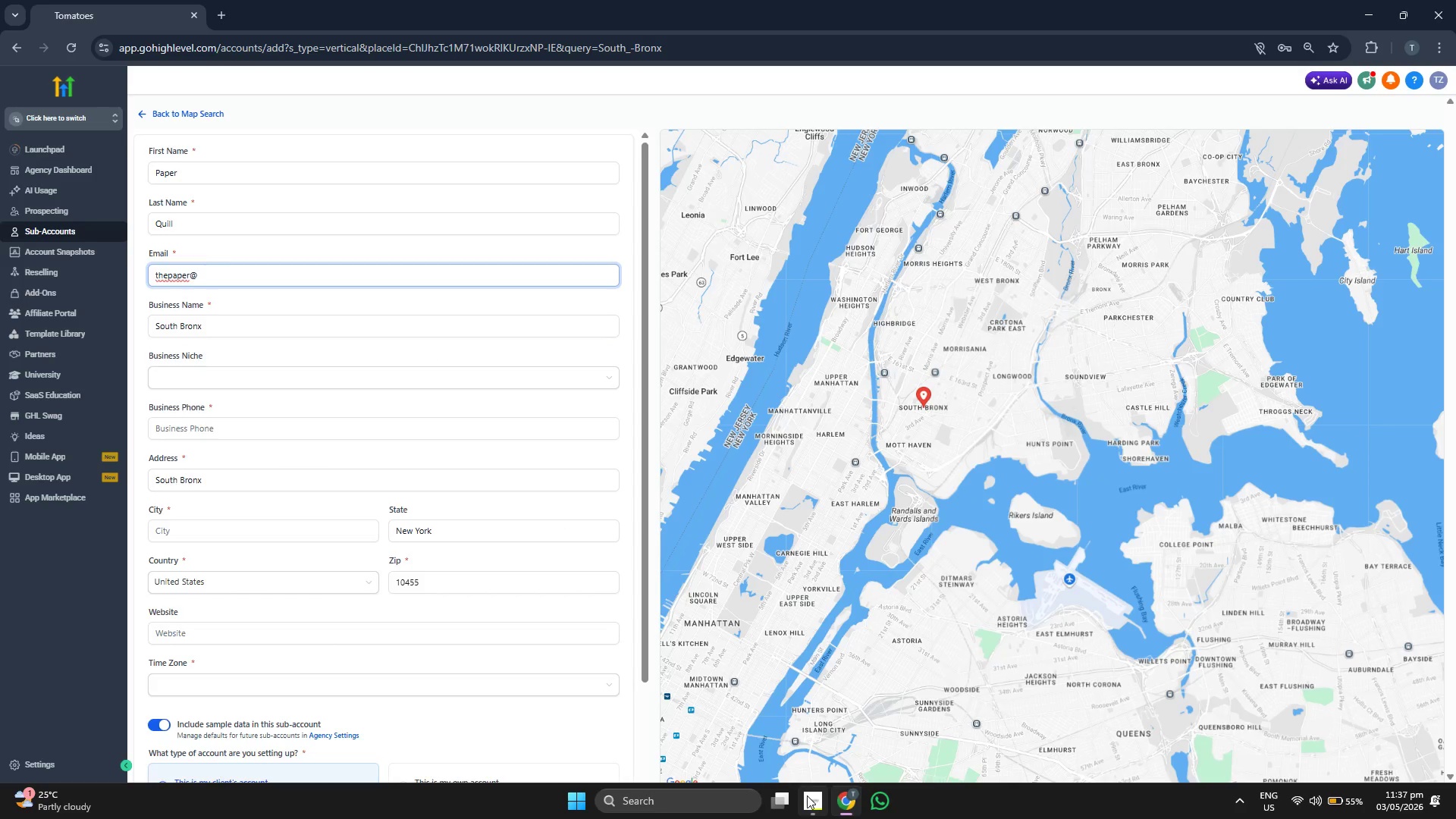 
key(ArrowLeft)
 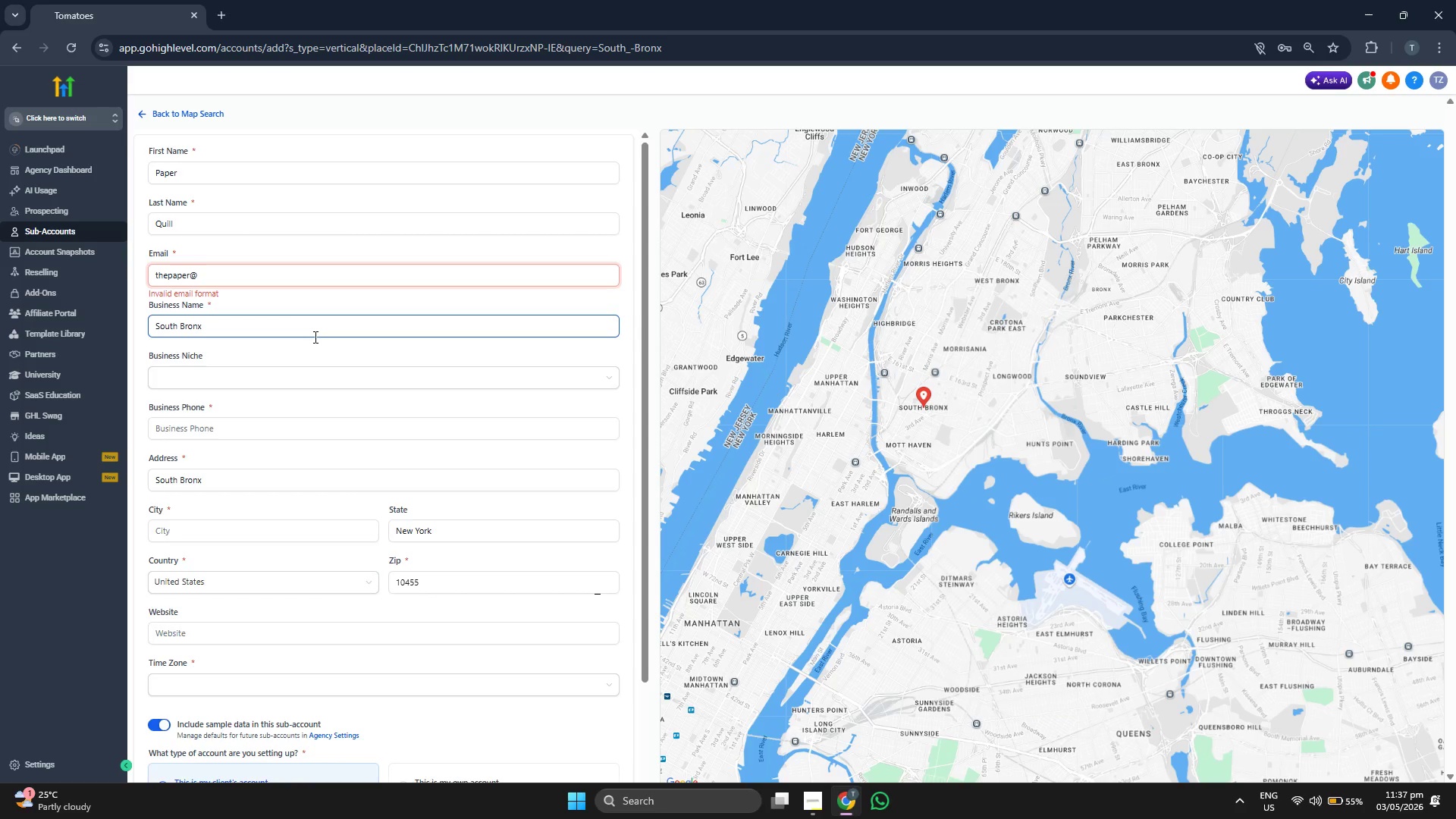 
type(quill)
 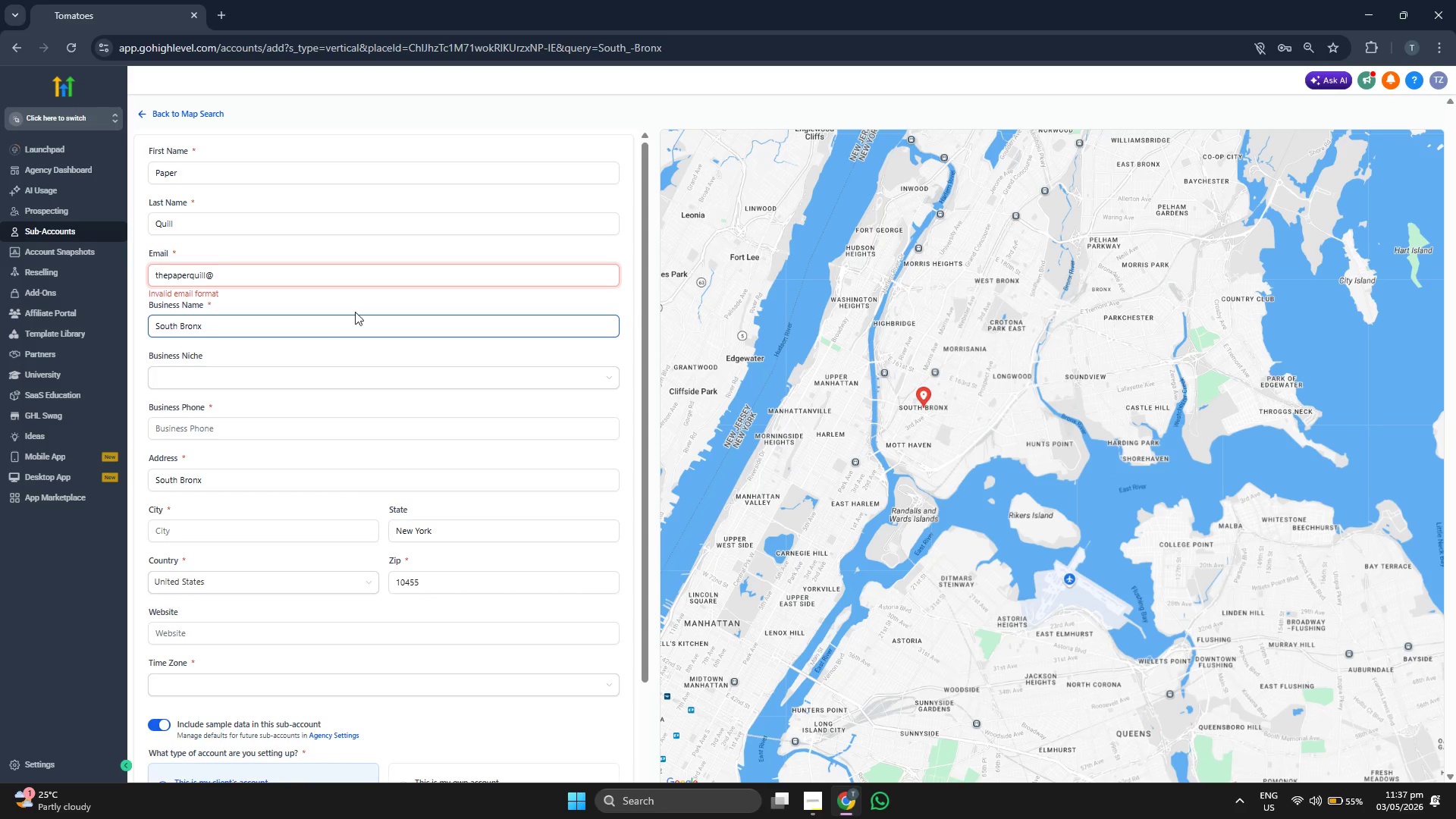 
left_click([365, 272])
 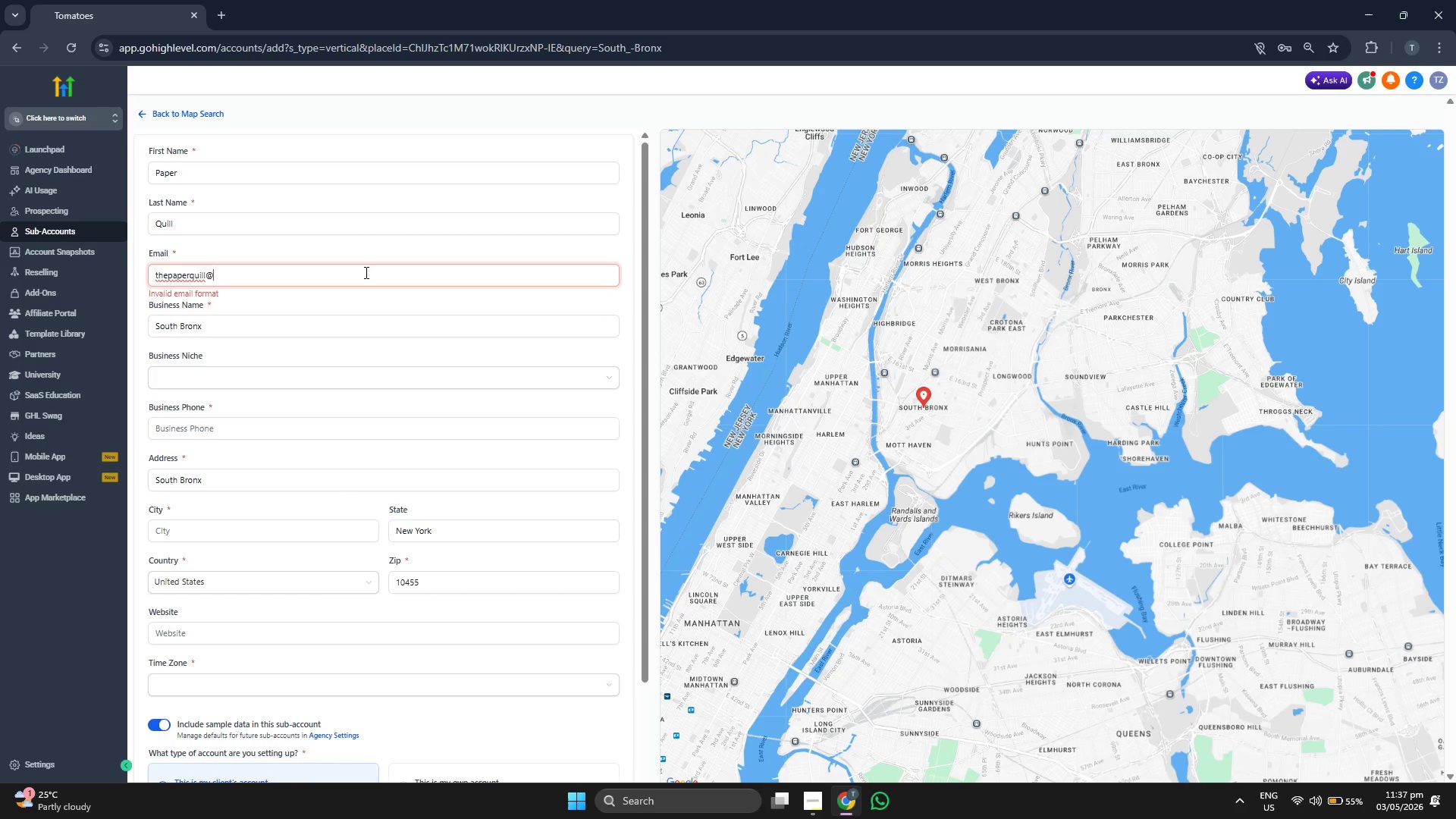 
type(curiosouthbronxteam.com)
 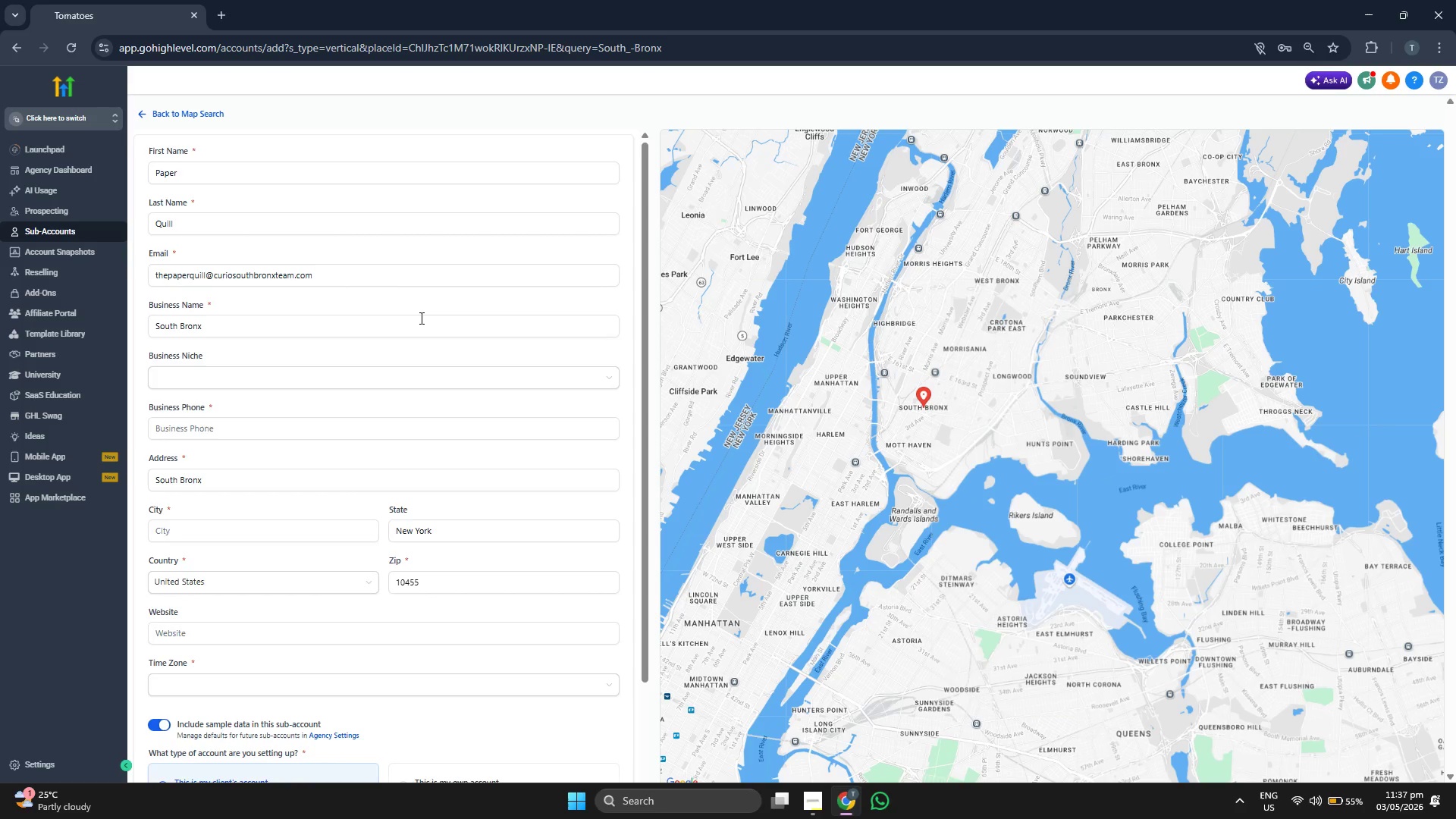 
scroll: coordinate [402, 297], scroll_direction: down, amount: 1.0
 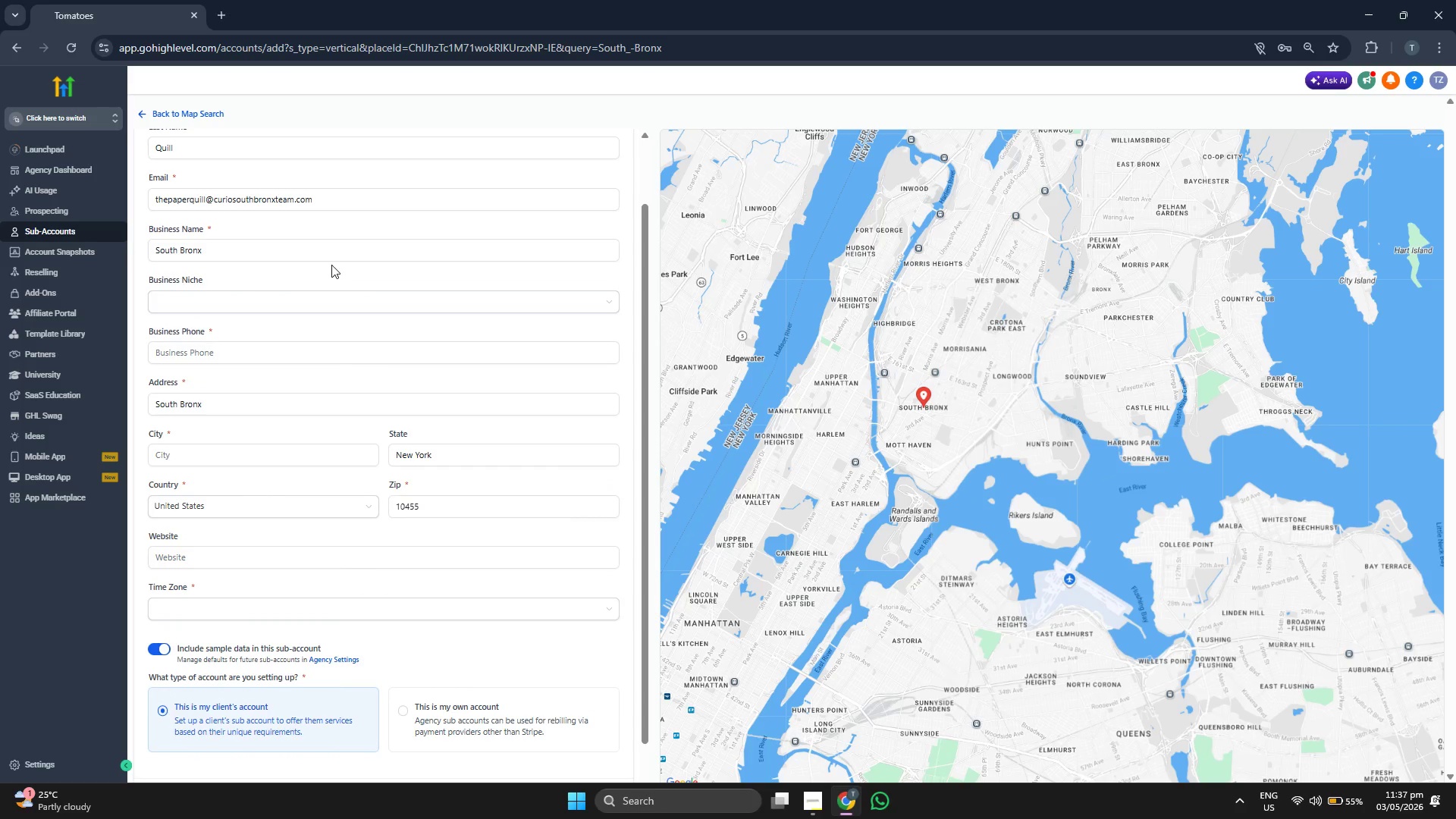 
left_click([331, 251])
 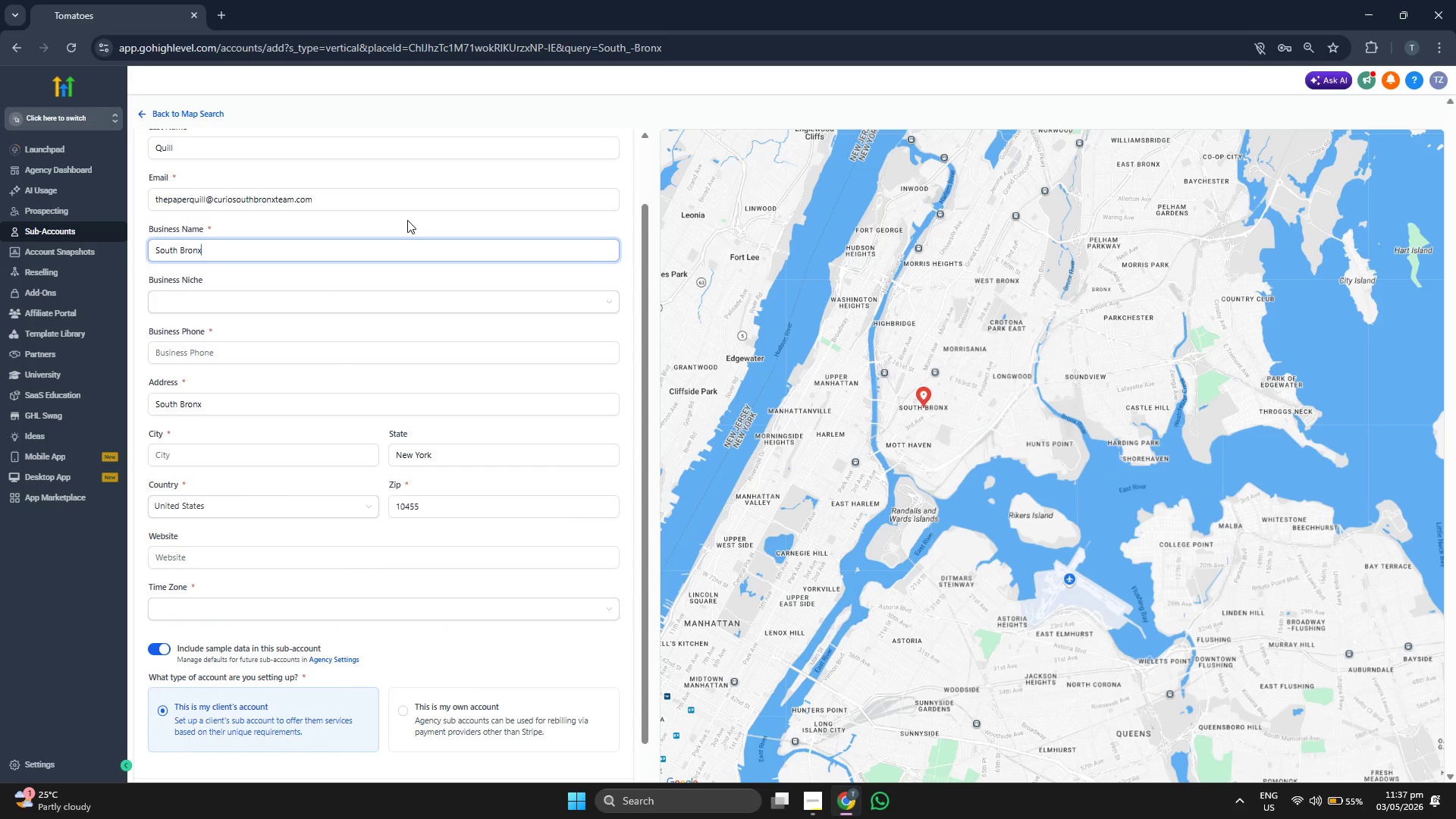 
key(Backspace)
key(Backspace)
key(Backspace)
key(Backspace)
key(Backspace)
key(Backspace)
key(Backspace)
key(Backspace)
key(Backspace)
key(Backspace)
key(Backspace)
key(Backspace)
type(The Paper Quill & Curio)
 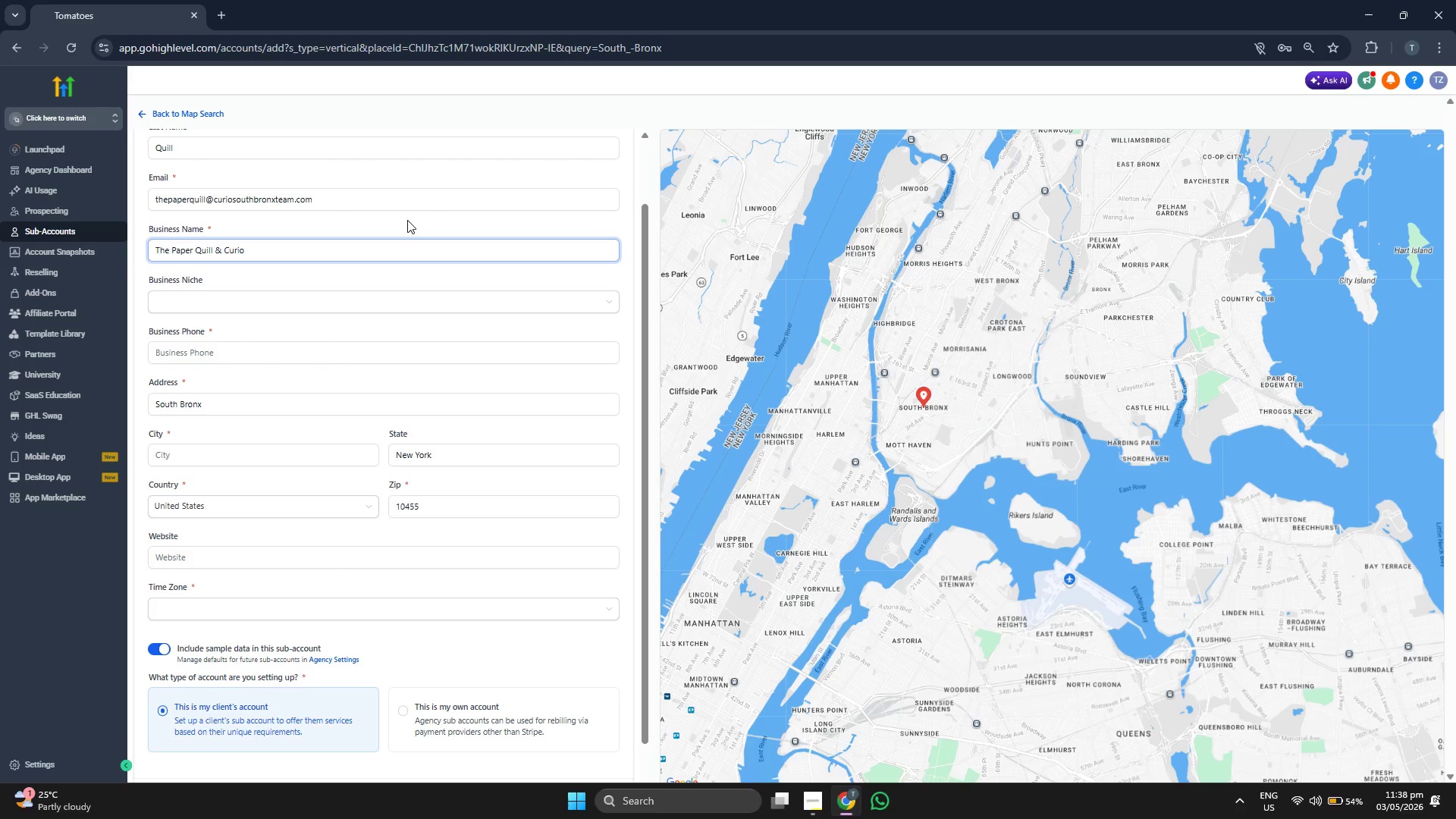 
left_click([564, 277])
 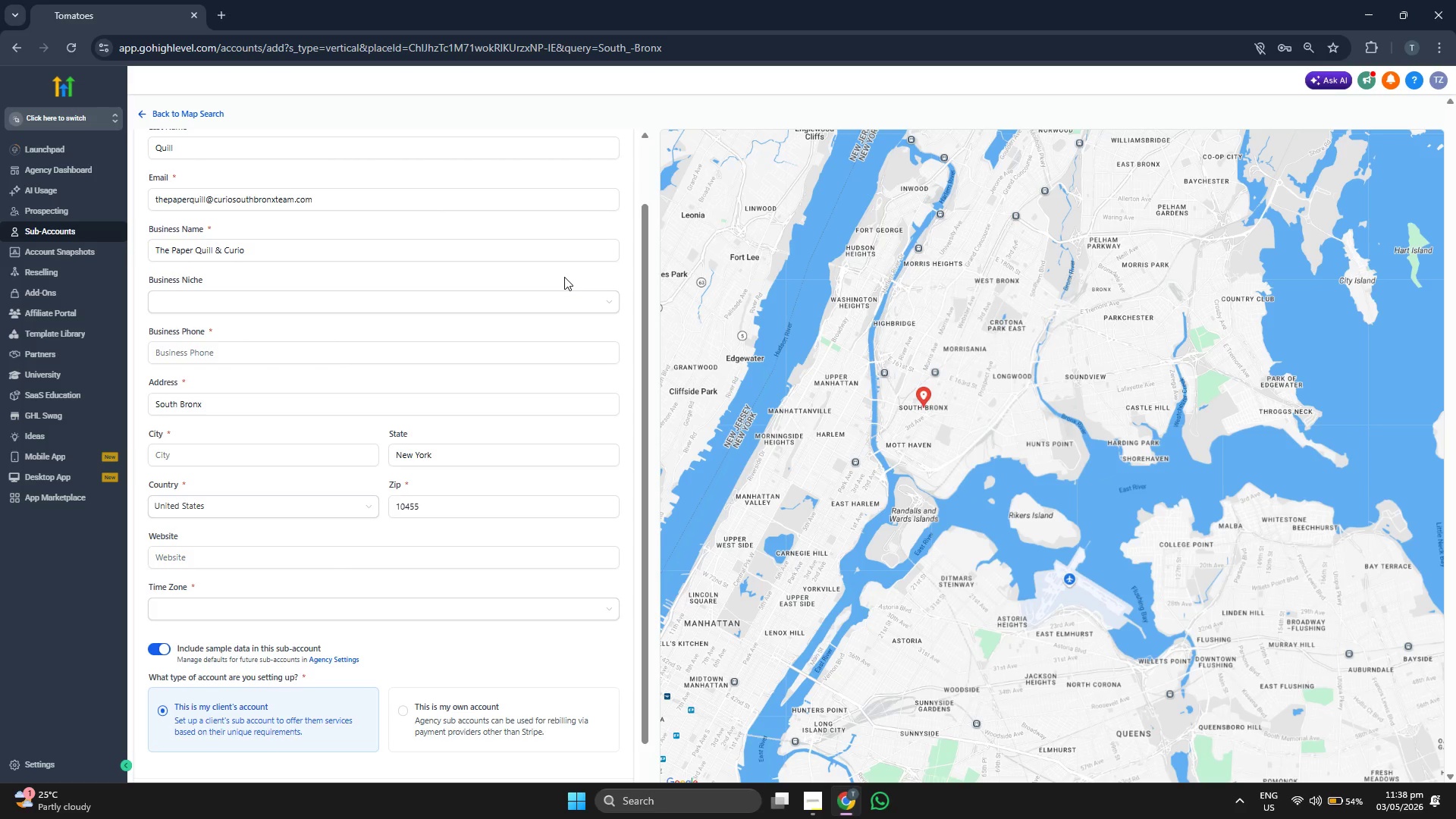 
scroll: coordinate [564, 277], scroll_direction: down, amount: 1.0
 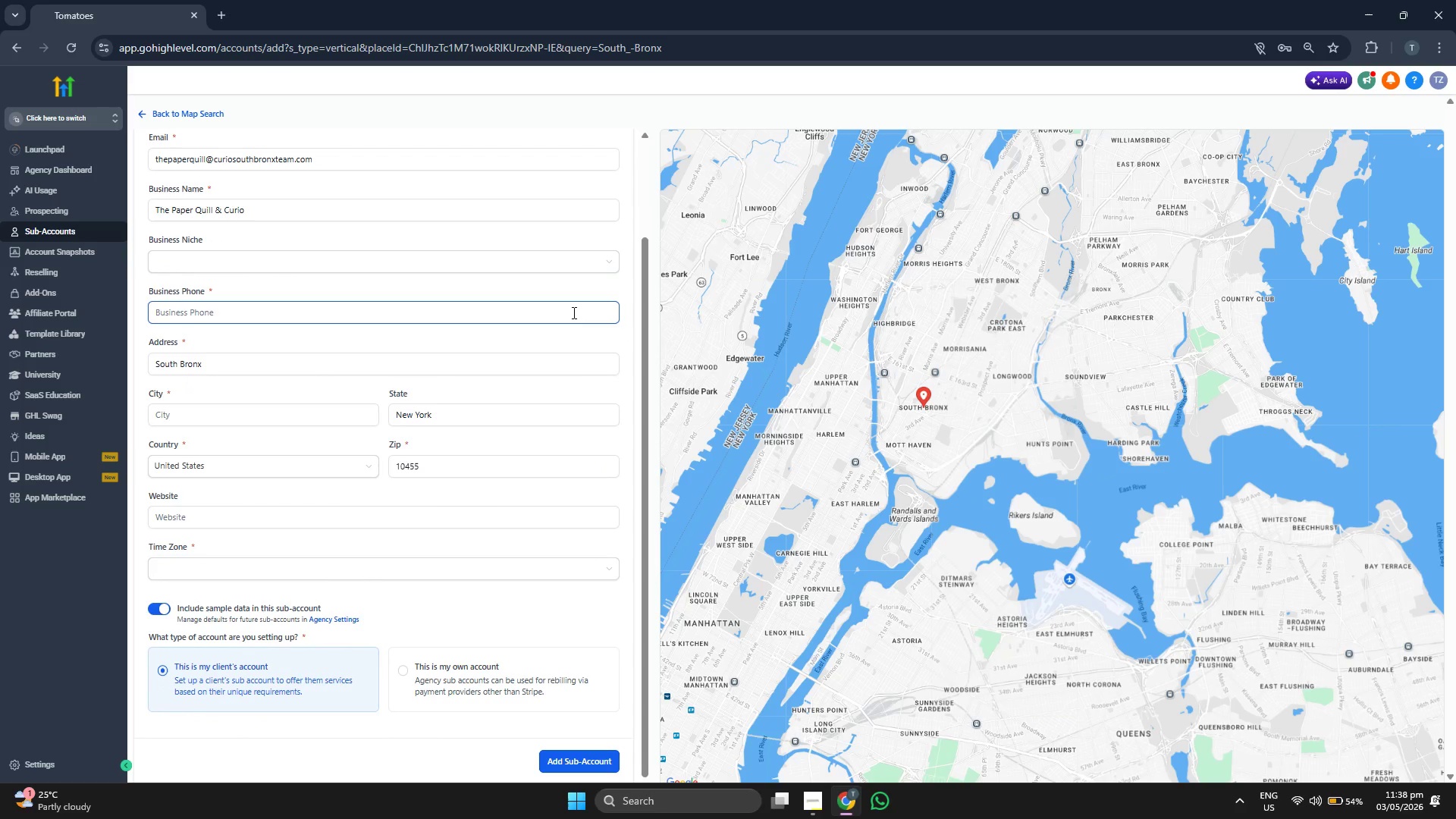 
scroll: coordinate [573, 311], scroll_direction: up, amount: 3.0
 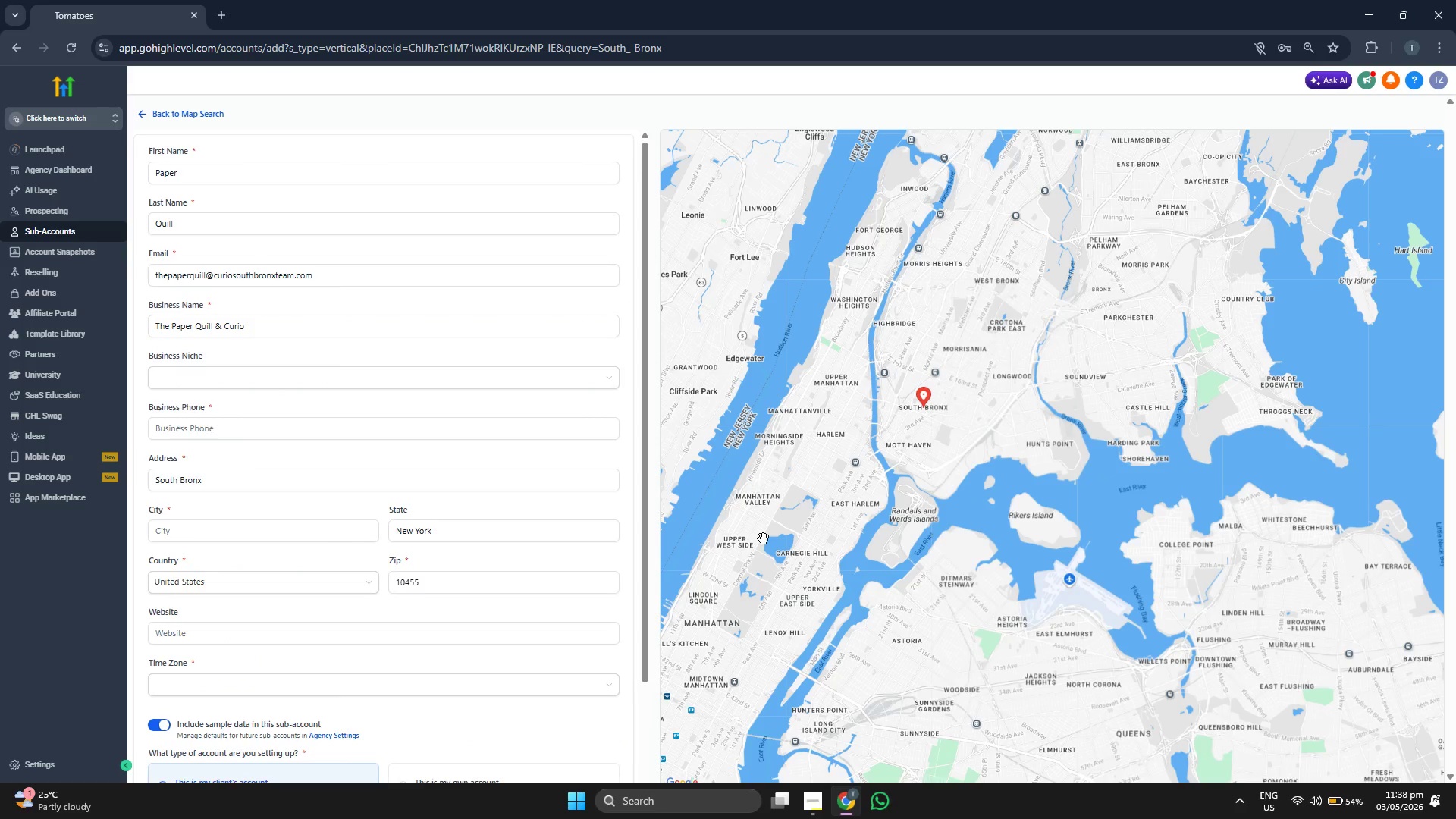 
scroll: coordinate [618, 586], scroll_direction: down, amount: 1.0
 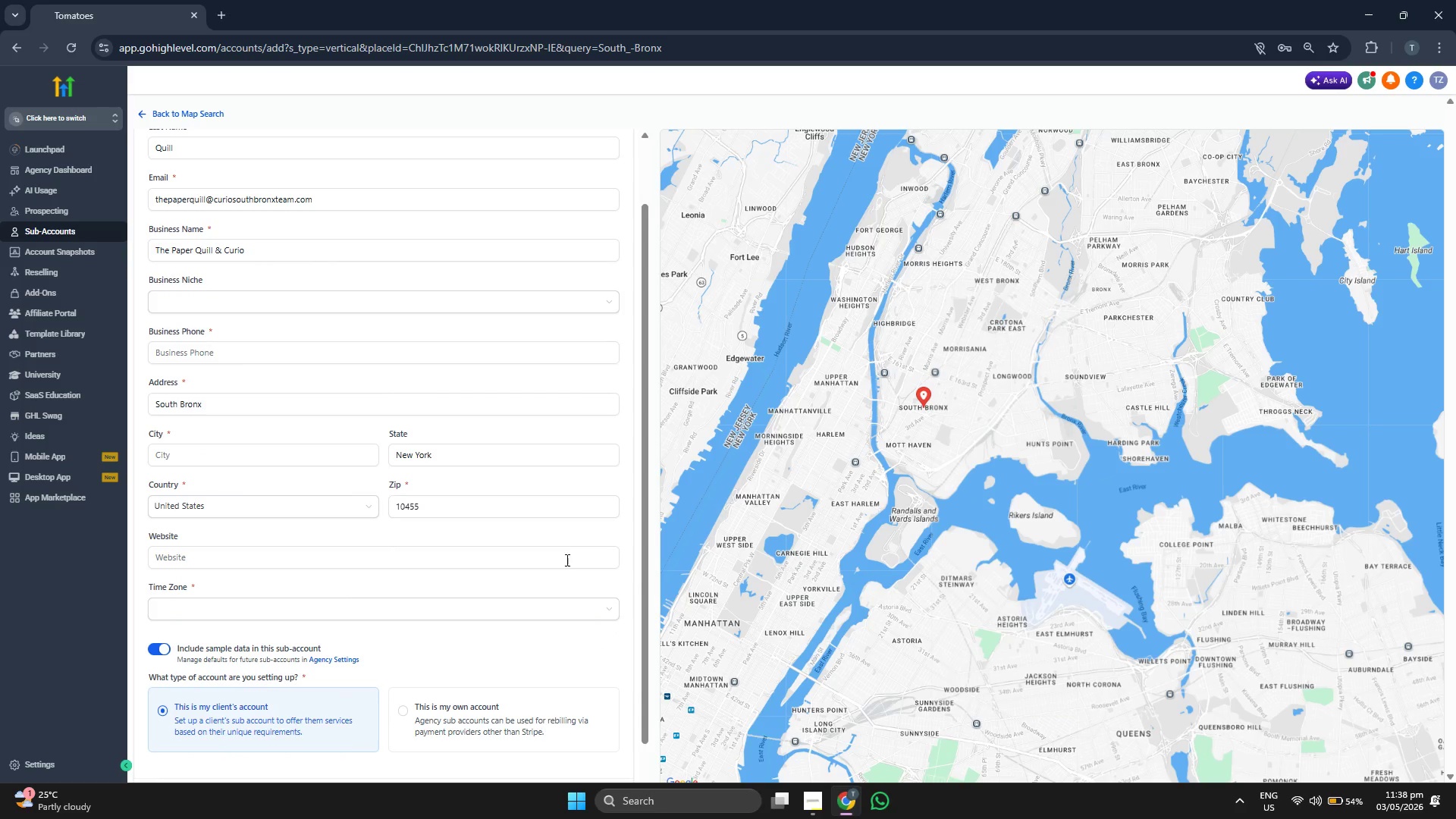 
scroll: coordinate [560, 557], scroll_direction: up, amount: 1.0
 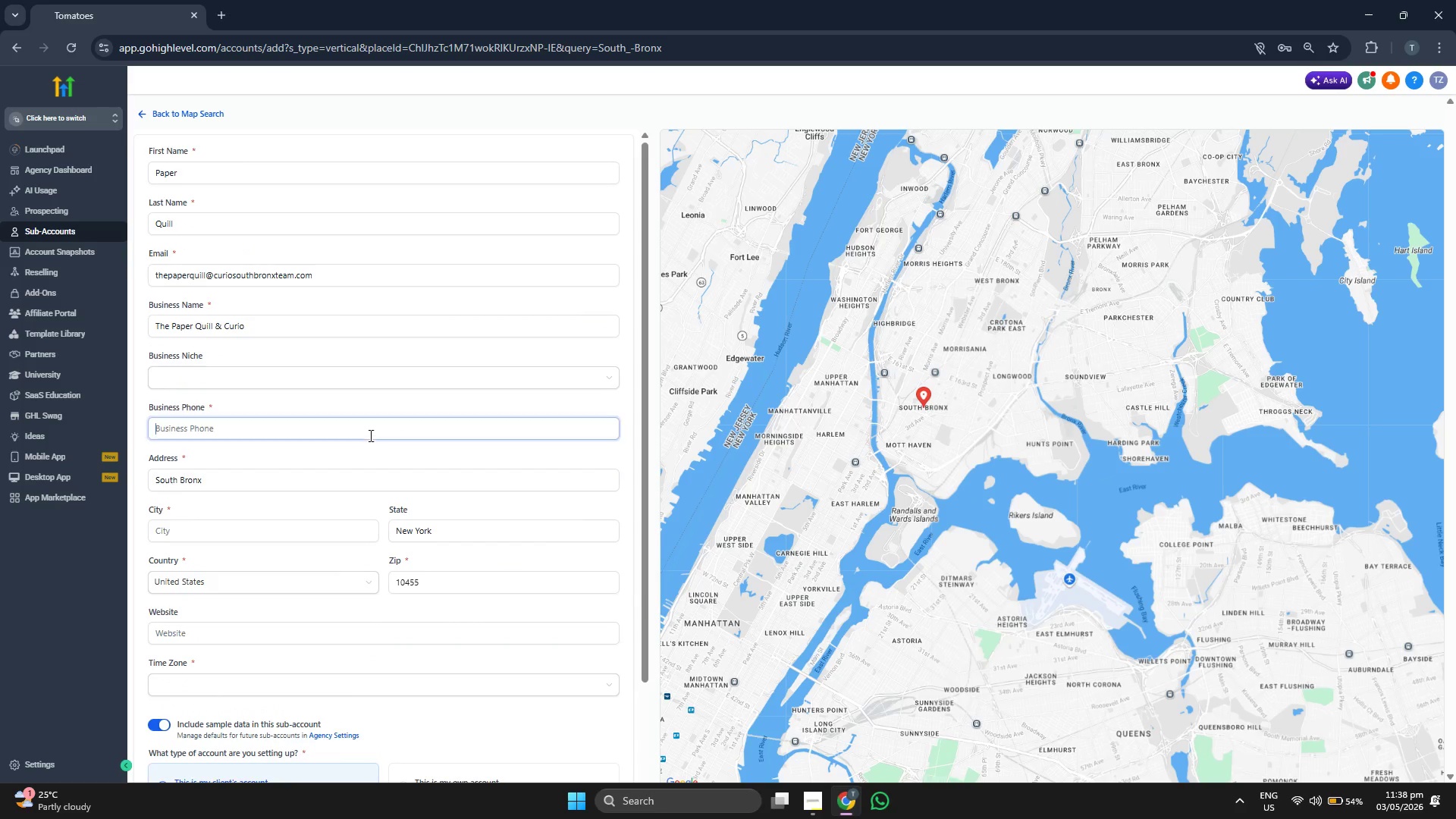 
type(555)
 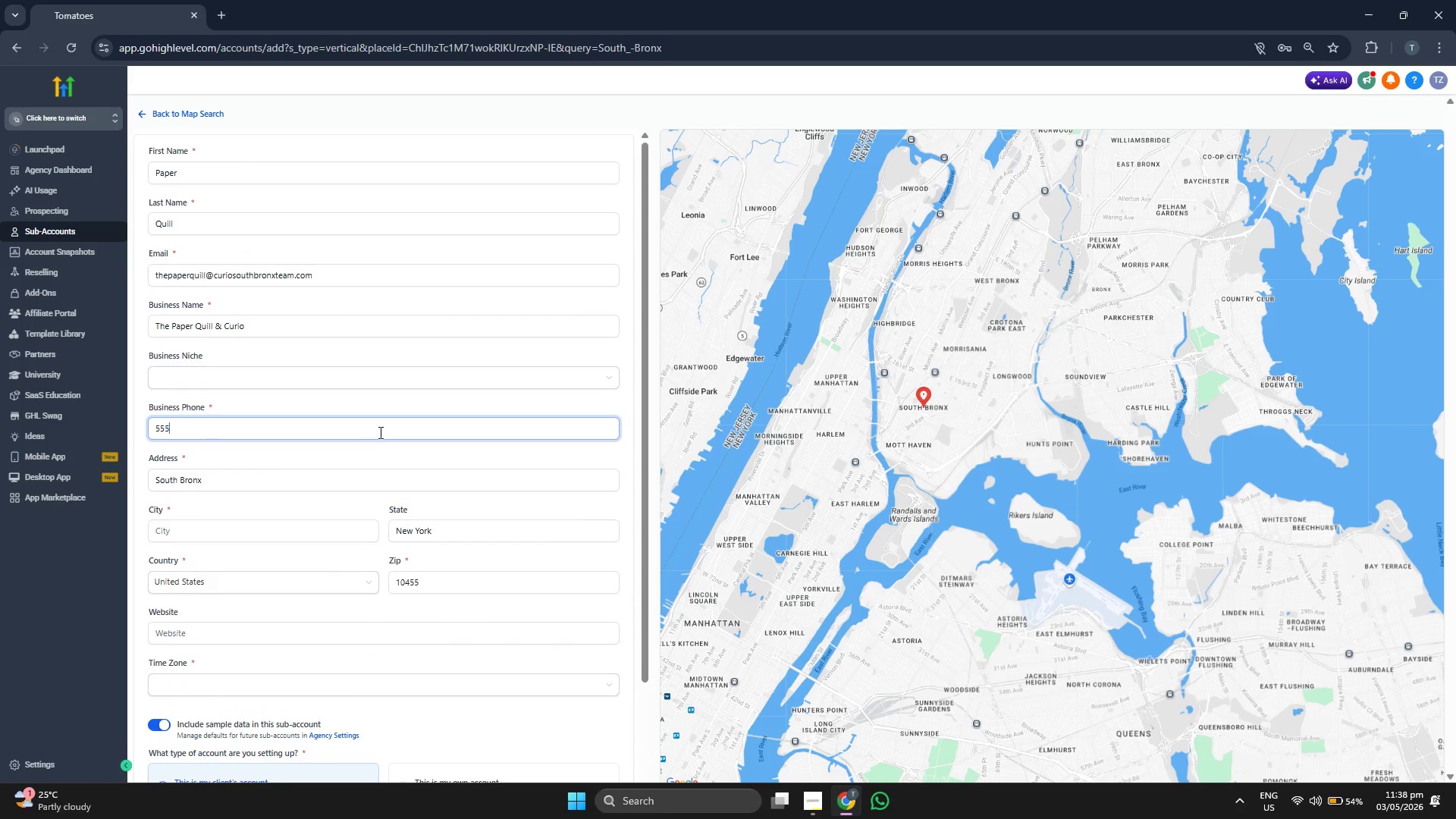 
type( 755 2244)
 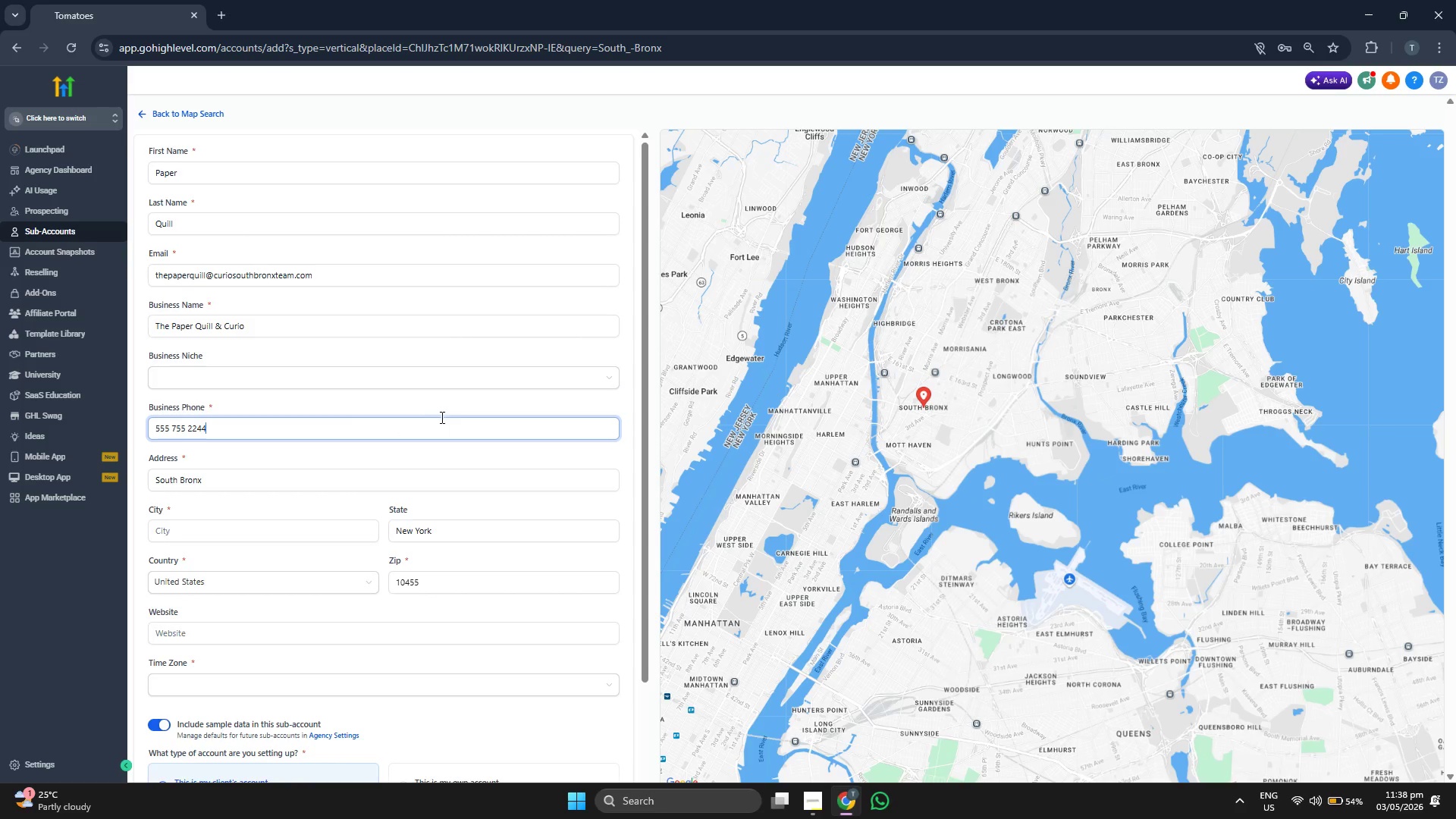 
left_click([456, 408])
 